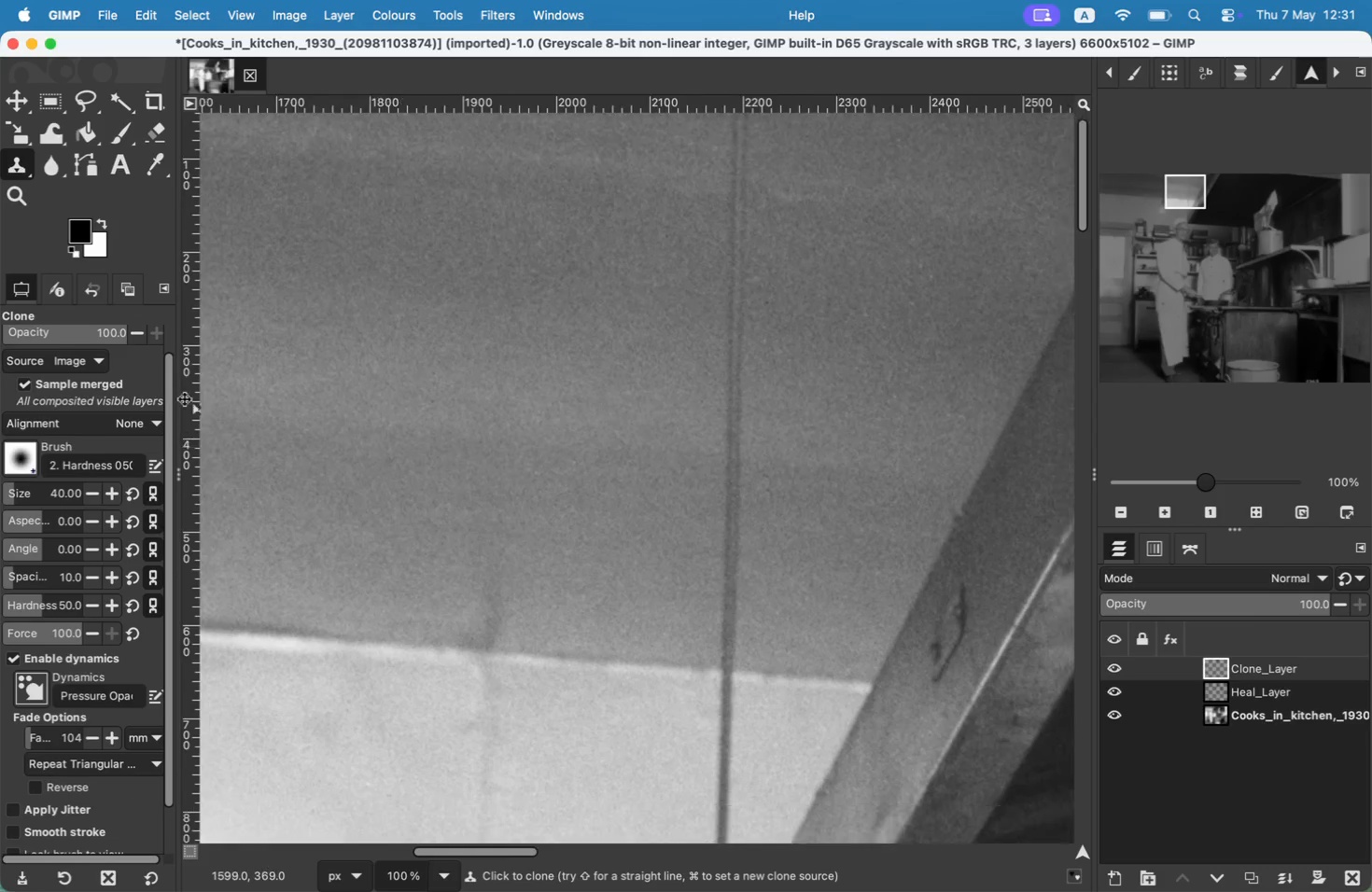 
hold_key(key=Space, duration=1.5)
 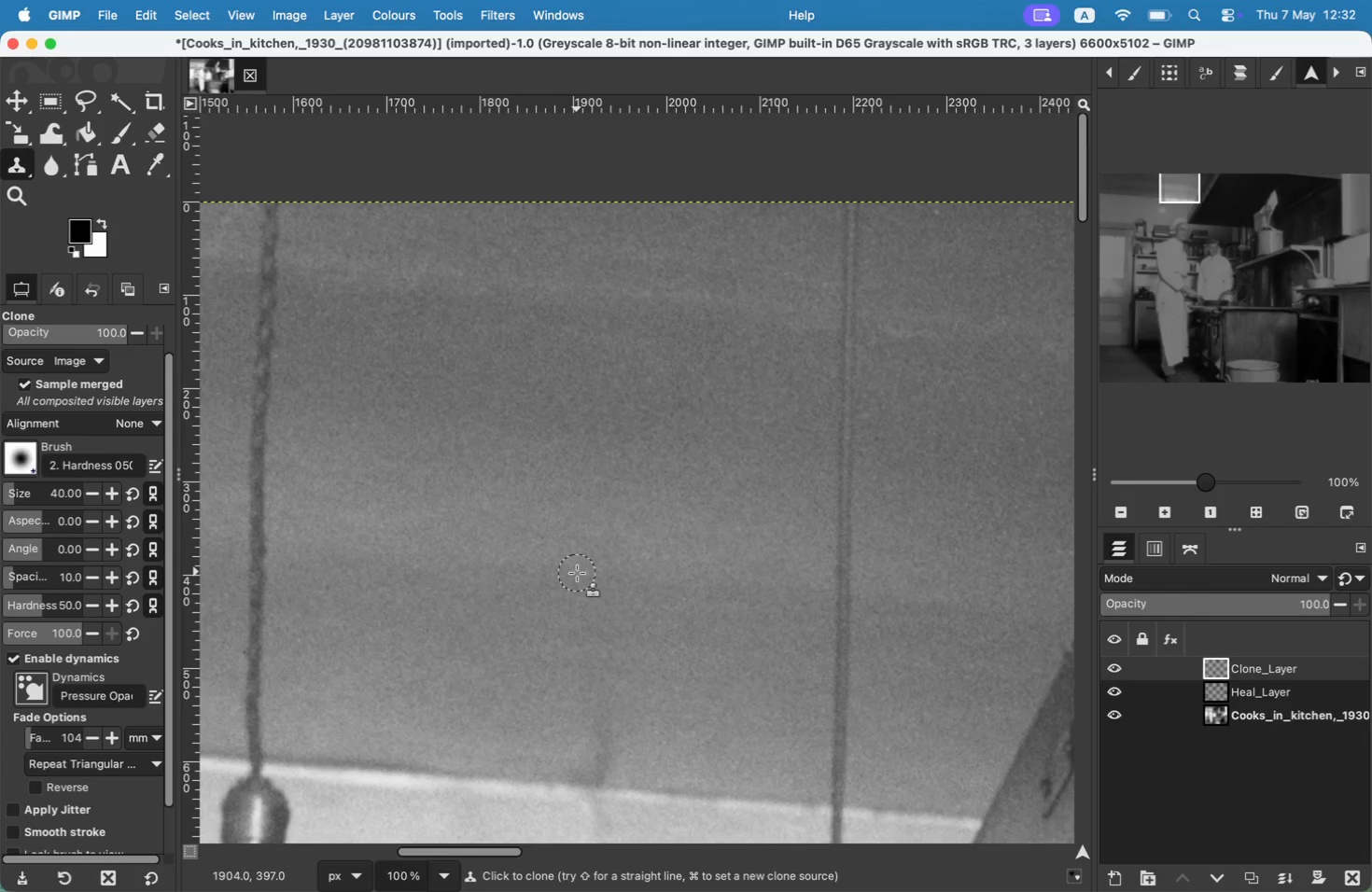 
key(Space)
 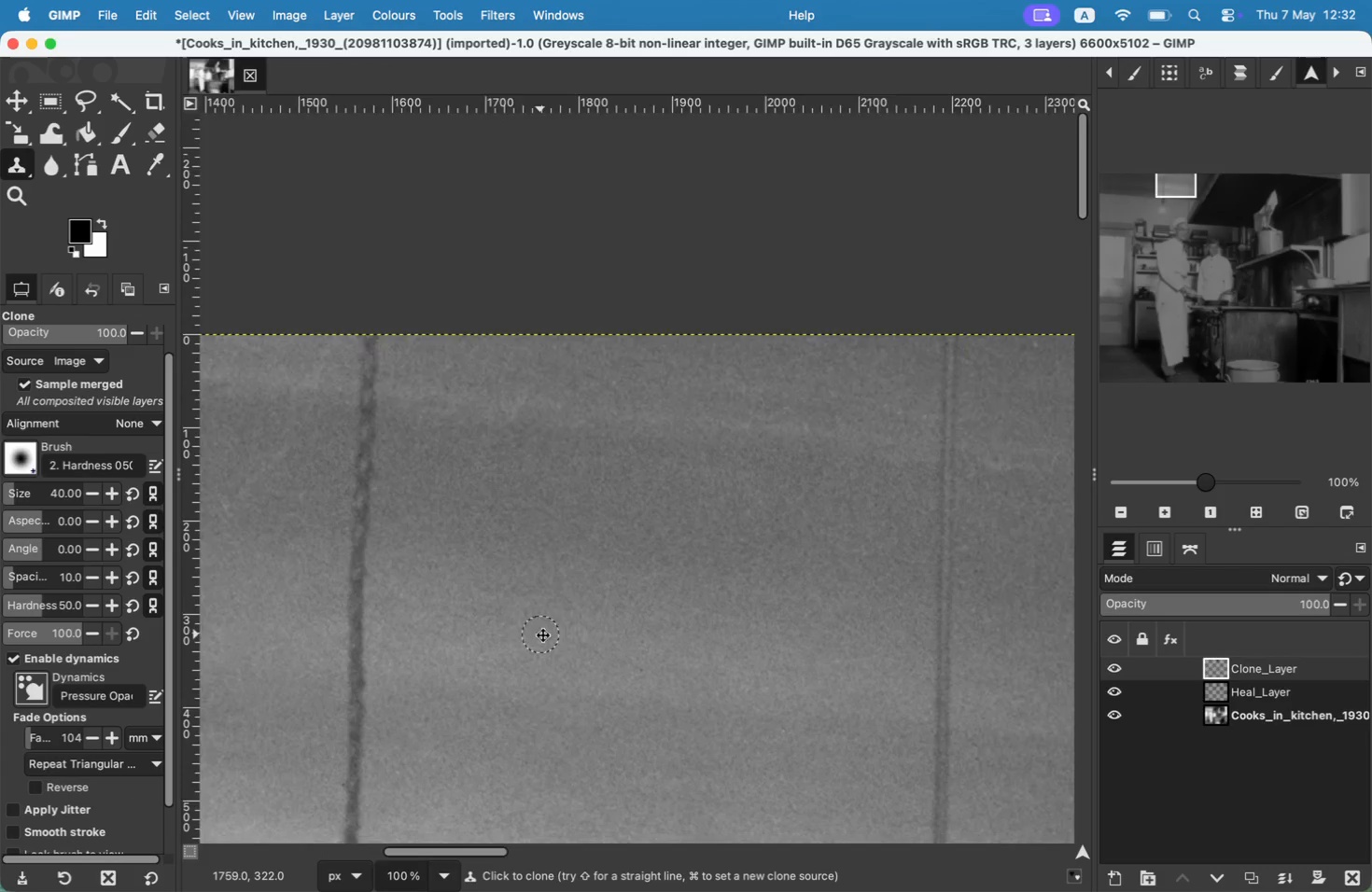 
key(Space)
 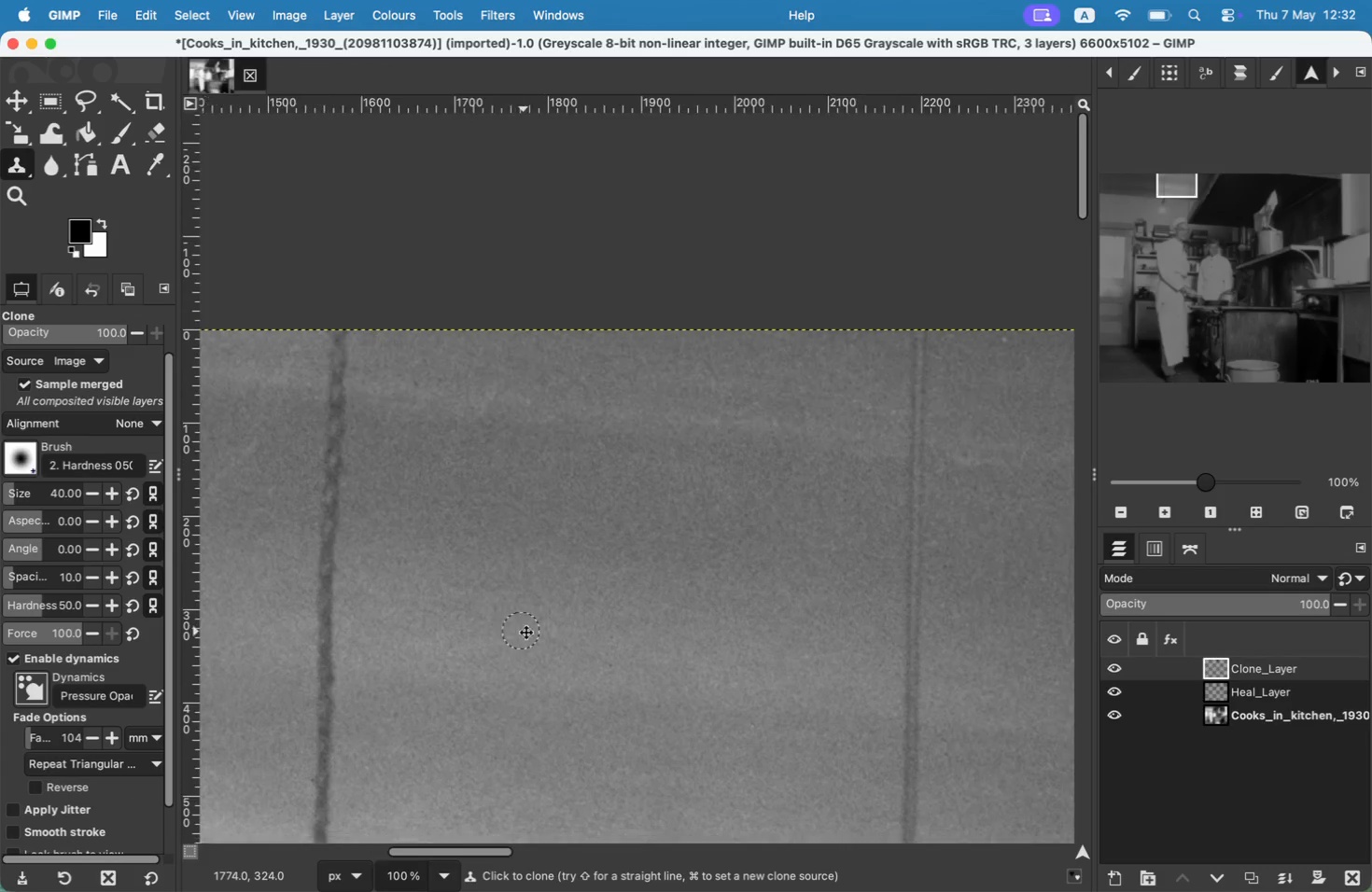 
key(Space)
 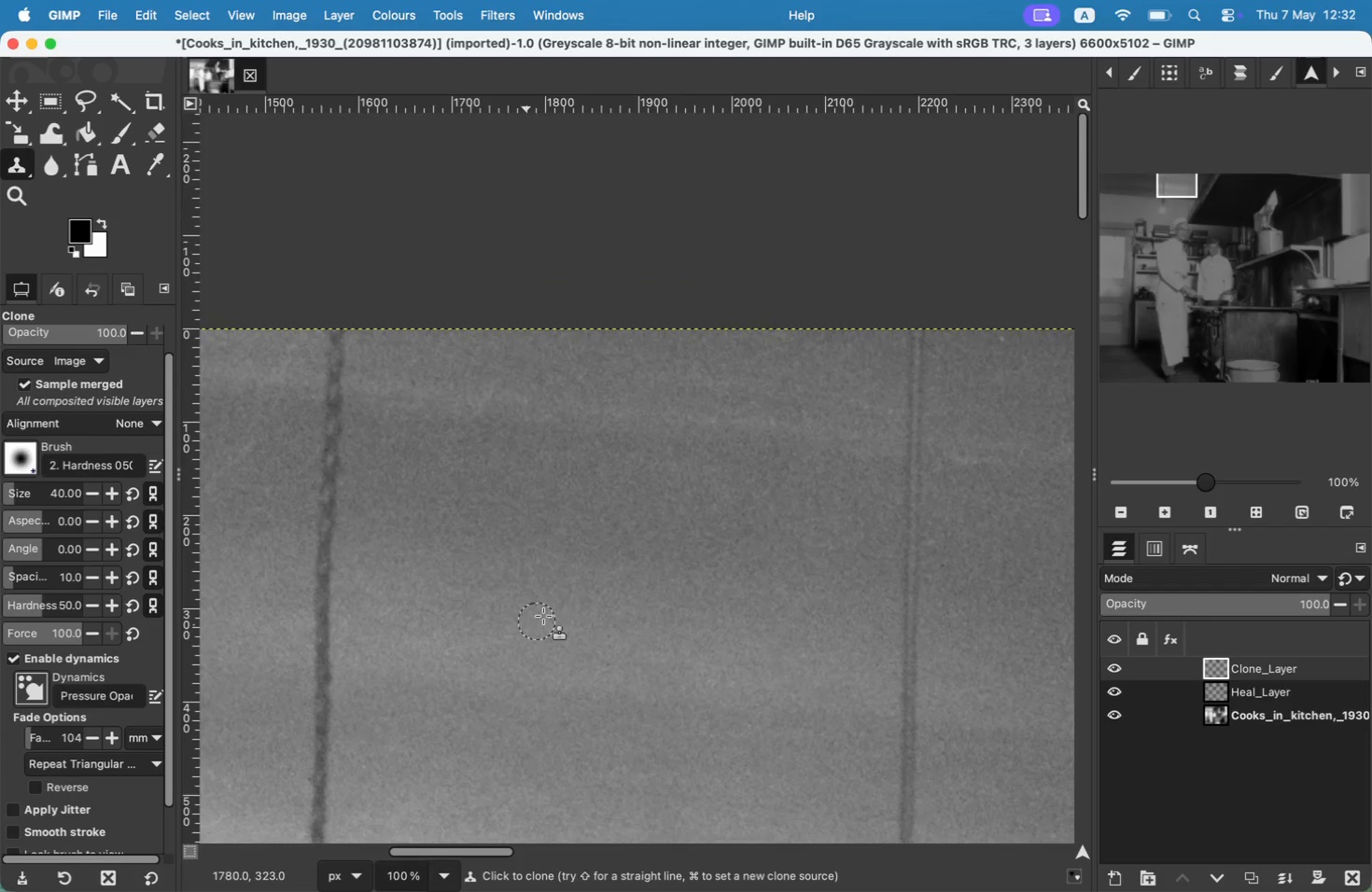 
hold_key(key=CommandLeft, duration=0.81)
left_click([767, 453])
 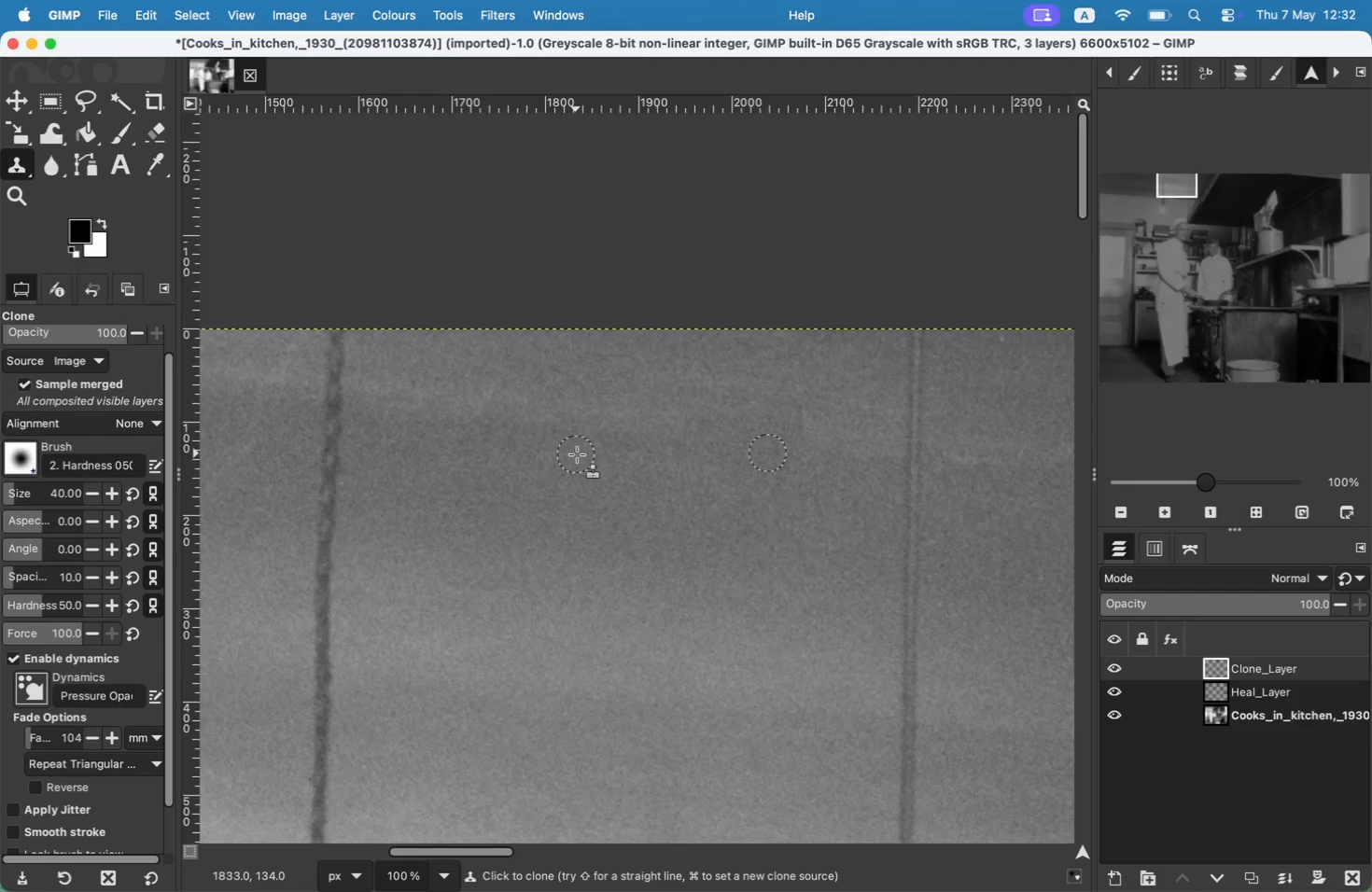 
left_click_drag(start_coordinate=[791, 428], to_coordinate=[692, 427])
 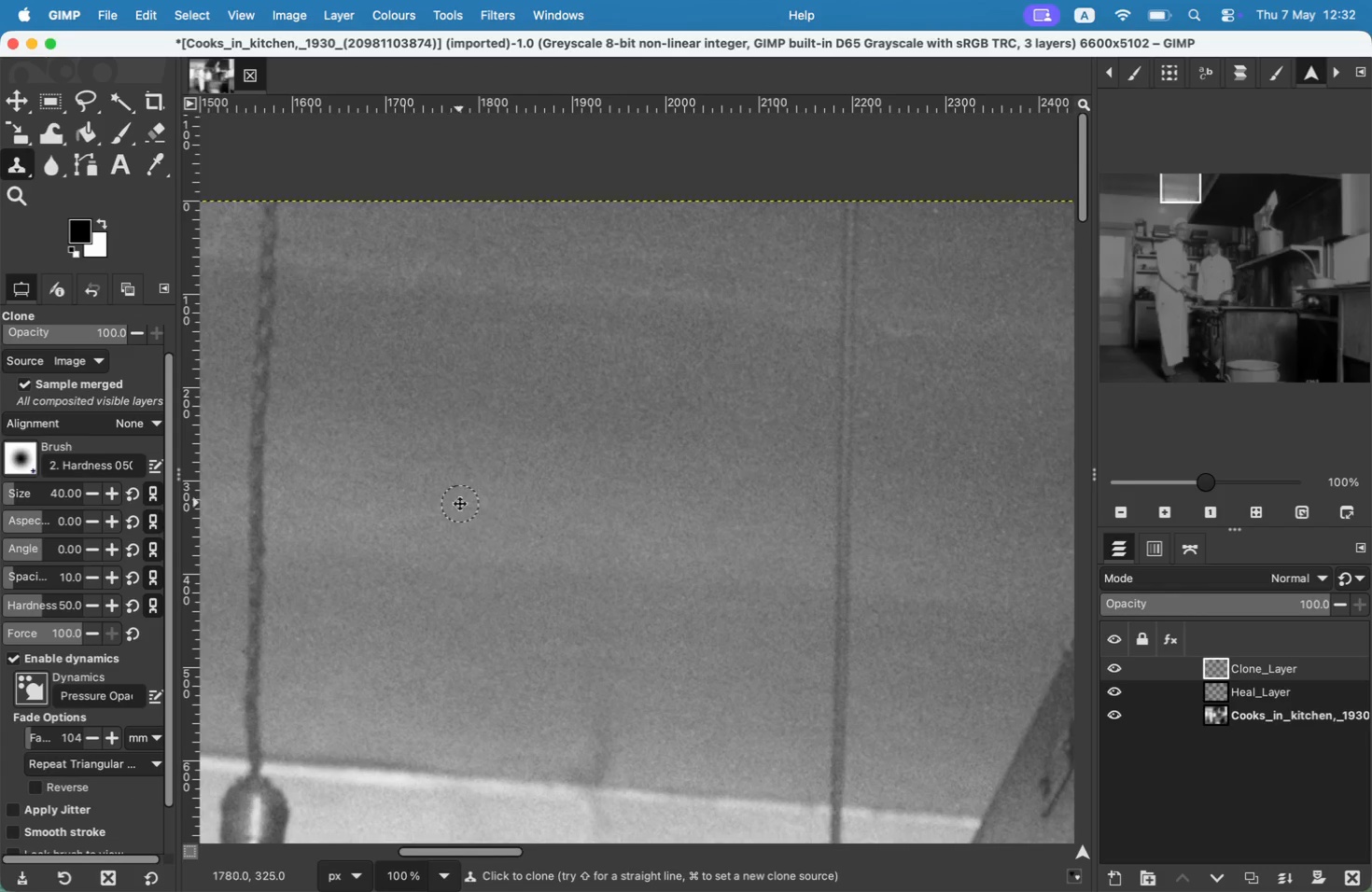 
key(Meta+CommandLeft)
 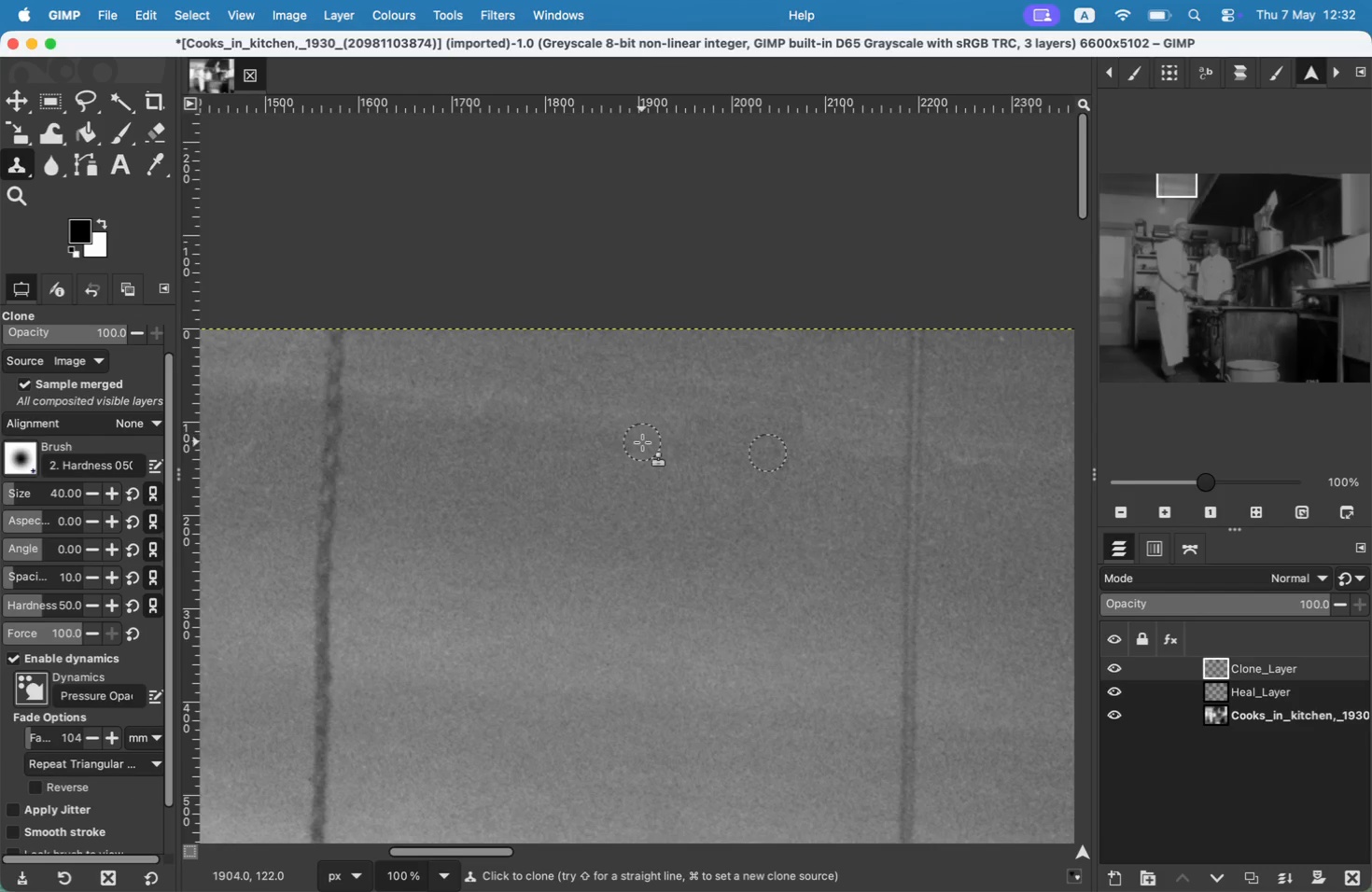 
left_click([642, 442])
 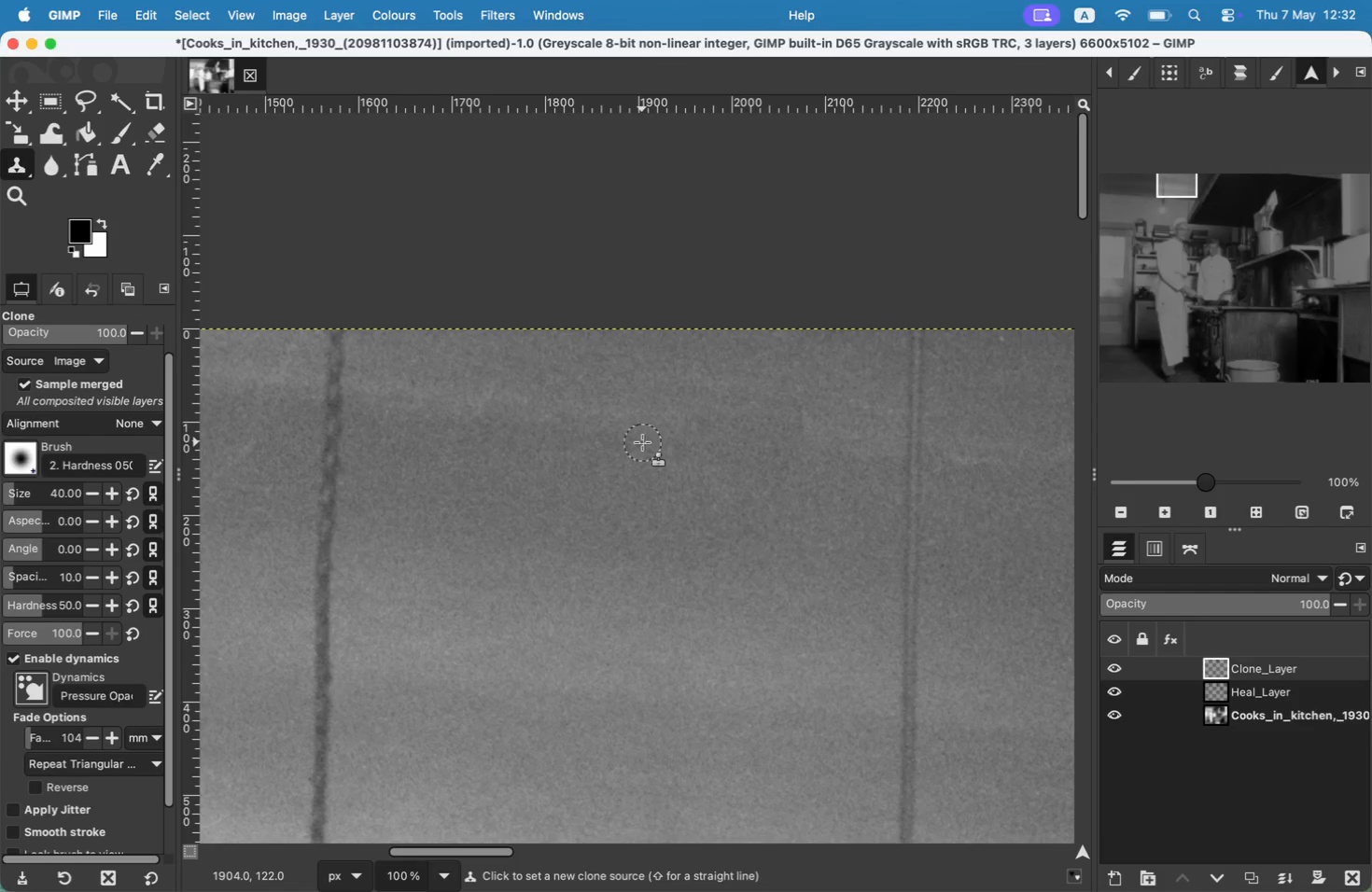 
left_click_drag(start_coordinate=[632, 422], to_coordinate=[512, 420])
 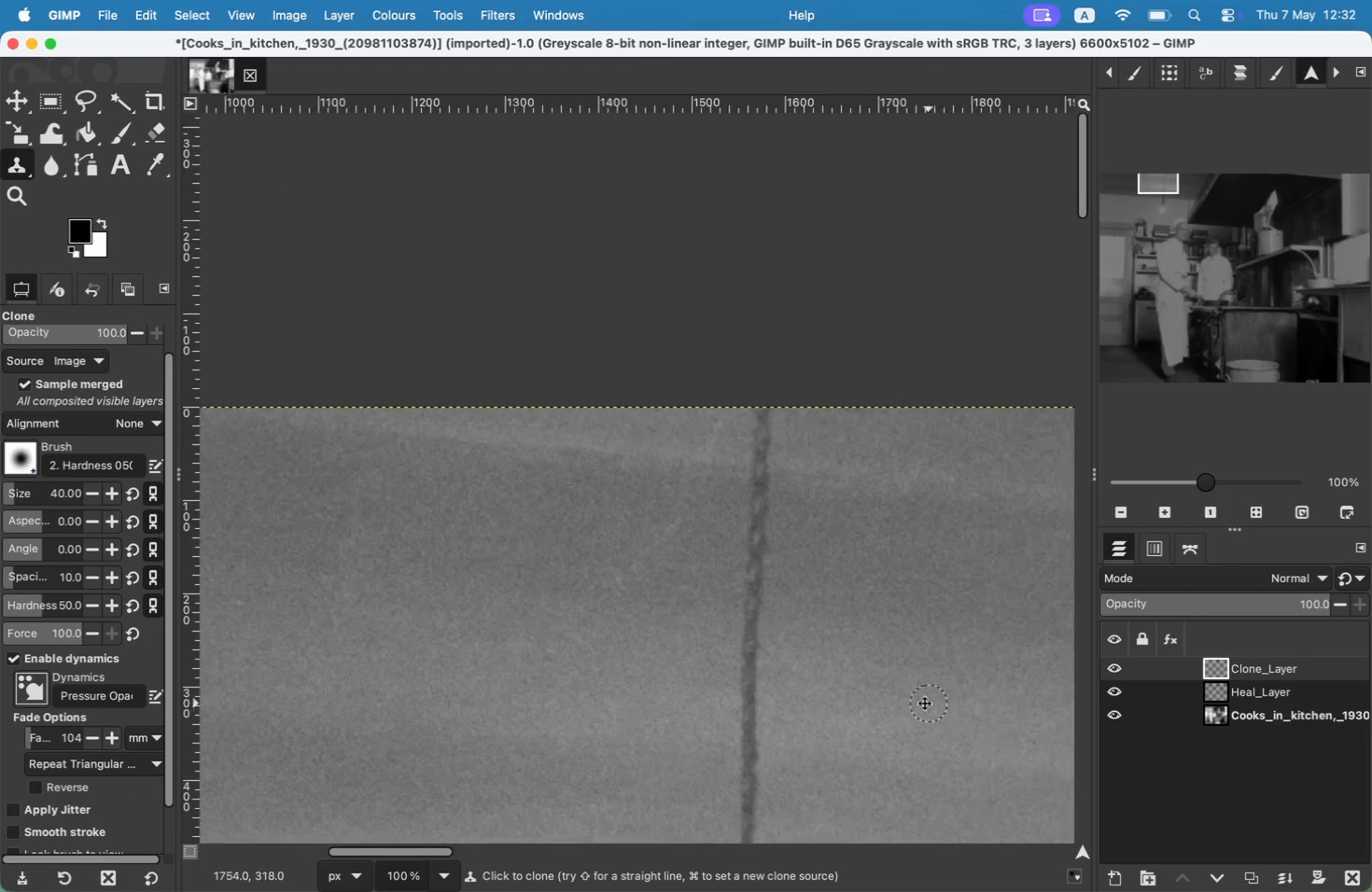 
hold_key(key=CommandLeft, duration=0.39)
left_click_drag(start_coordinate=[883, 487], to_coordinate=[883, 481])
 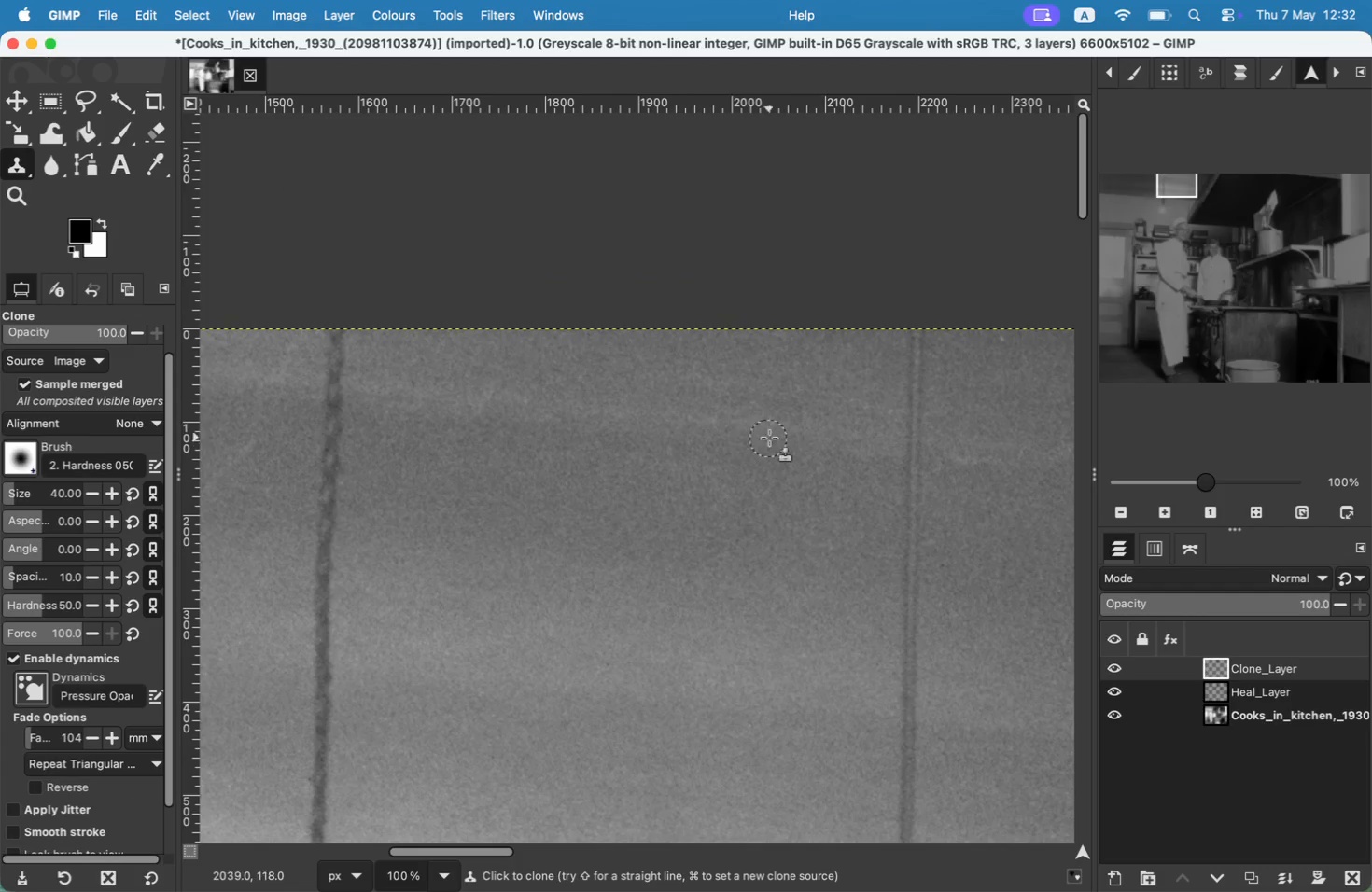 
left_click_drag(start_coordinate=[884, 467], to_coordinate=[780, 404])
 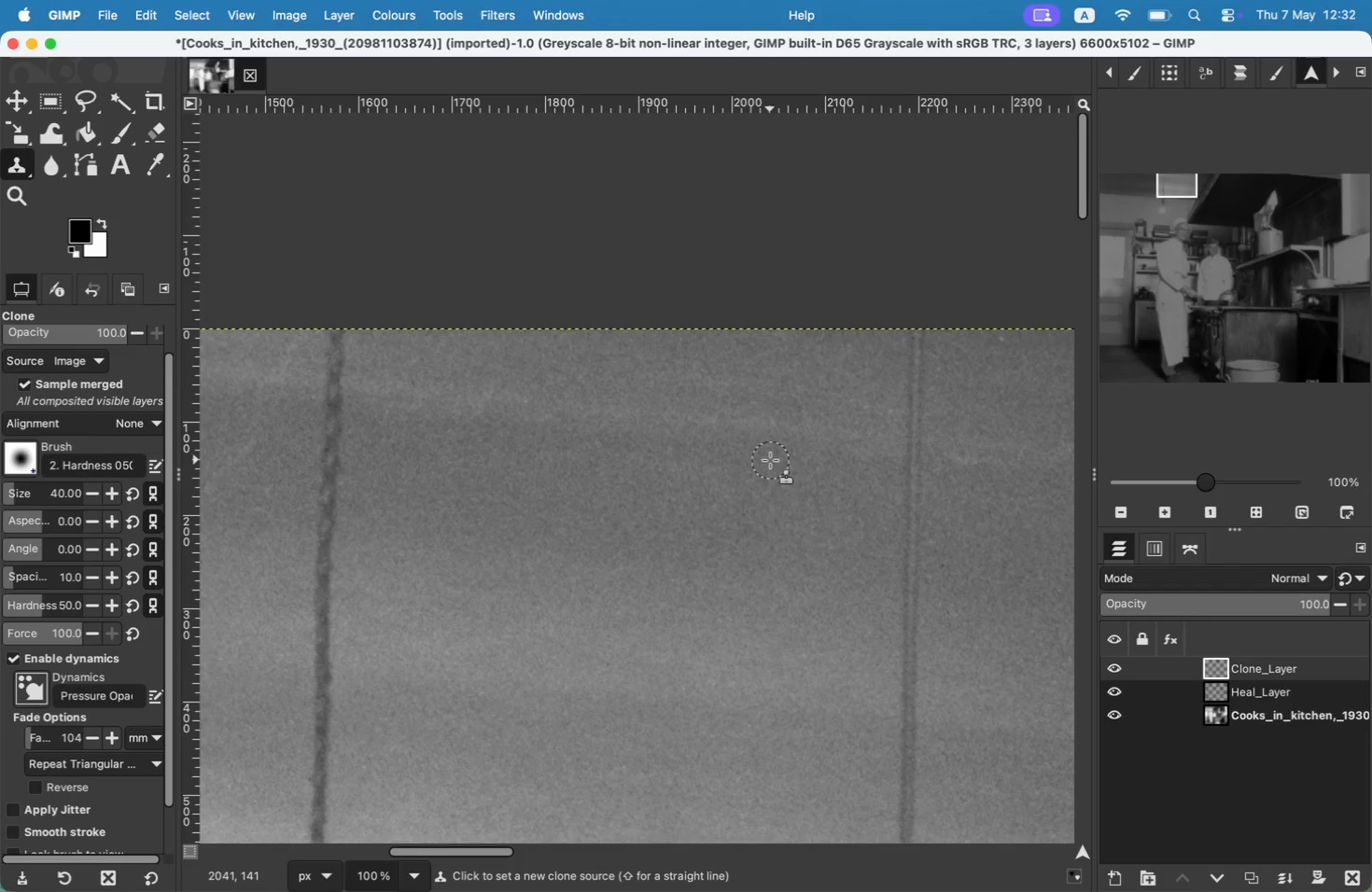 
key(Meta+CommandLeft)
 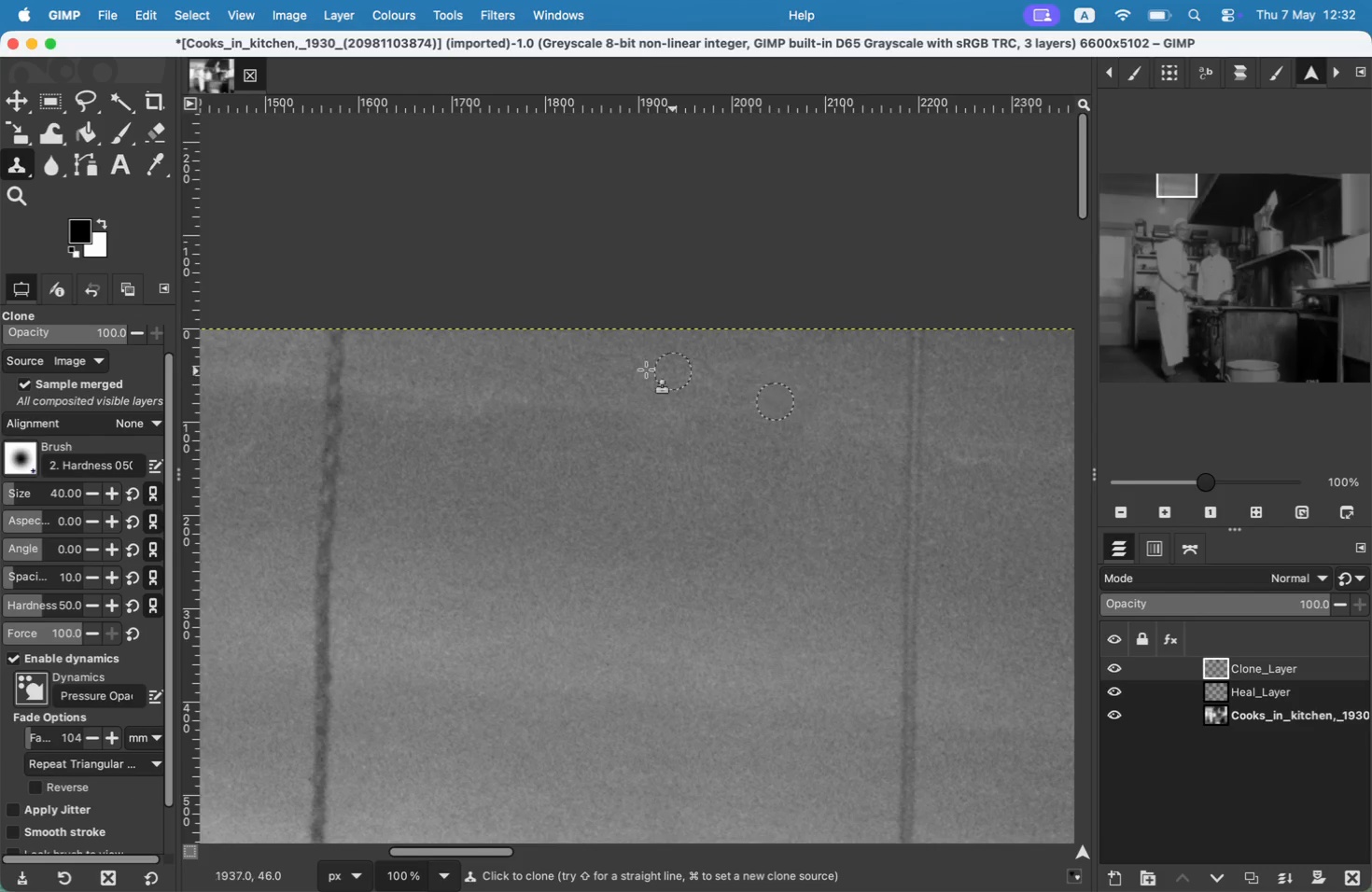 
left_click_drag(start_coordinate=[780, 383], to_coordinate=[717, 373])
 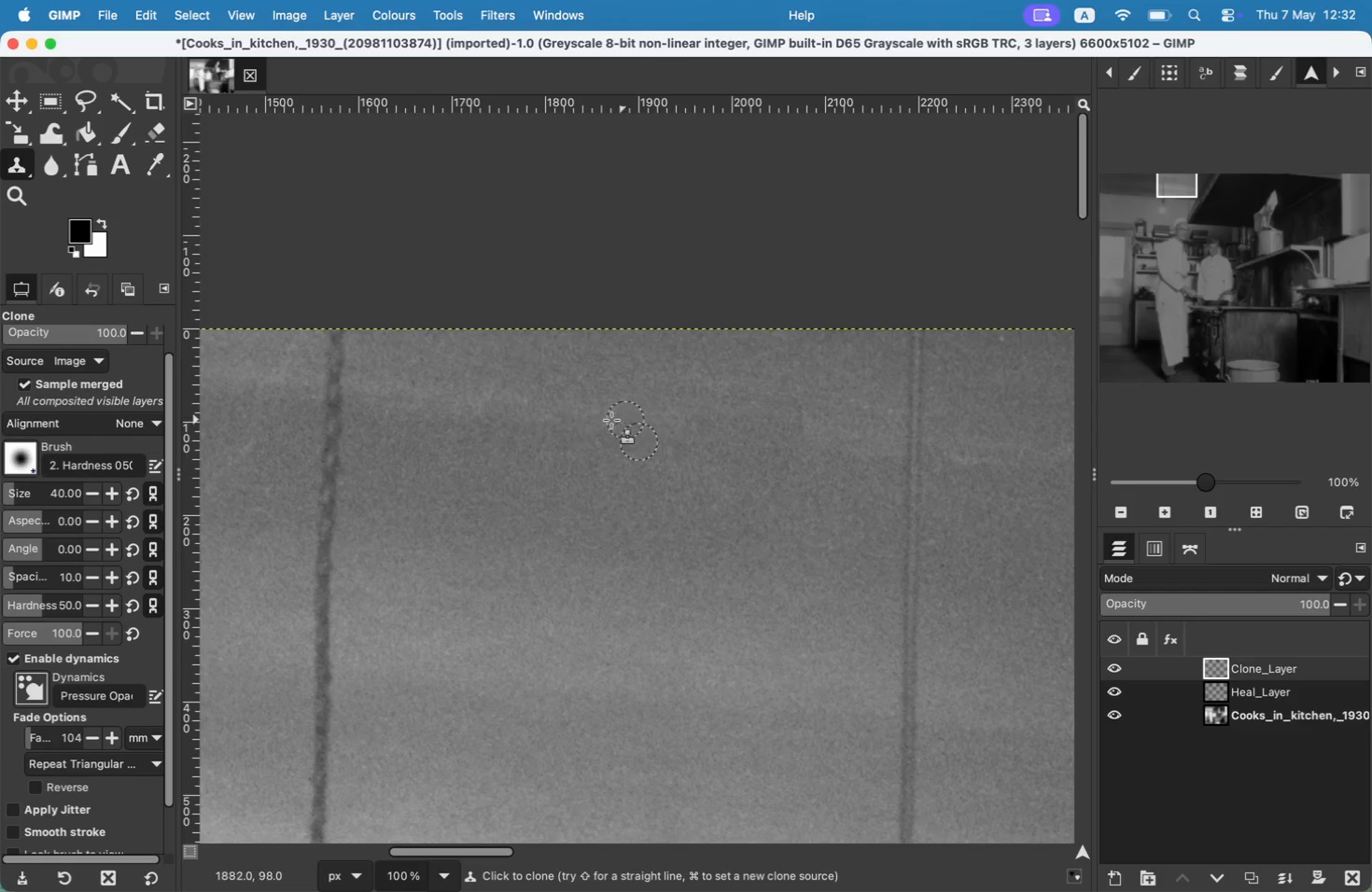 
hold_key(key=Space, duration=1.23)
 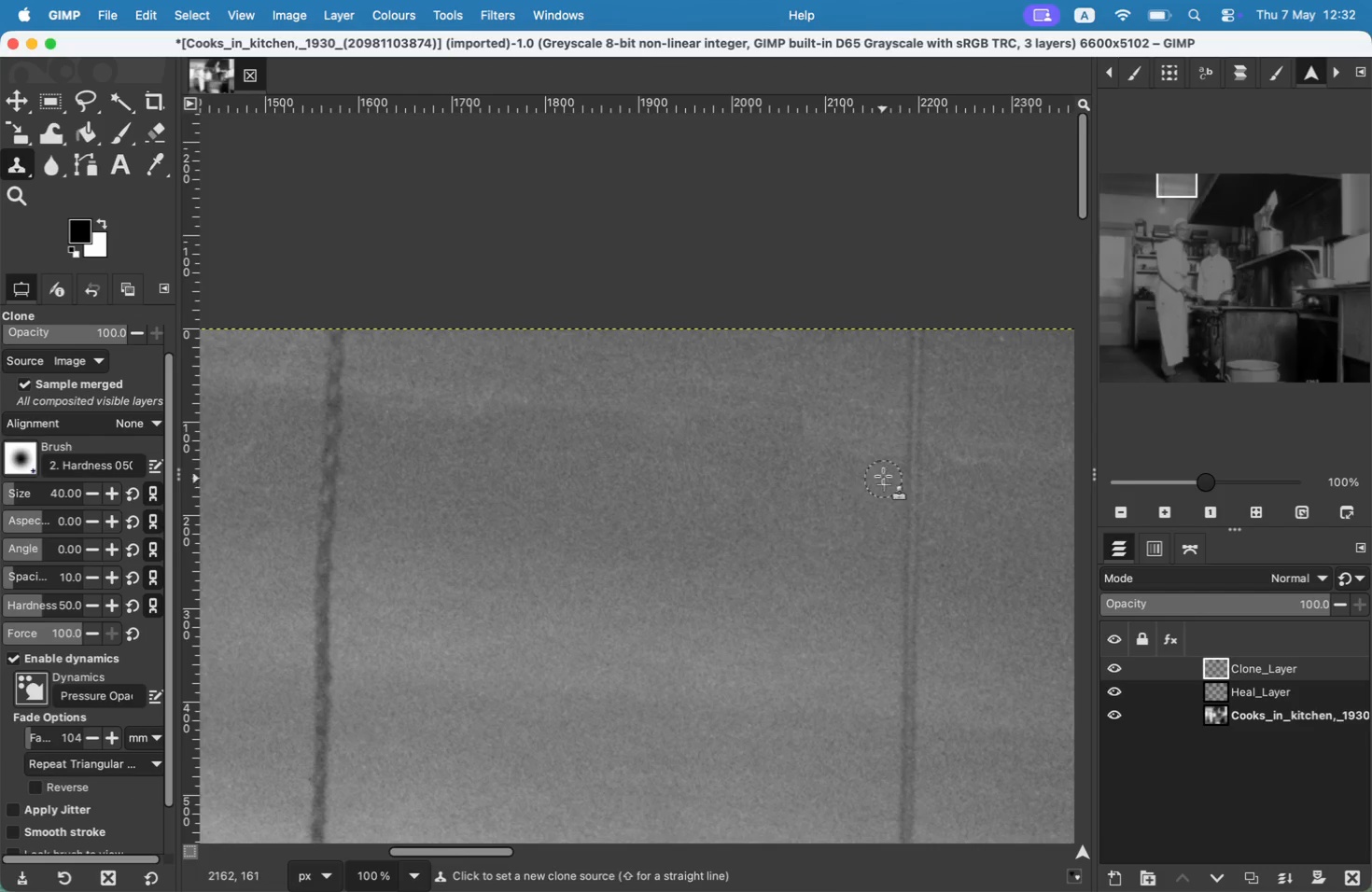 
key(Meta+Z)
 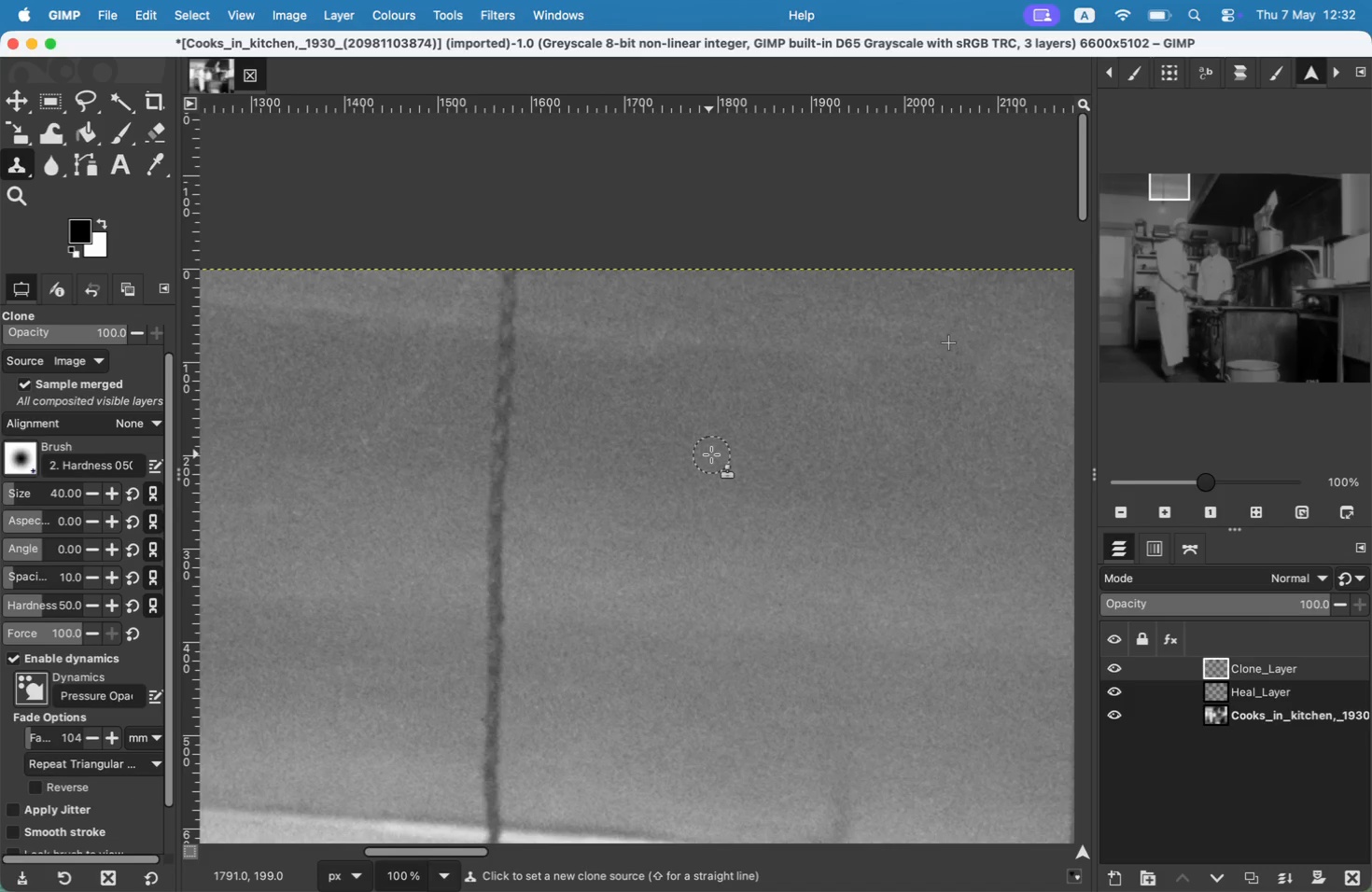 
key(Meta+Z)
 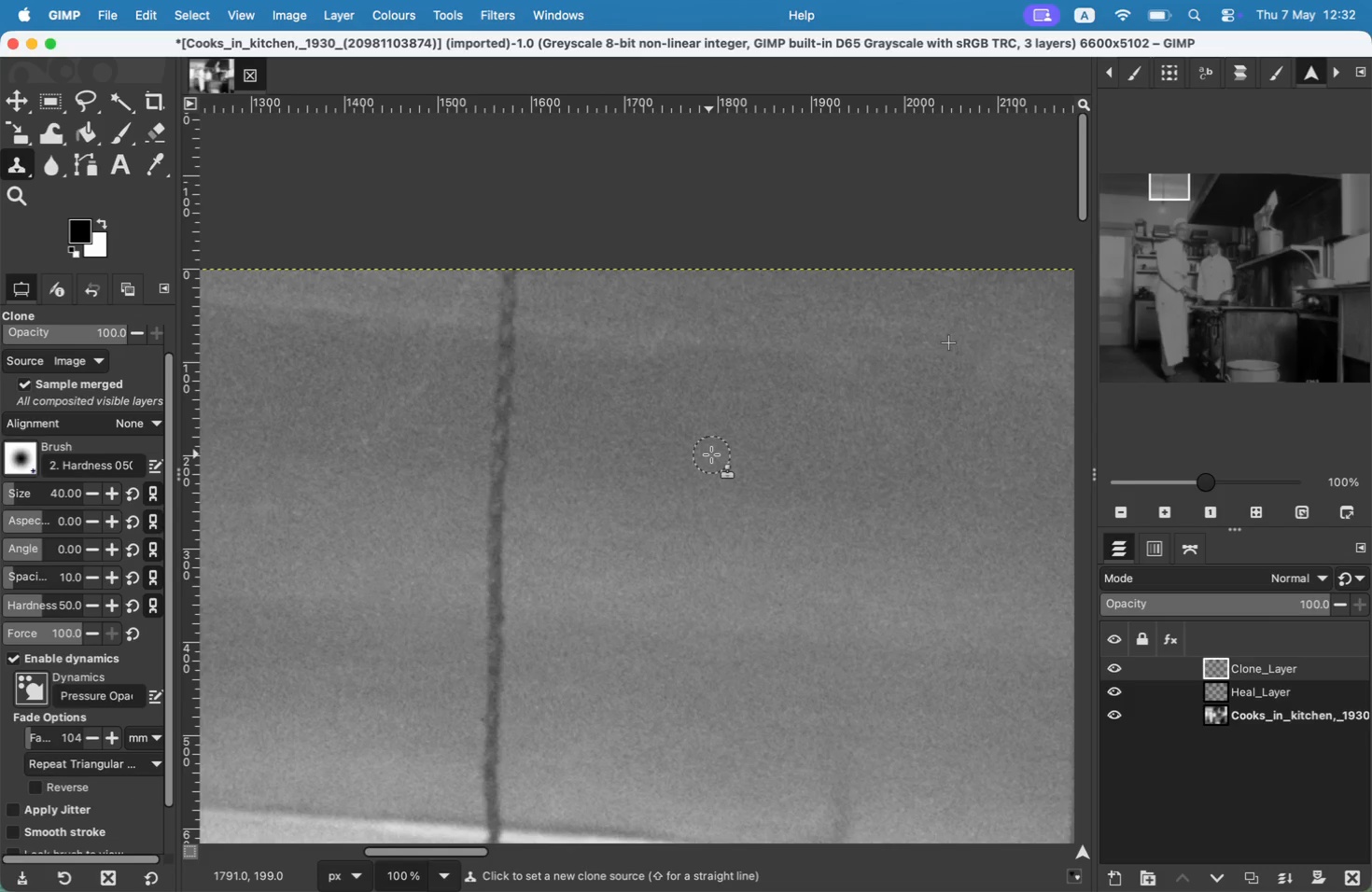 
key(Meta+Z)
 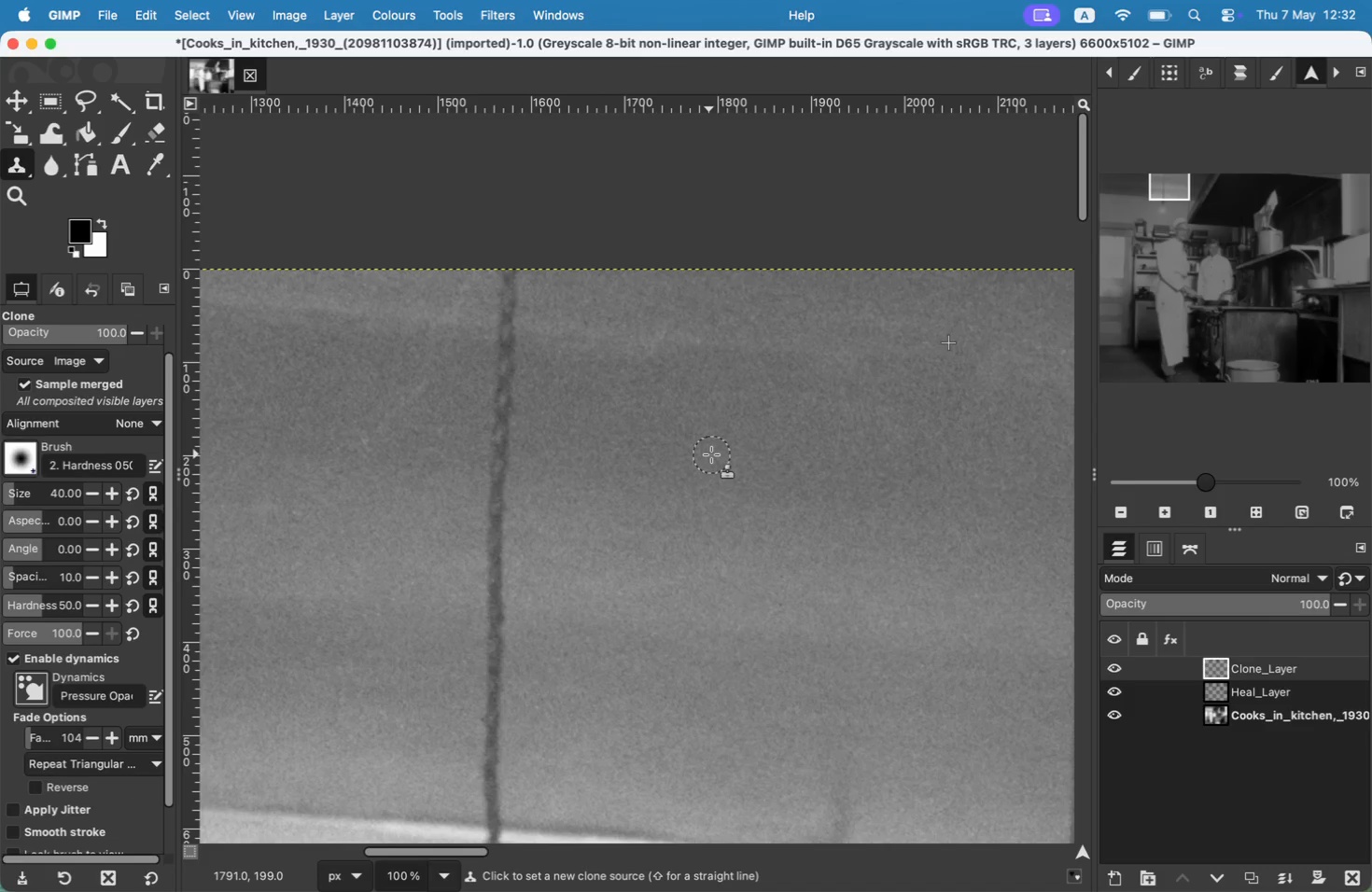 
key(Meta+Z)
 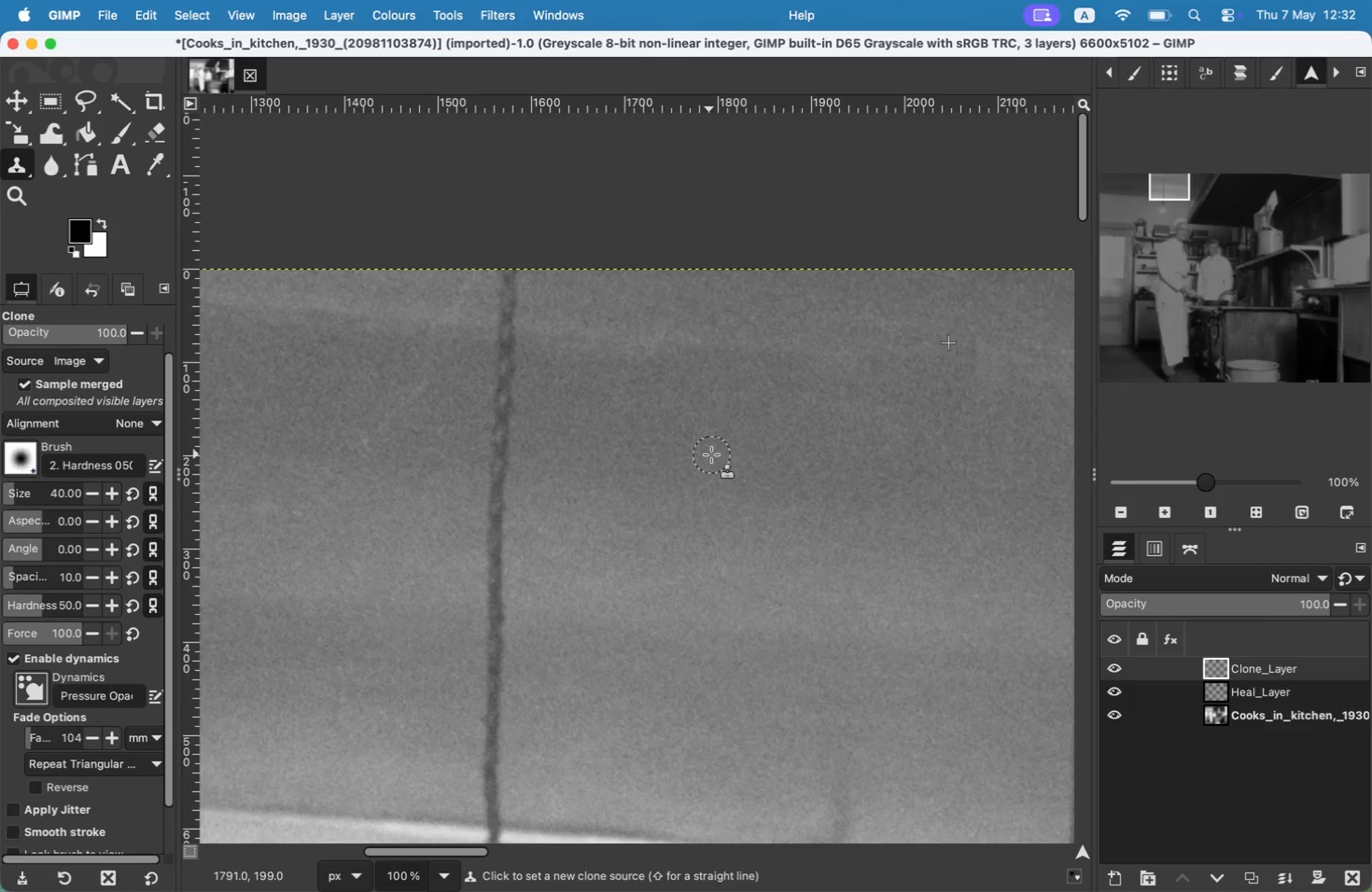 
key(Meta+Z)
 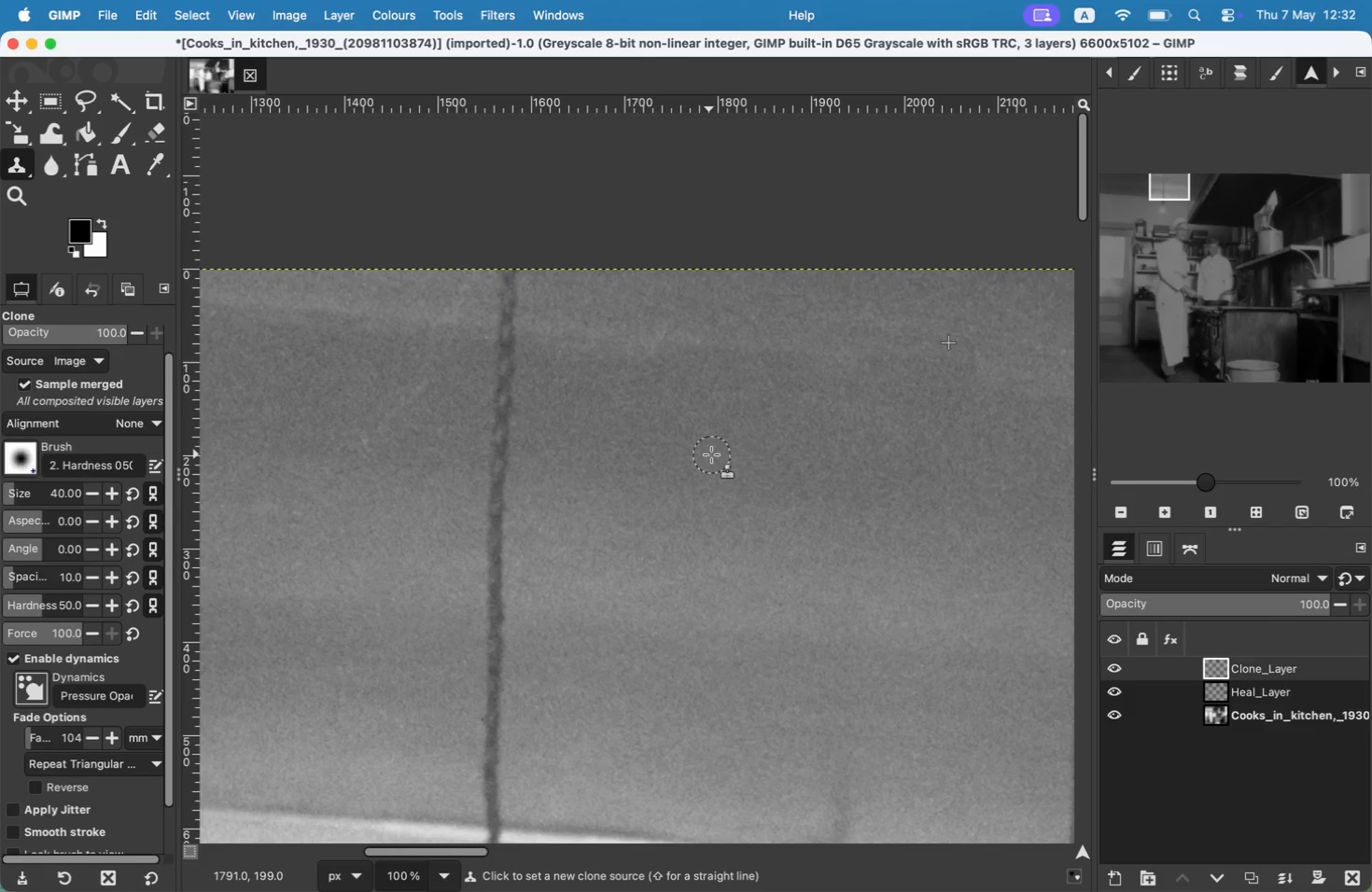 
key(Meta+Z)
 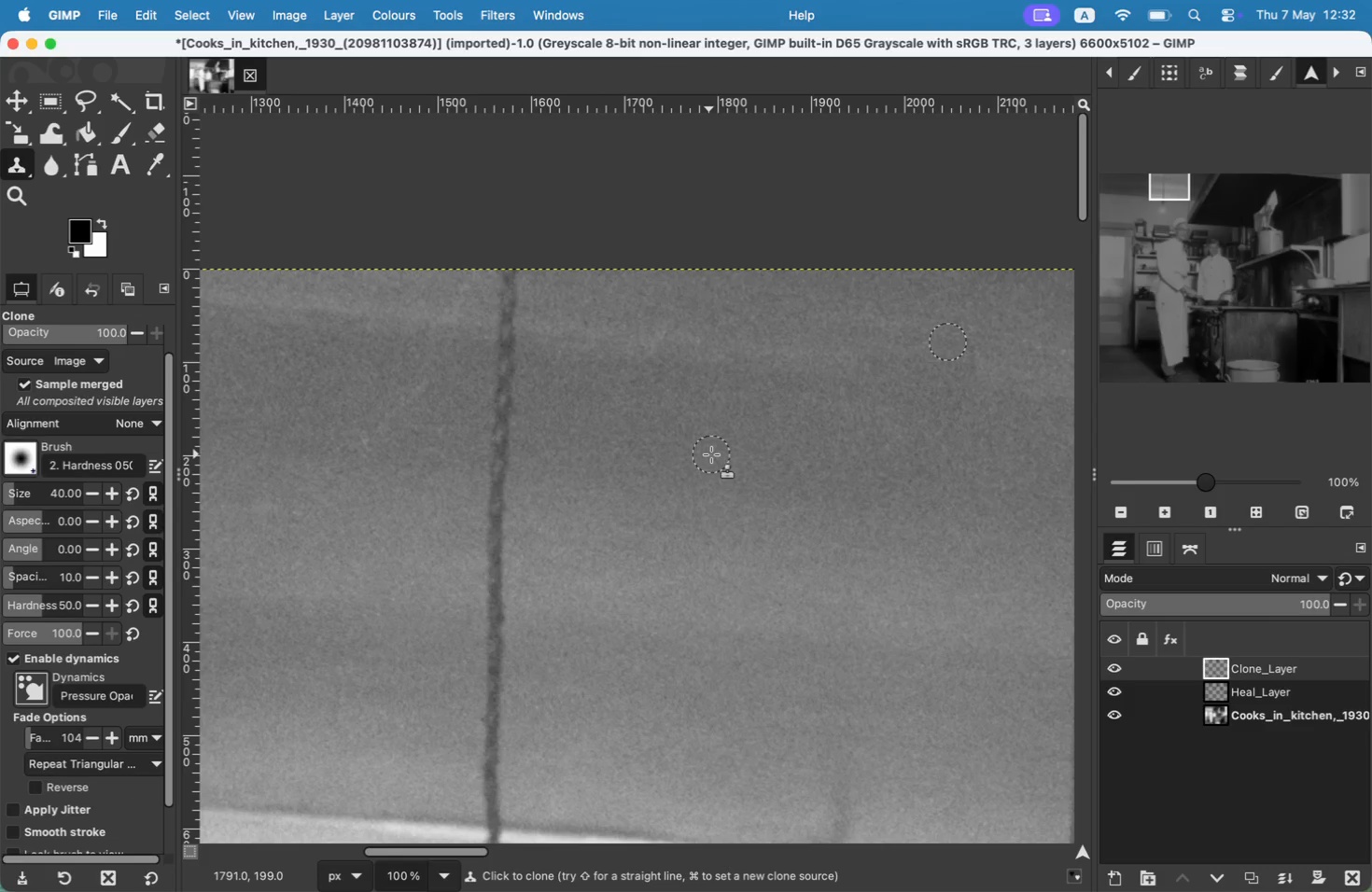 
key(Meta+CommandLeft)
 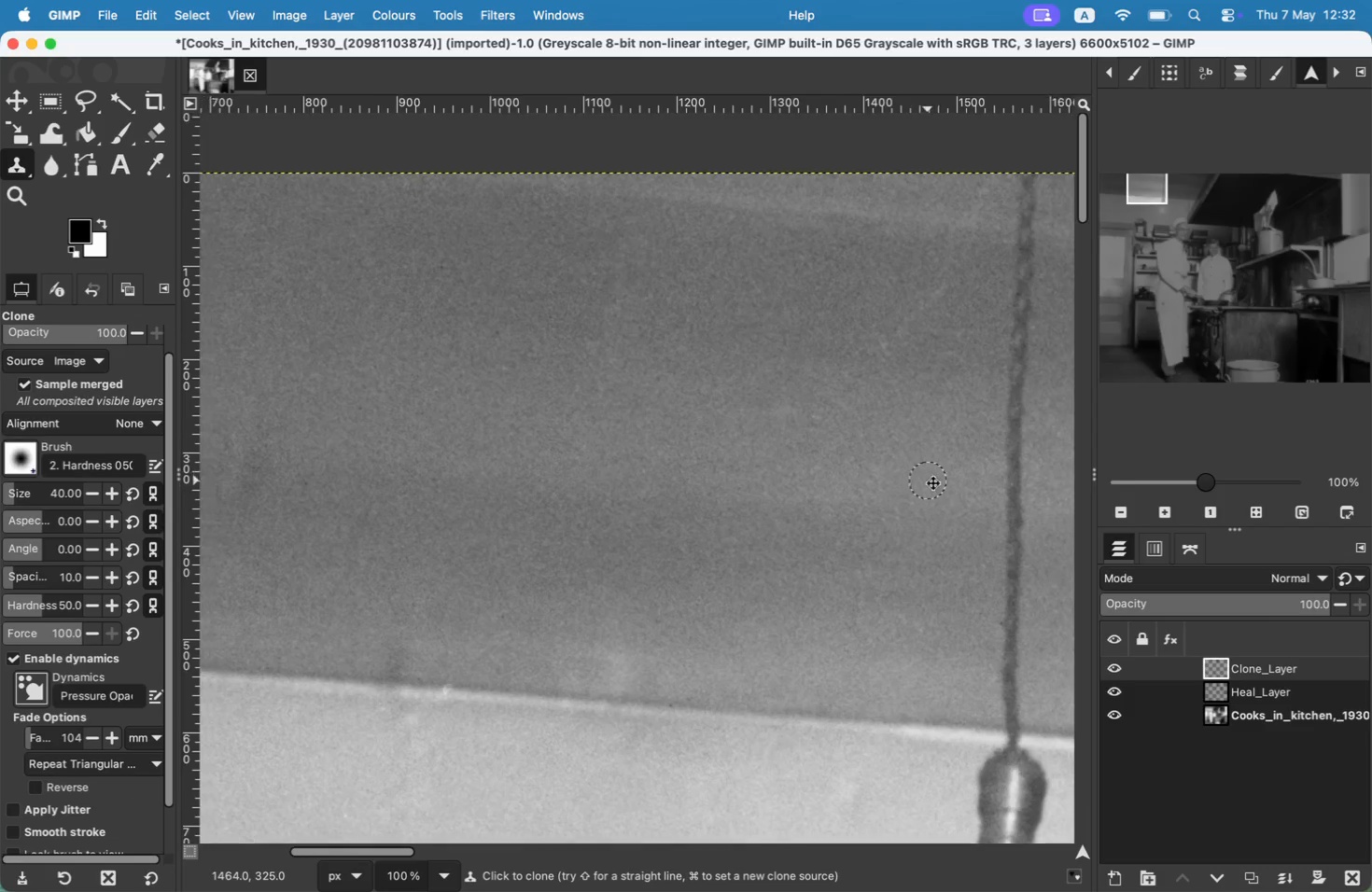 
hold_key(key=Space, duration=0.94)
 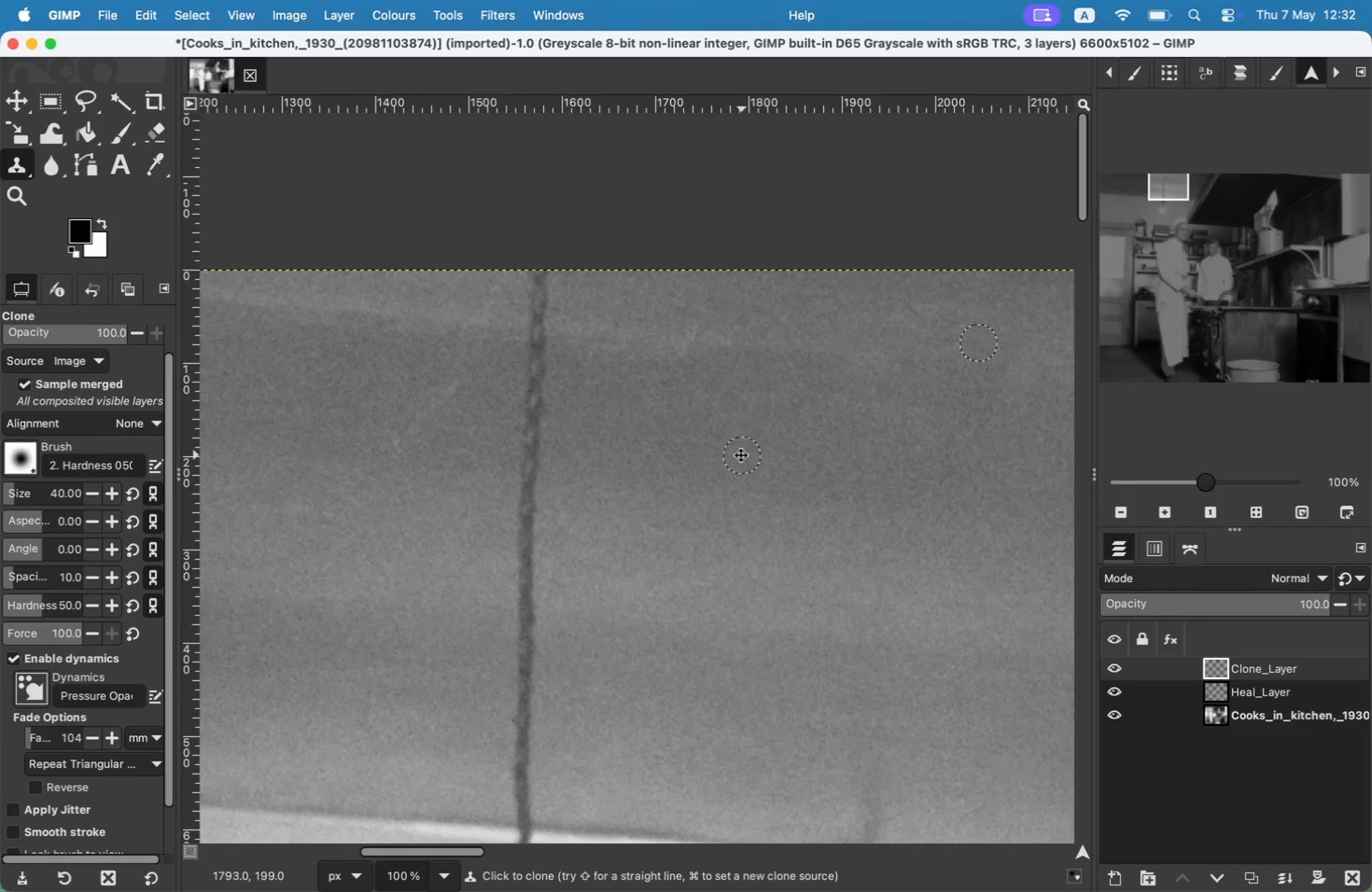 
hold_key(key=Space, duration=0.37)
 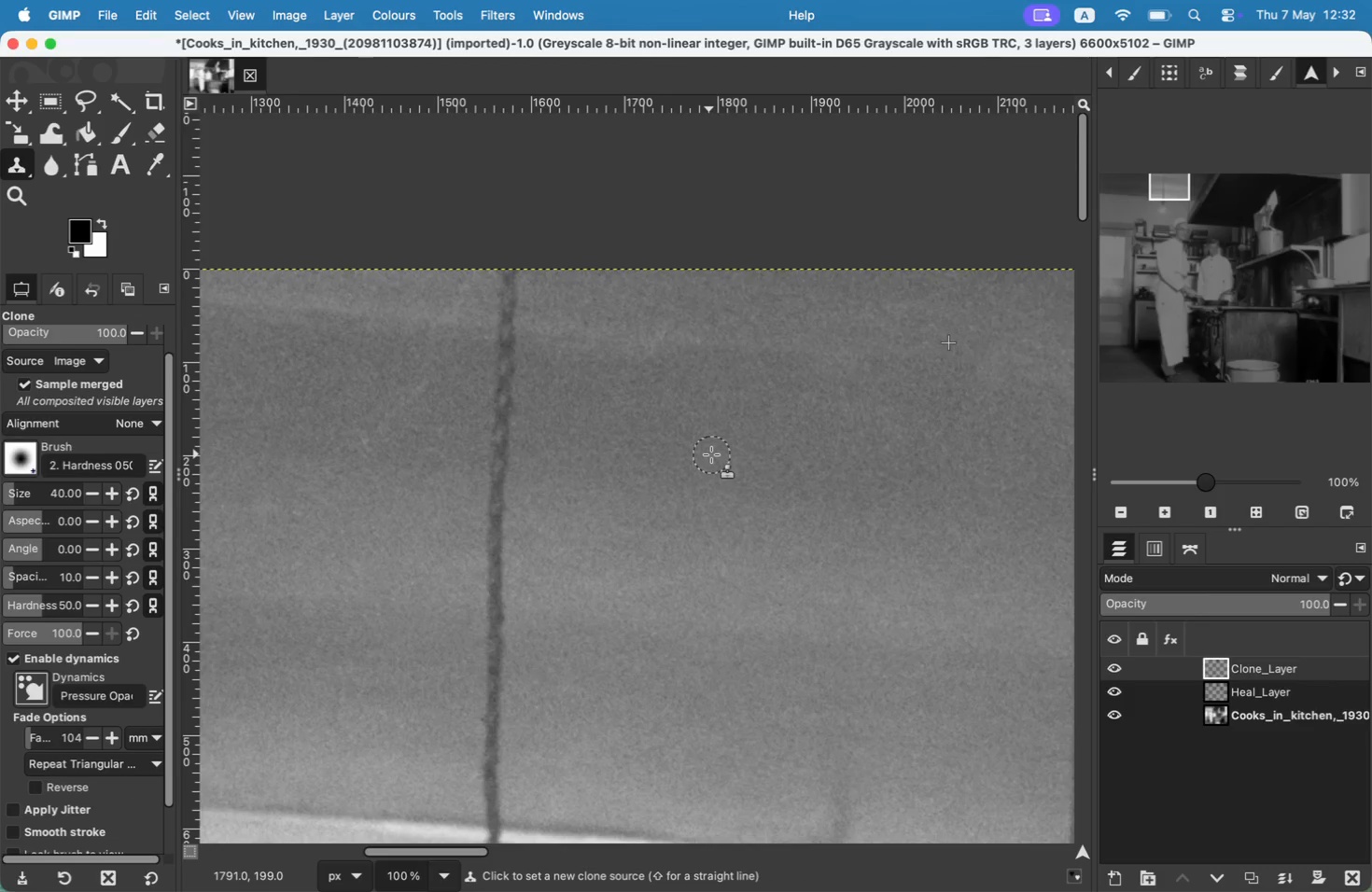 
hold_key(key=OptionLeft, duration=0.31)
left_click([607, 551])
 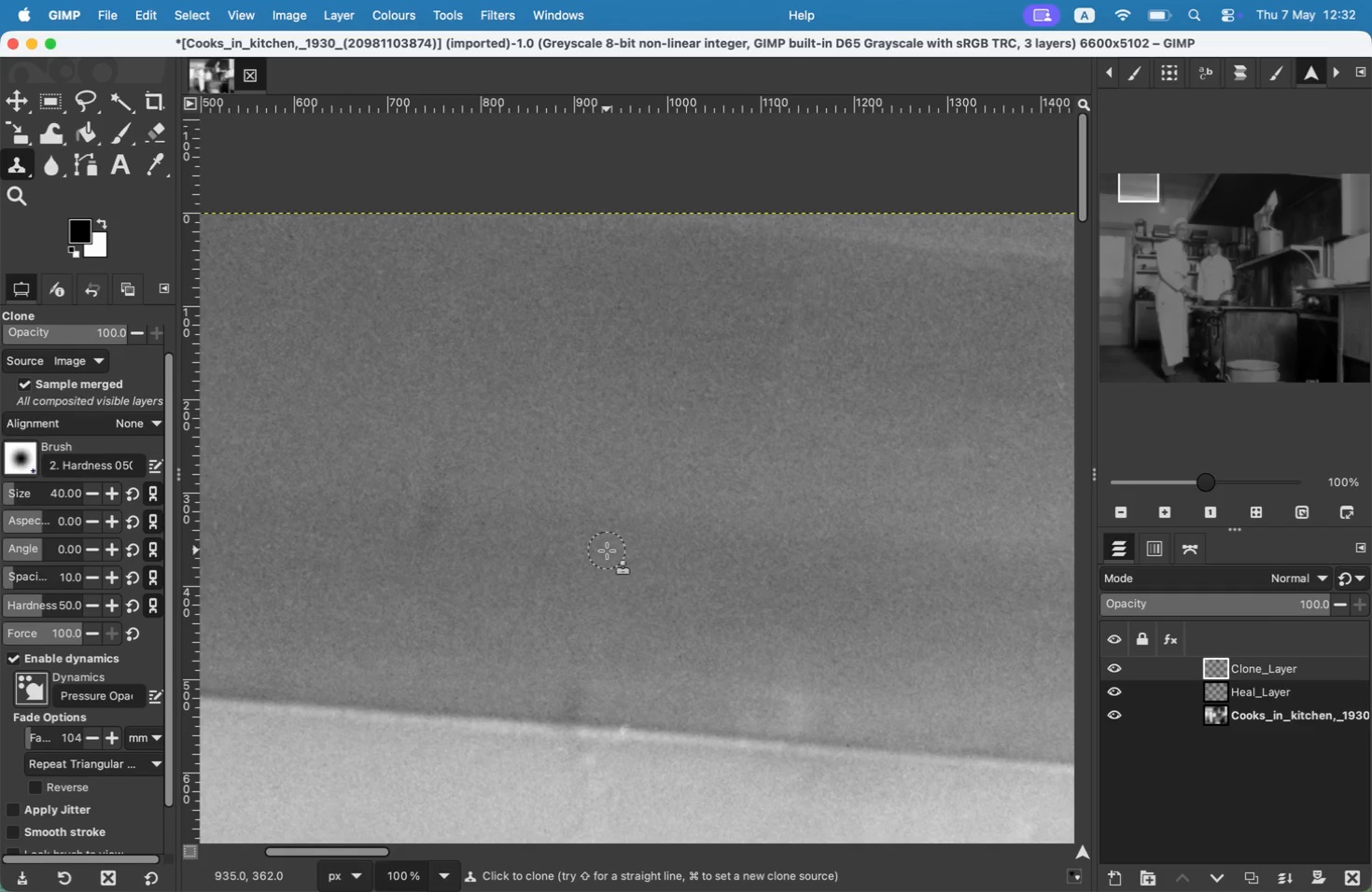 
hold_key(key=CommandLeft, duration=0.35)
 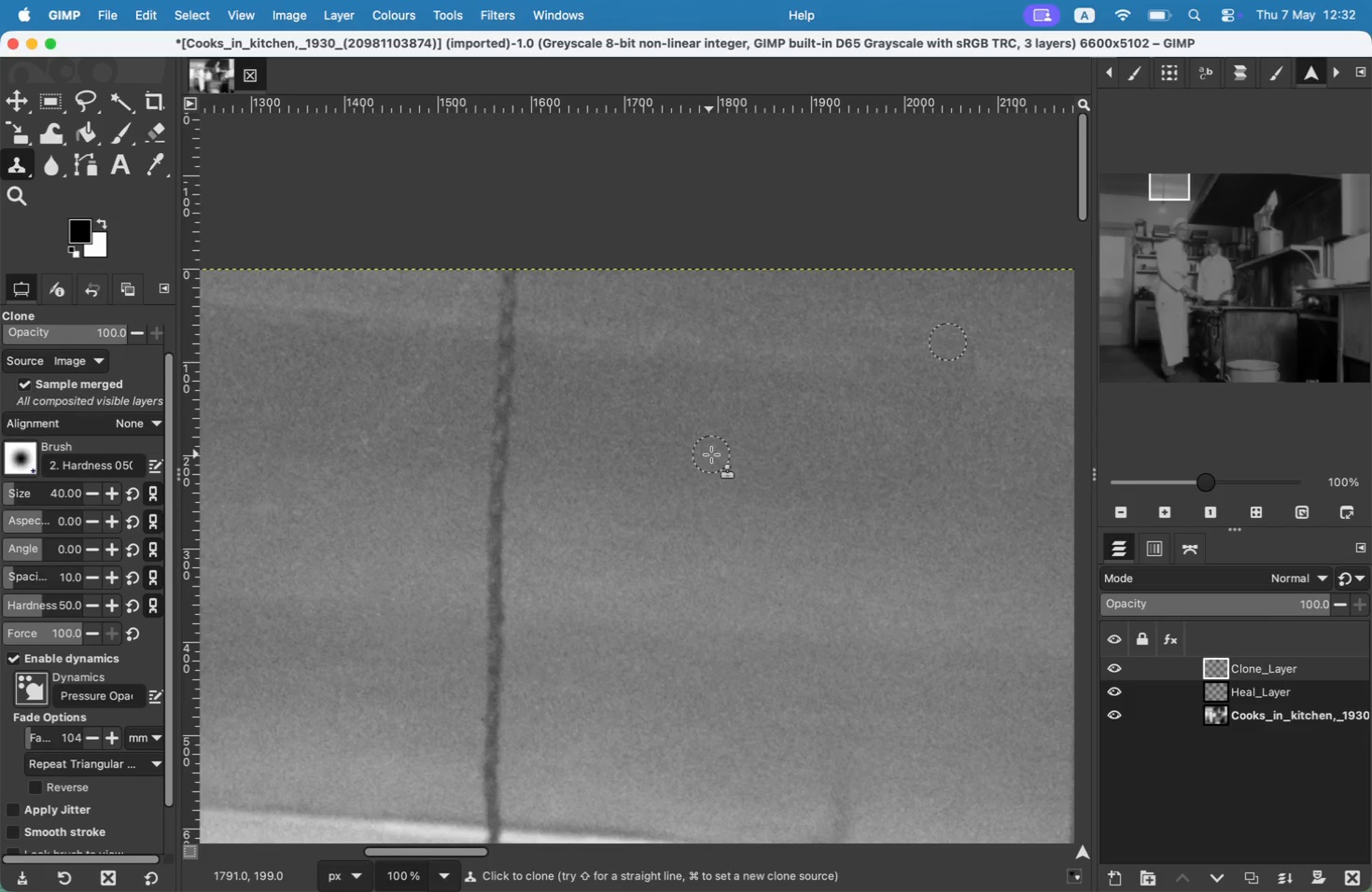 
left_click_drag(start_coordinate=[581, 560], to_coordinate=[568, 475])
 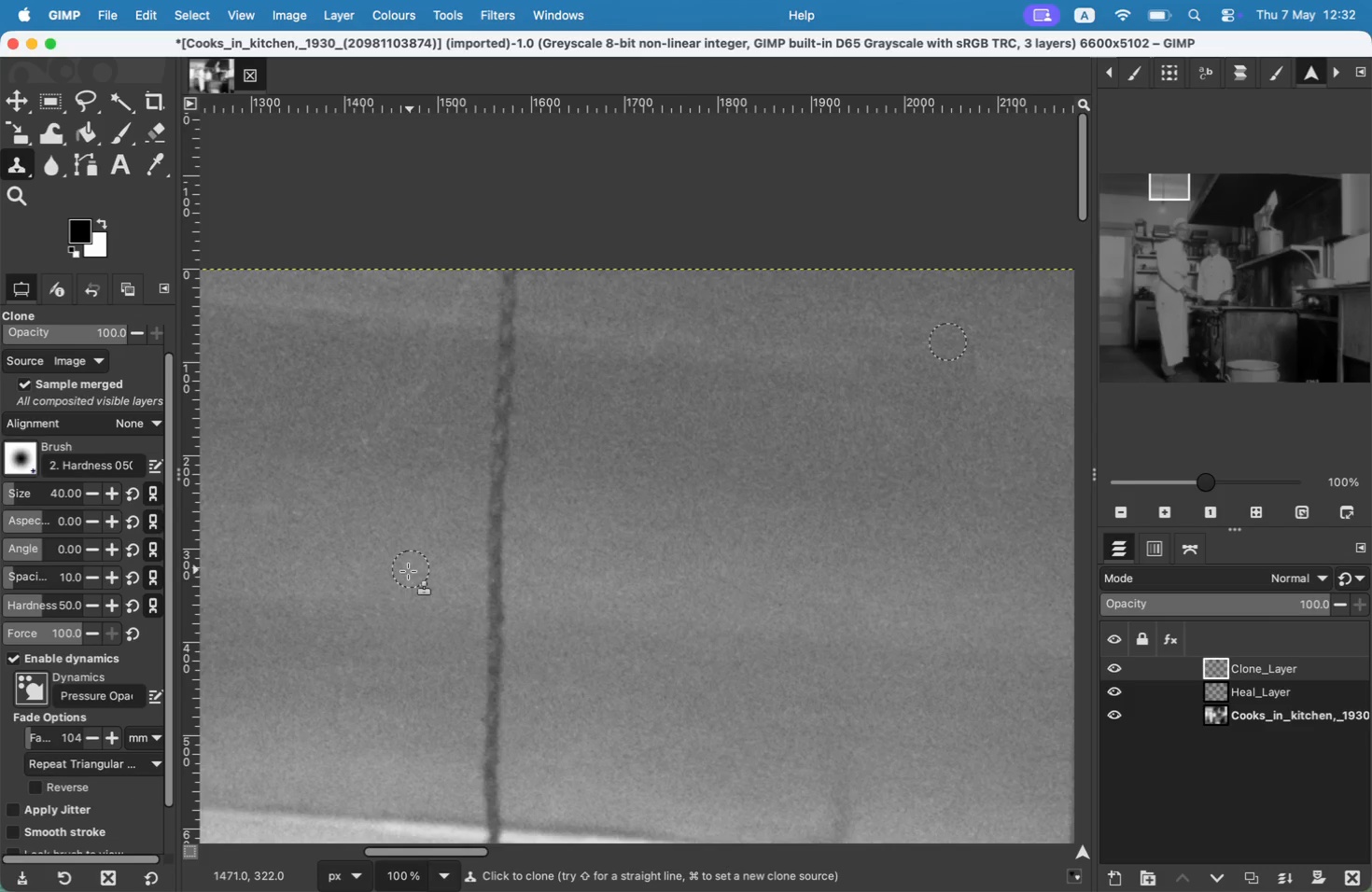 
key(Meta+CommandLeft)
 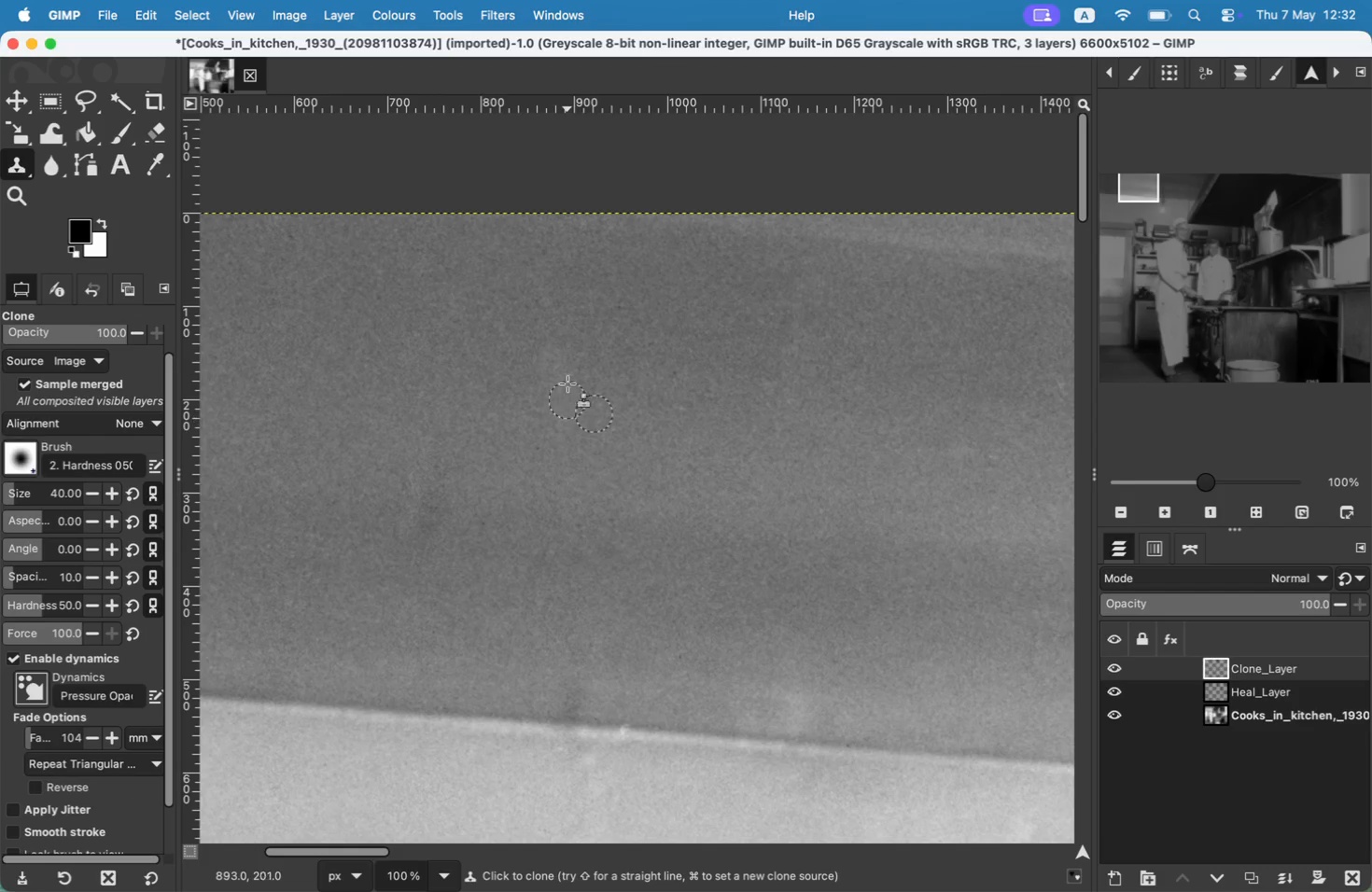 
left_click_drag(start_coordinate=[552, 358], to_coordinate=[567, 421])
 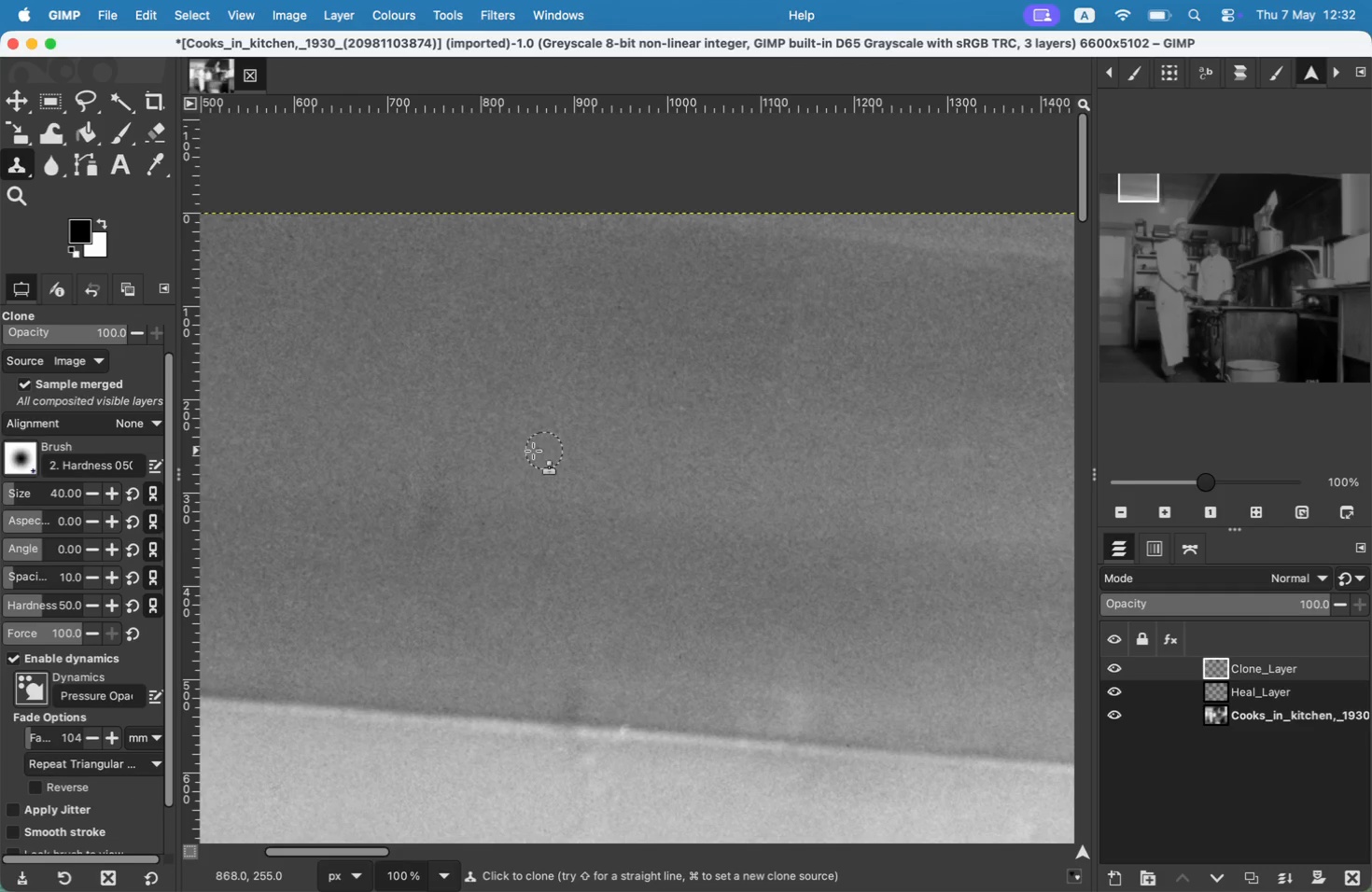 
key(Meta+CommandLeft)
 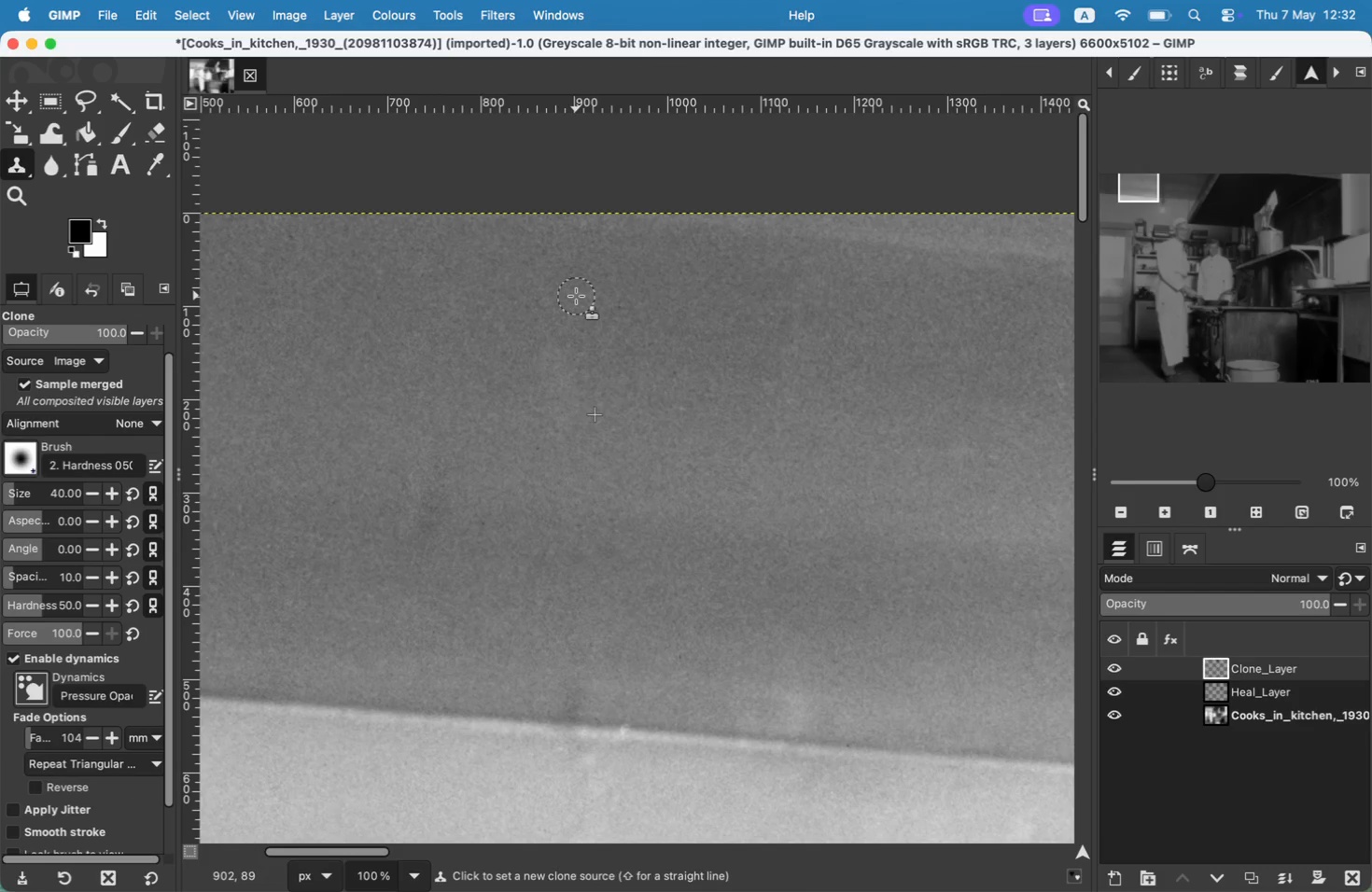 
left_click([576, 296])
 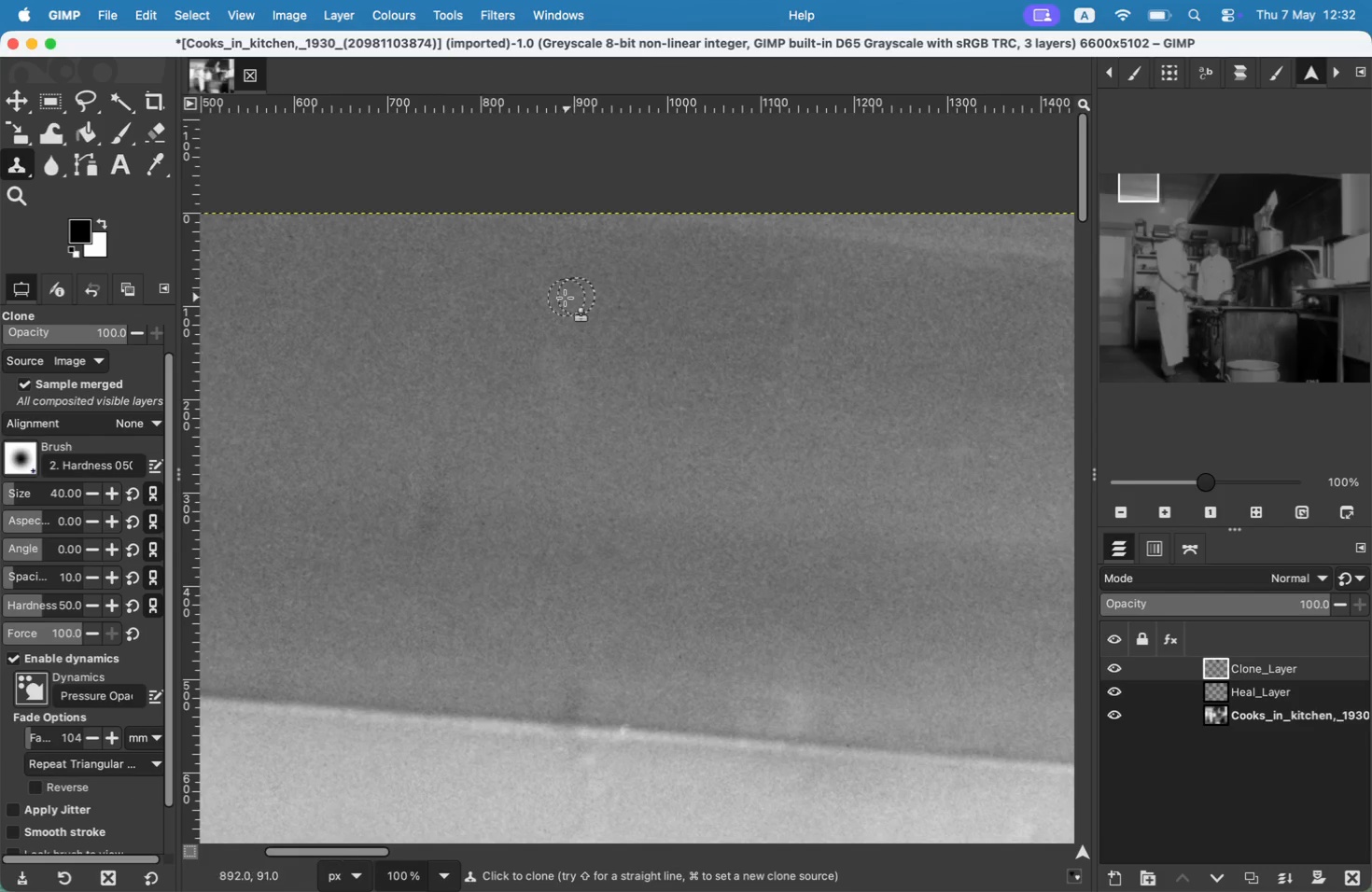 
left_click_drag(start_coordinate=[525, 283], to_coordinate=[555, 338])
 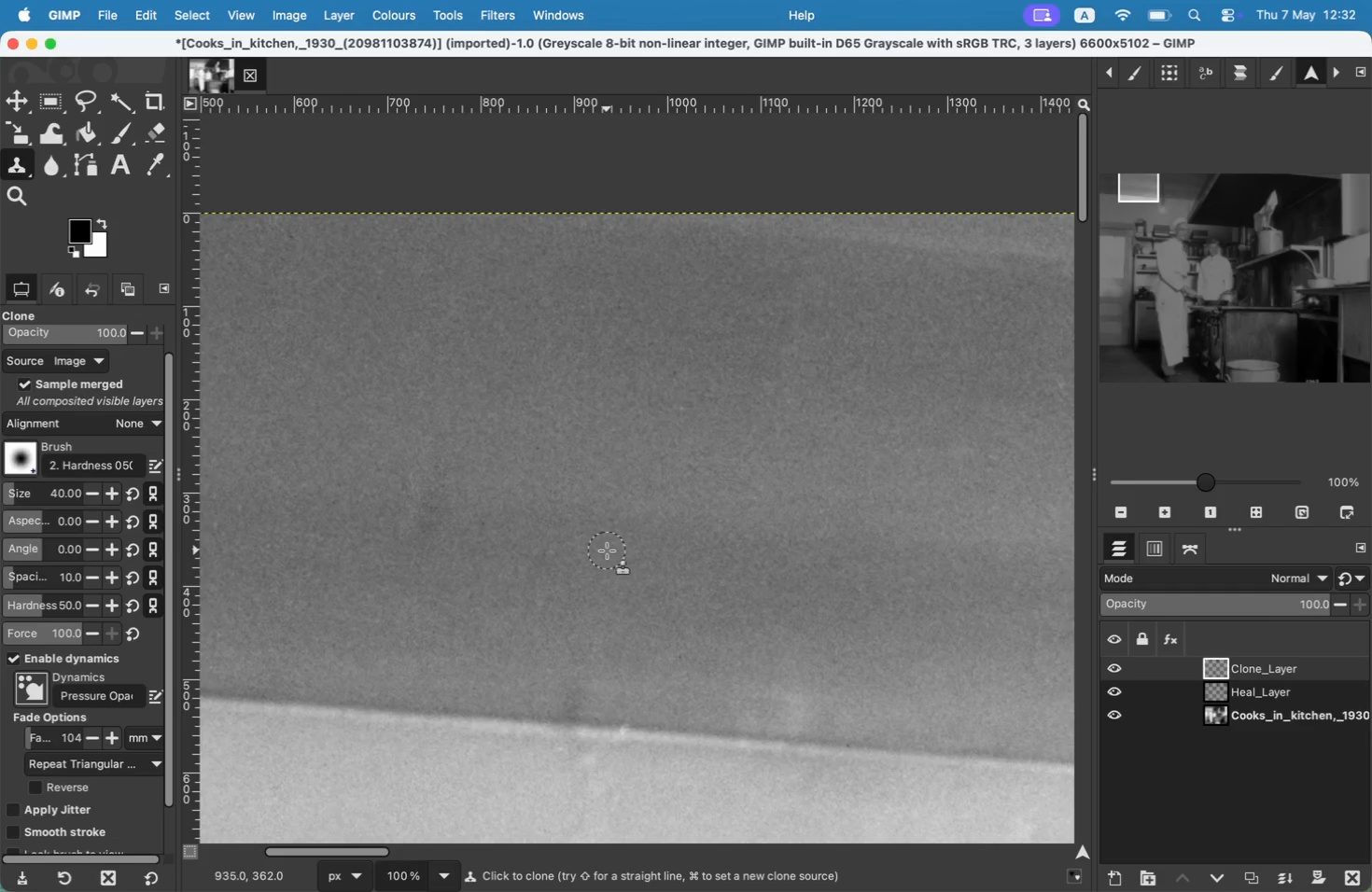 
hold_key(key=CommandLeft, duration=0.56)
 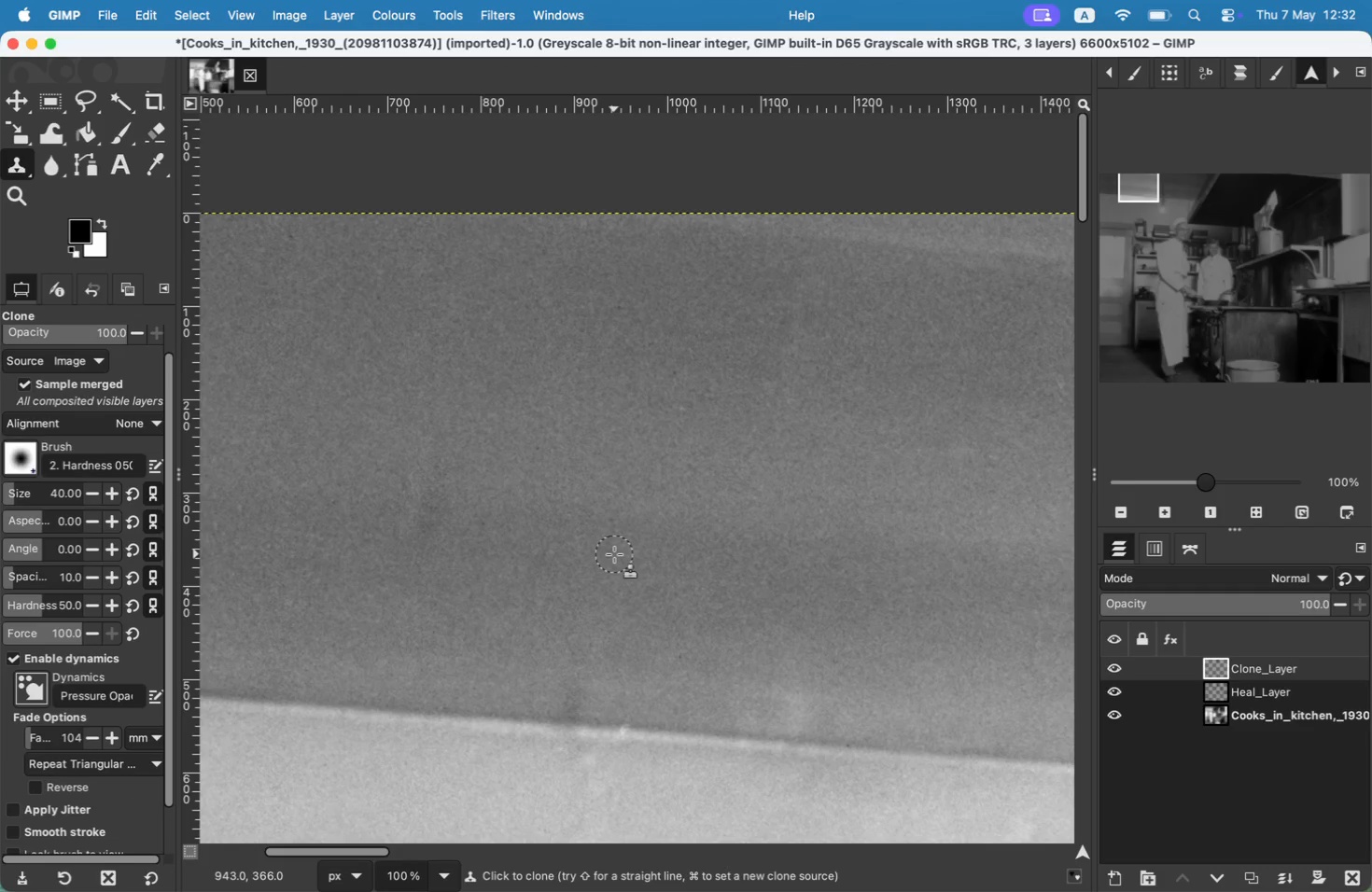 
hold_key(key=Space, duration=1.5)
 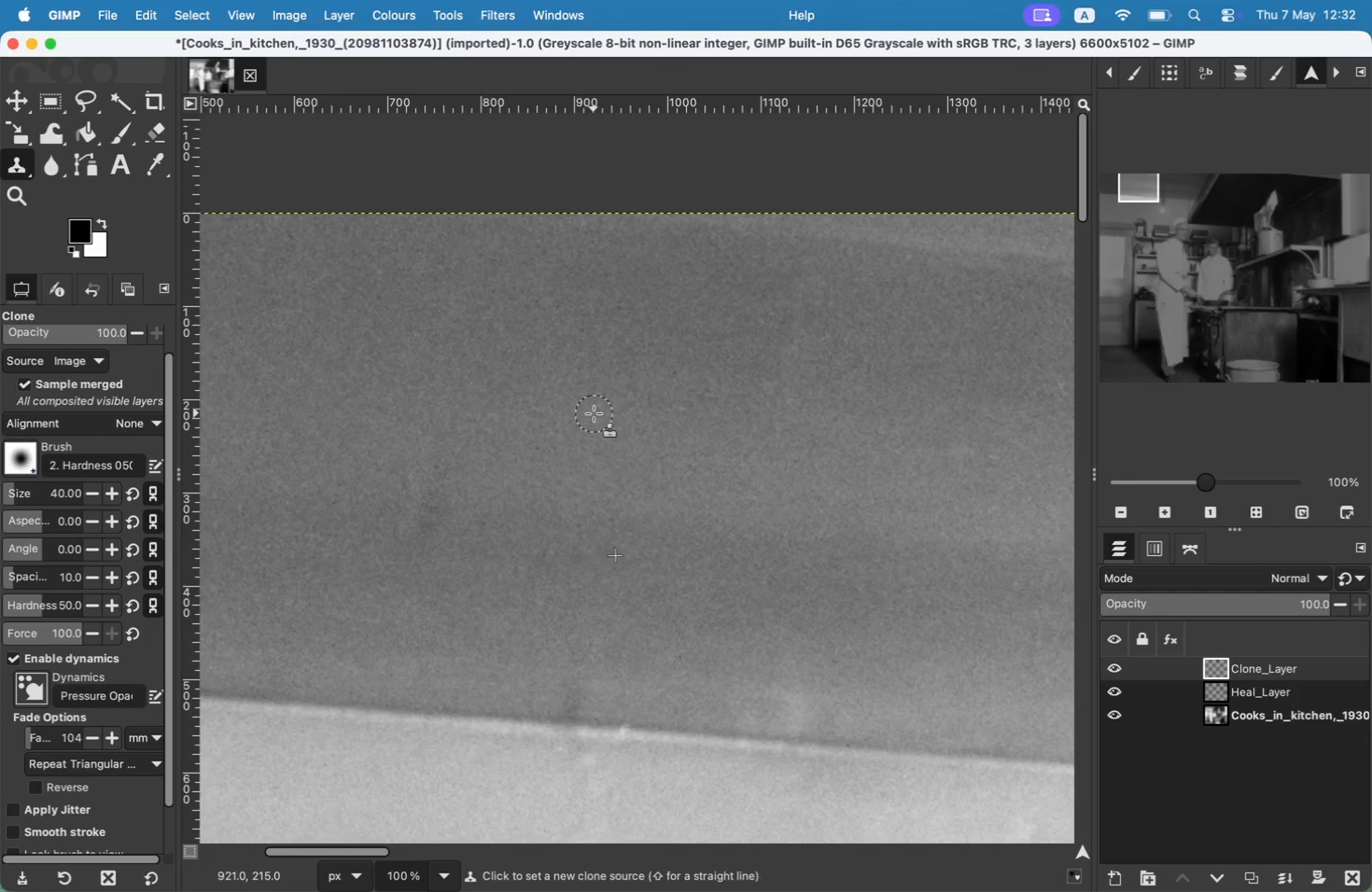 
hold_key(key=Space, duration=1.48)
 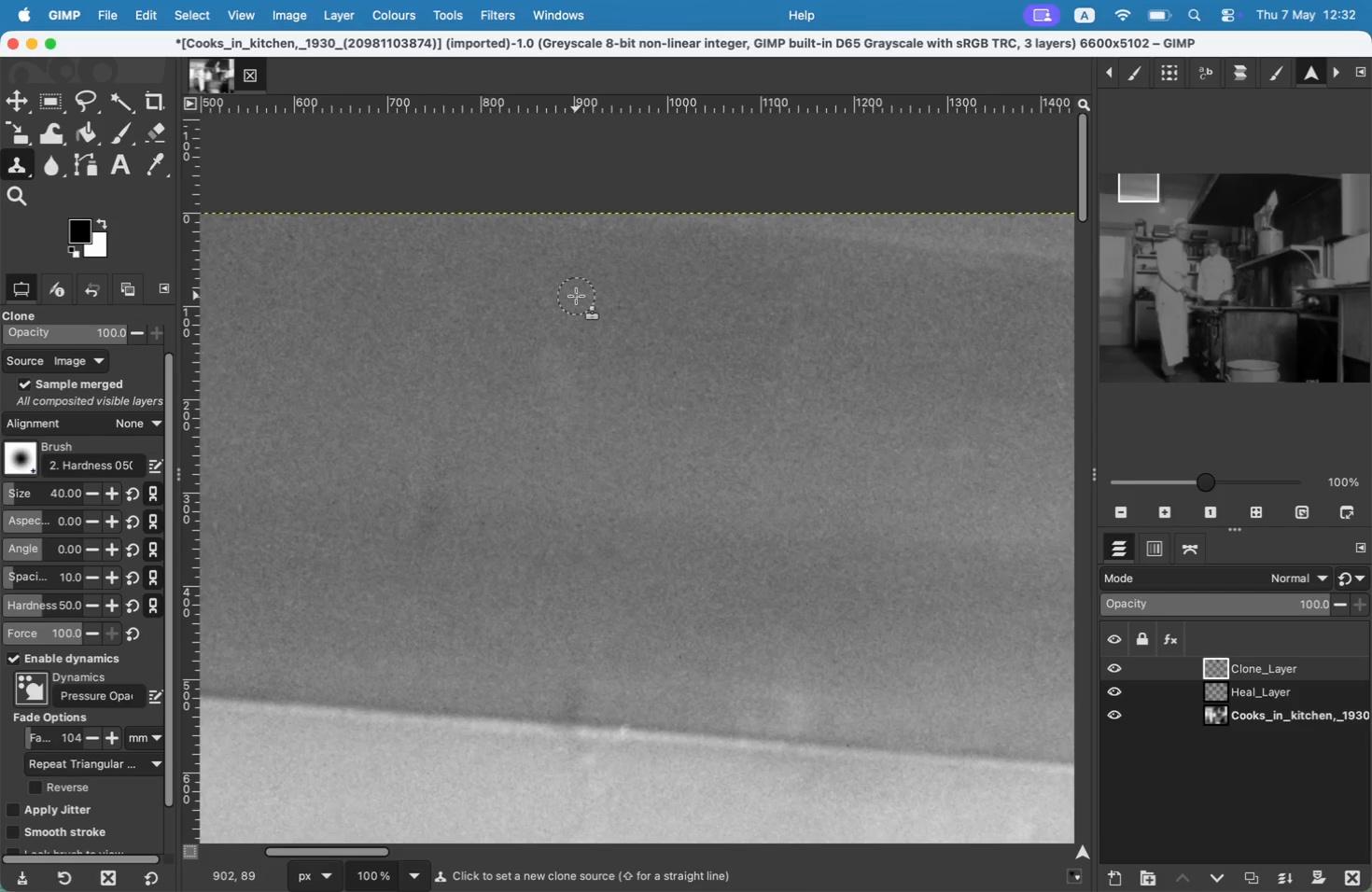 
hold_key(key=CommandLeft, duration=0.54)
 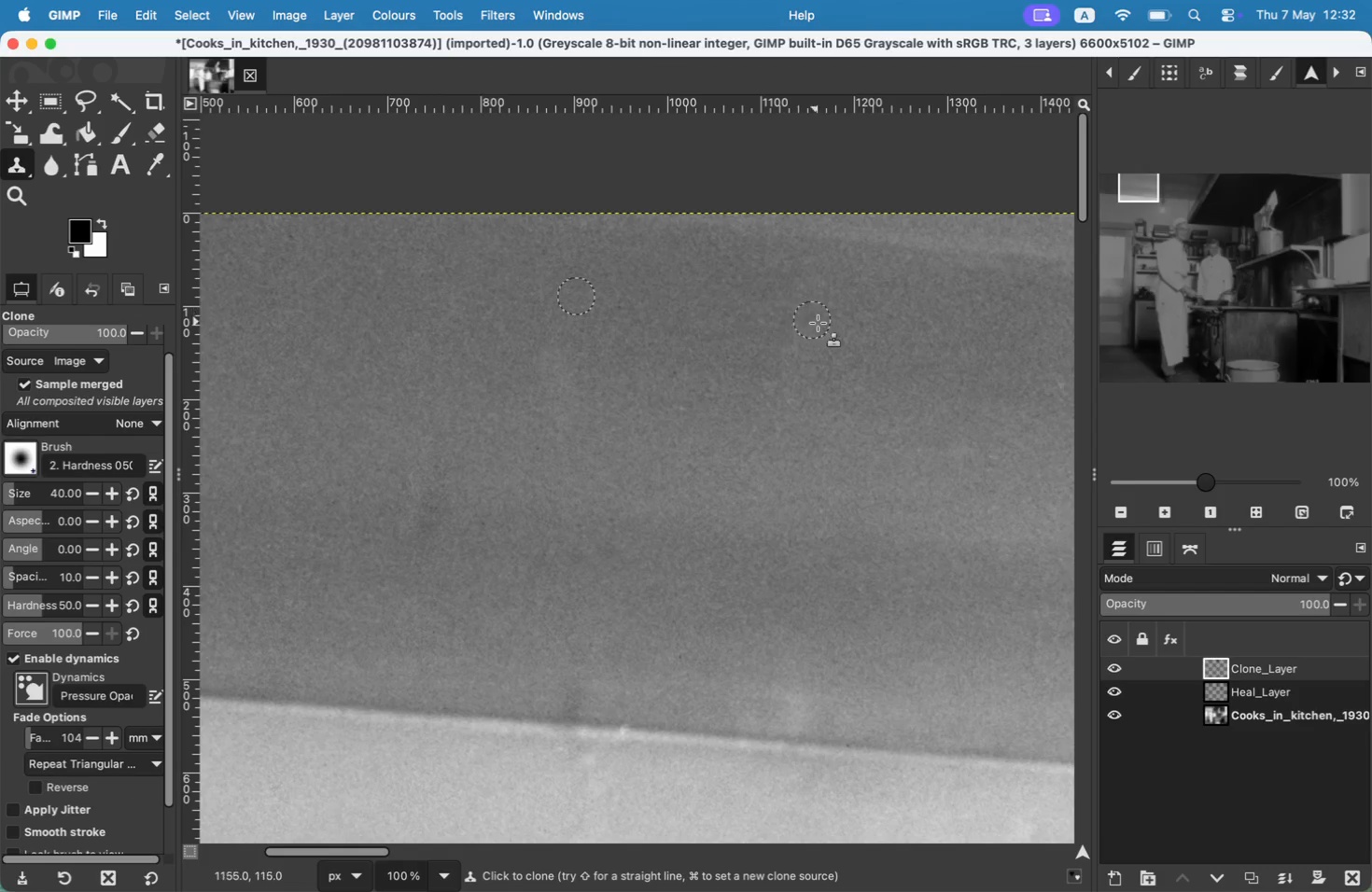 
left_click_drag(start_coordinate=[734, 605], to_coordinate=[779, 618])
 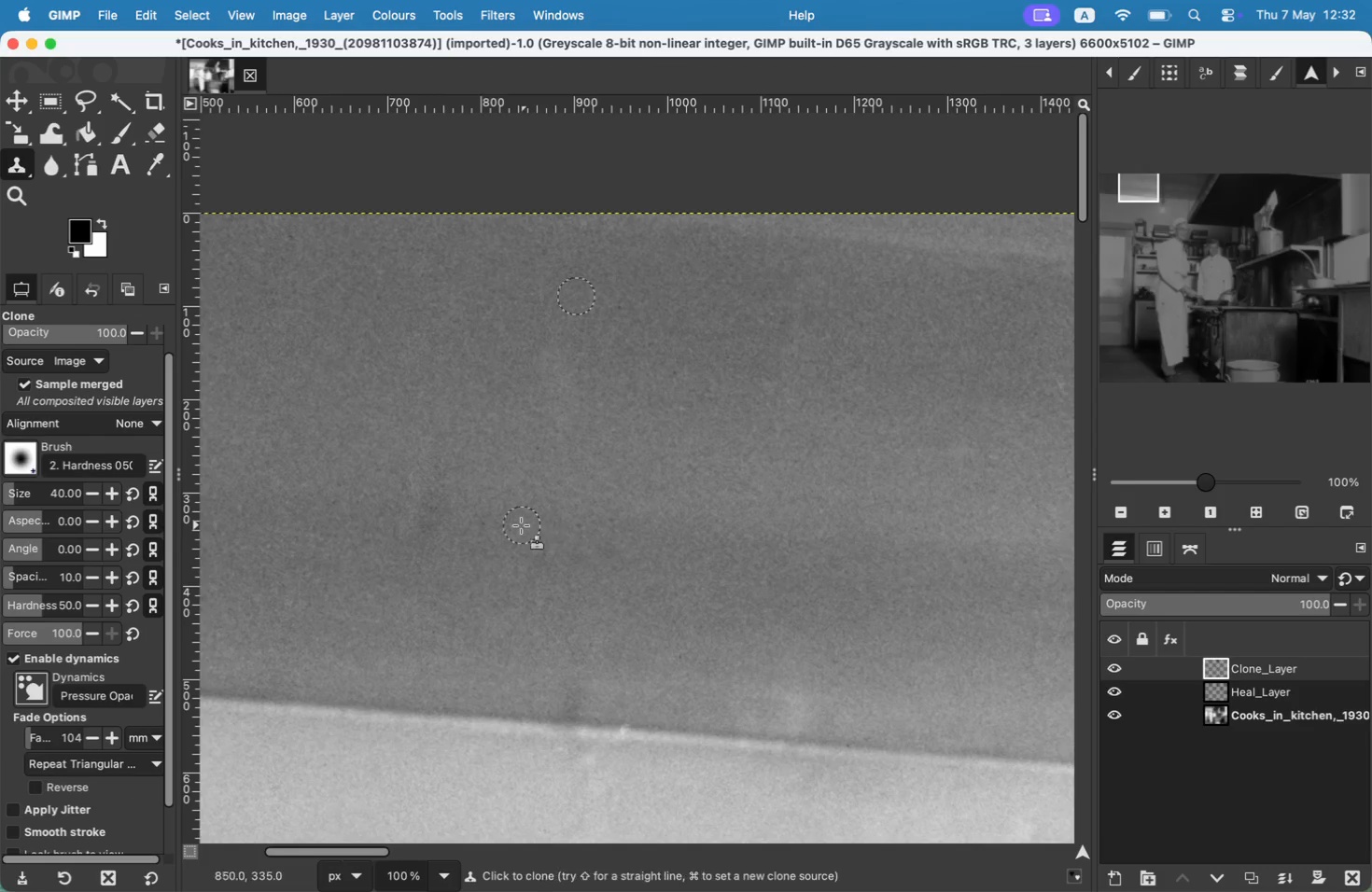 
key(Meta+Z)
 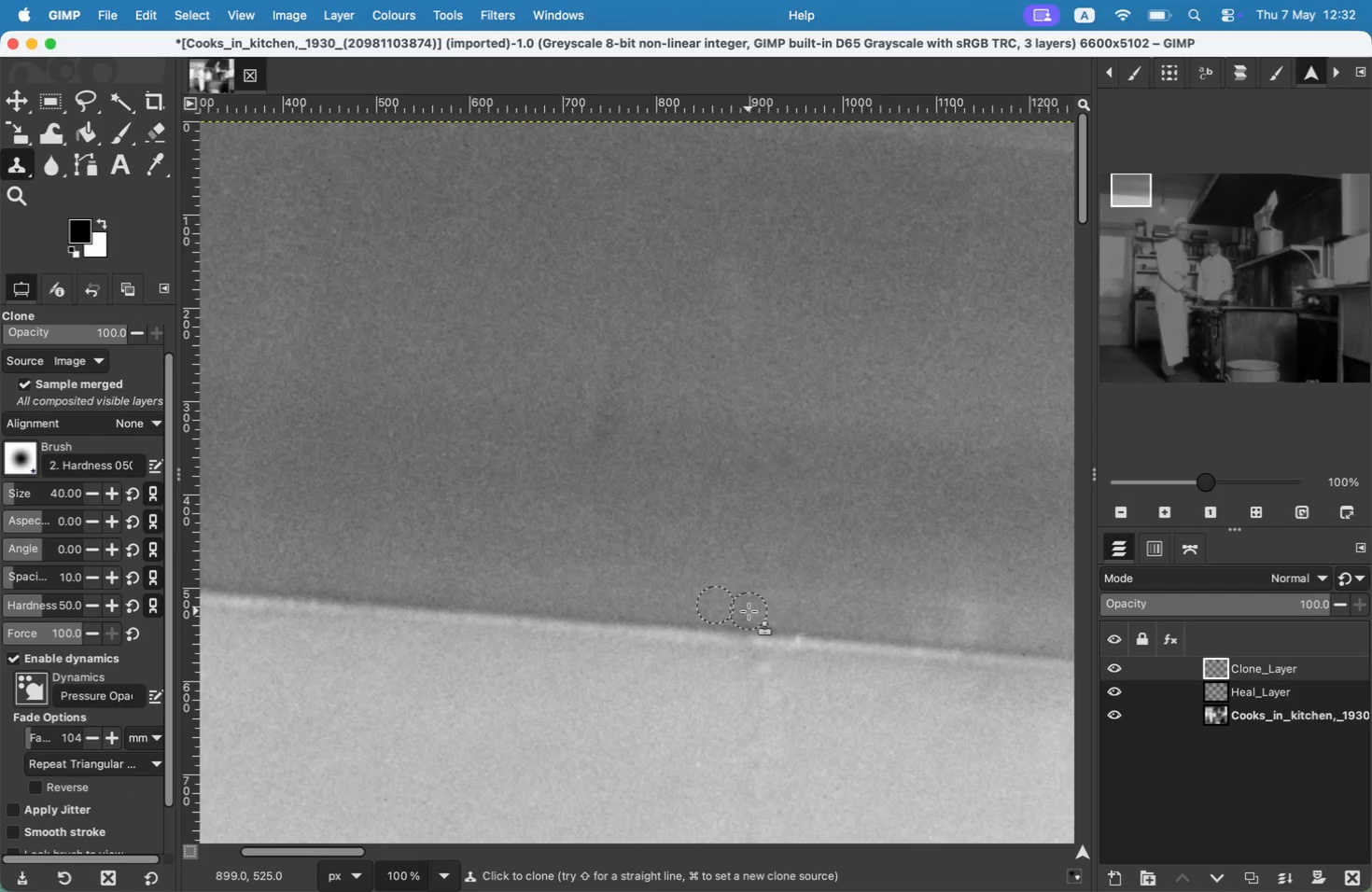 
hold_key(key=CommandLeft, duration=0.42)
 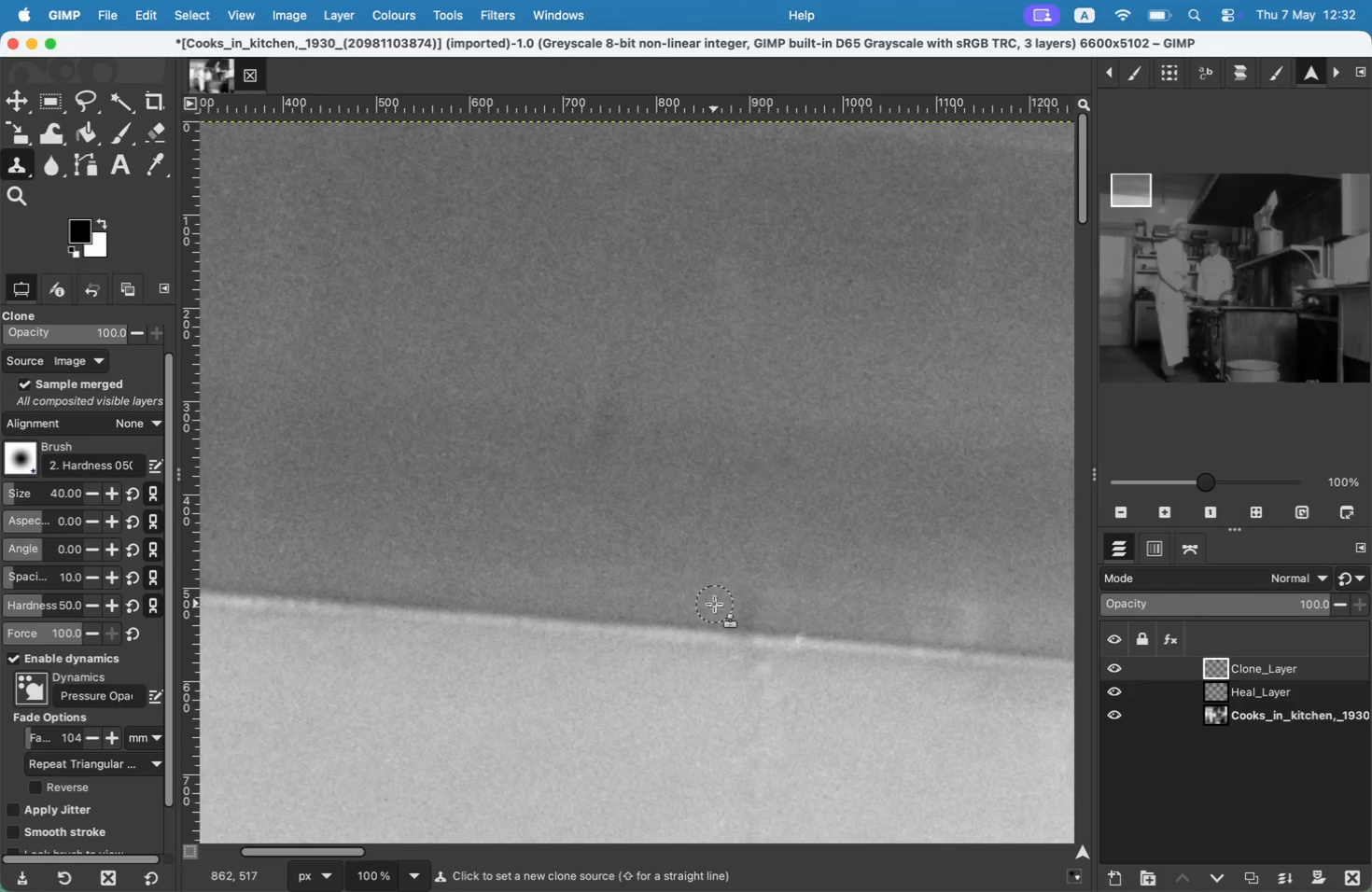 
hold_key(key=CommandLeft, duration=0.32)
left_click([835, 647])
 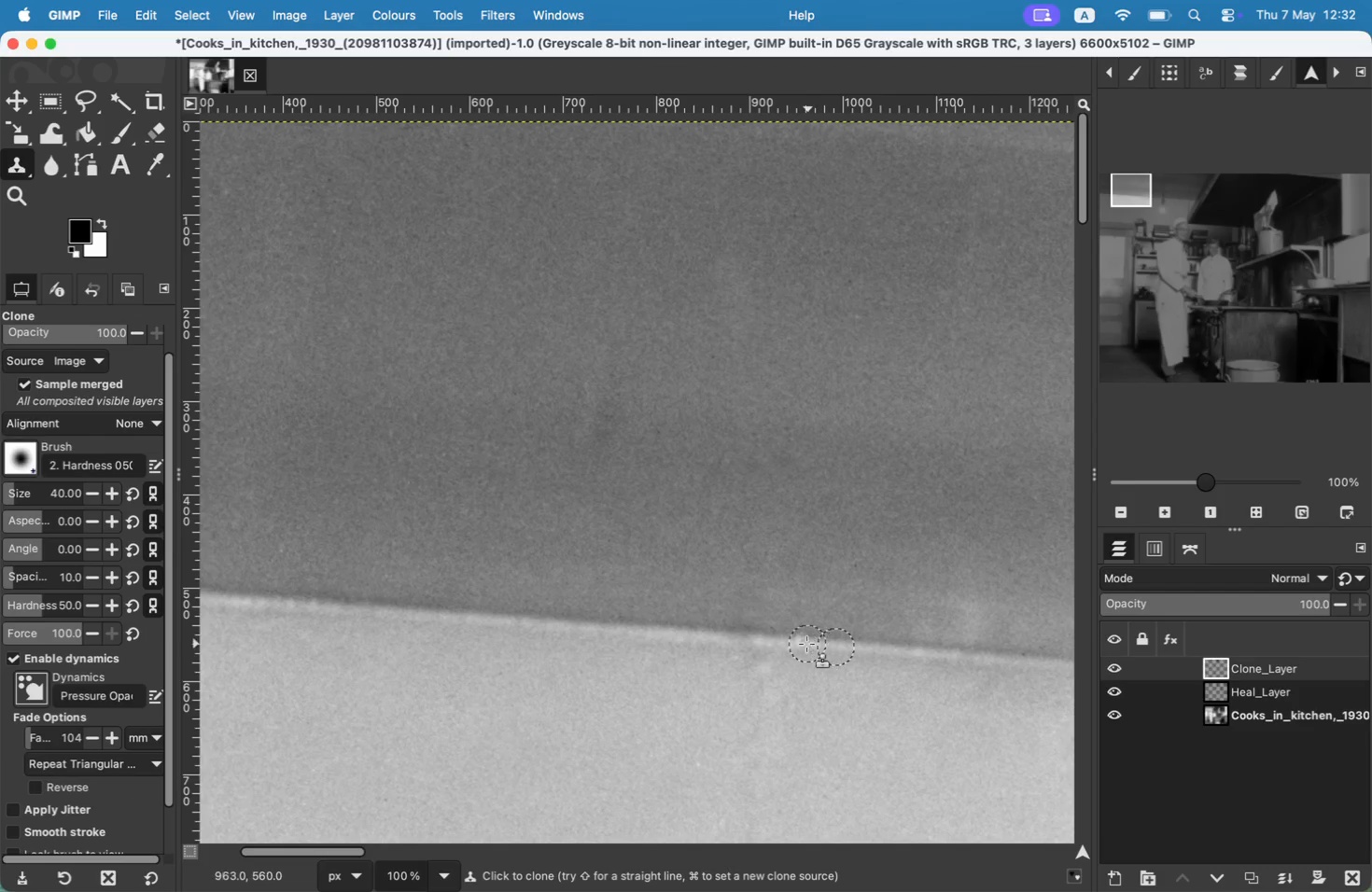 
hold_key(key=Space, duration=0.98)
 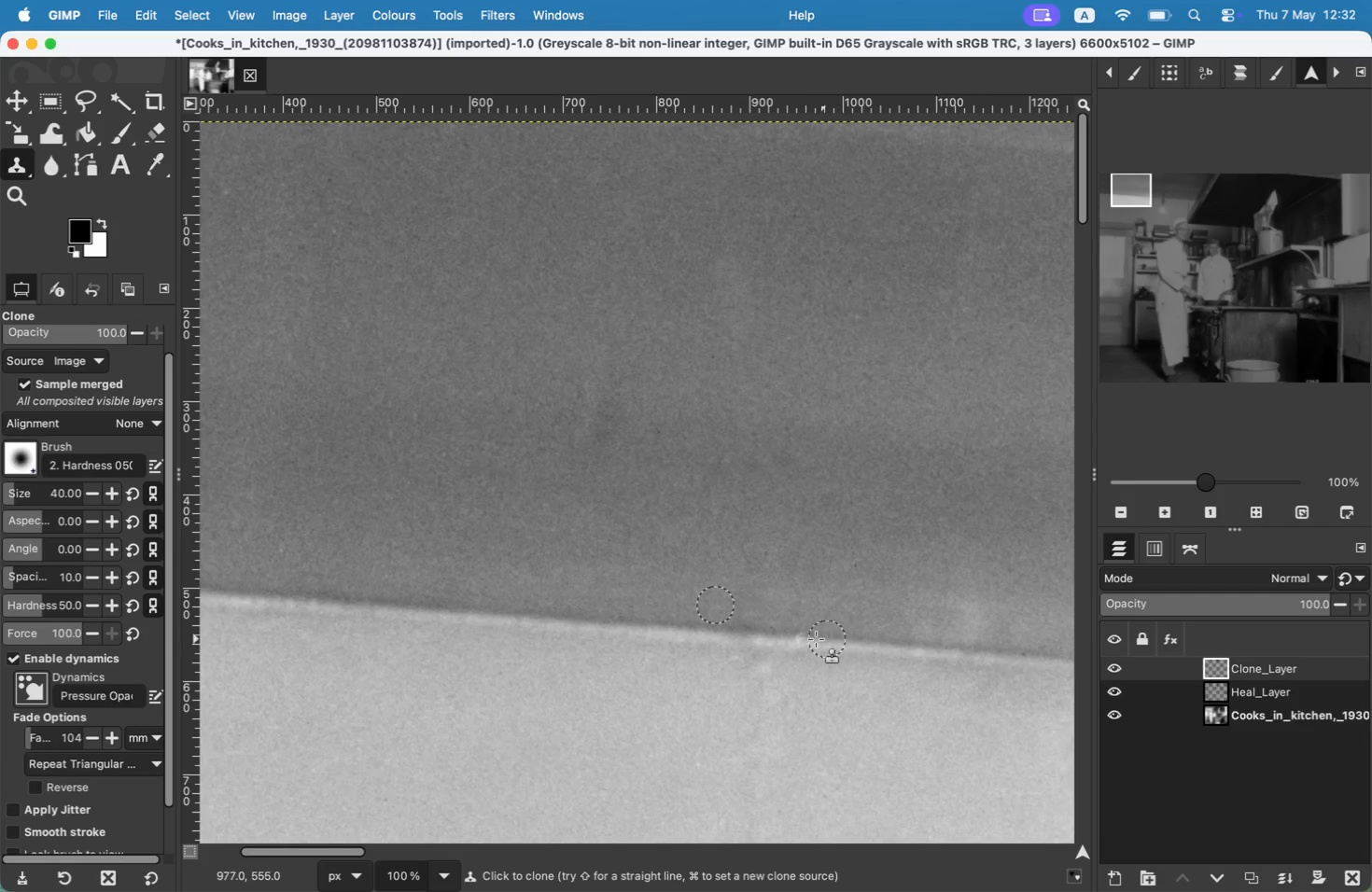 
hold_key(key=Space, duration=1.51)
 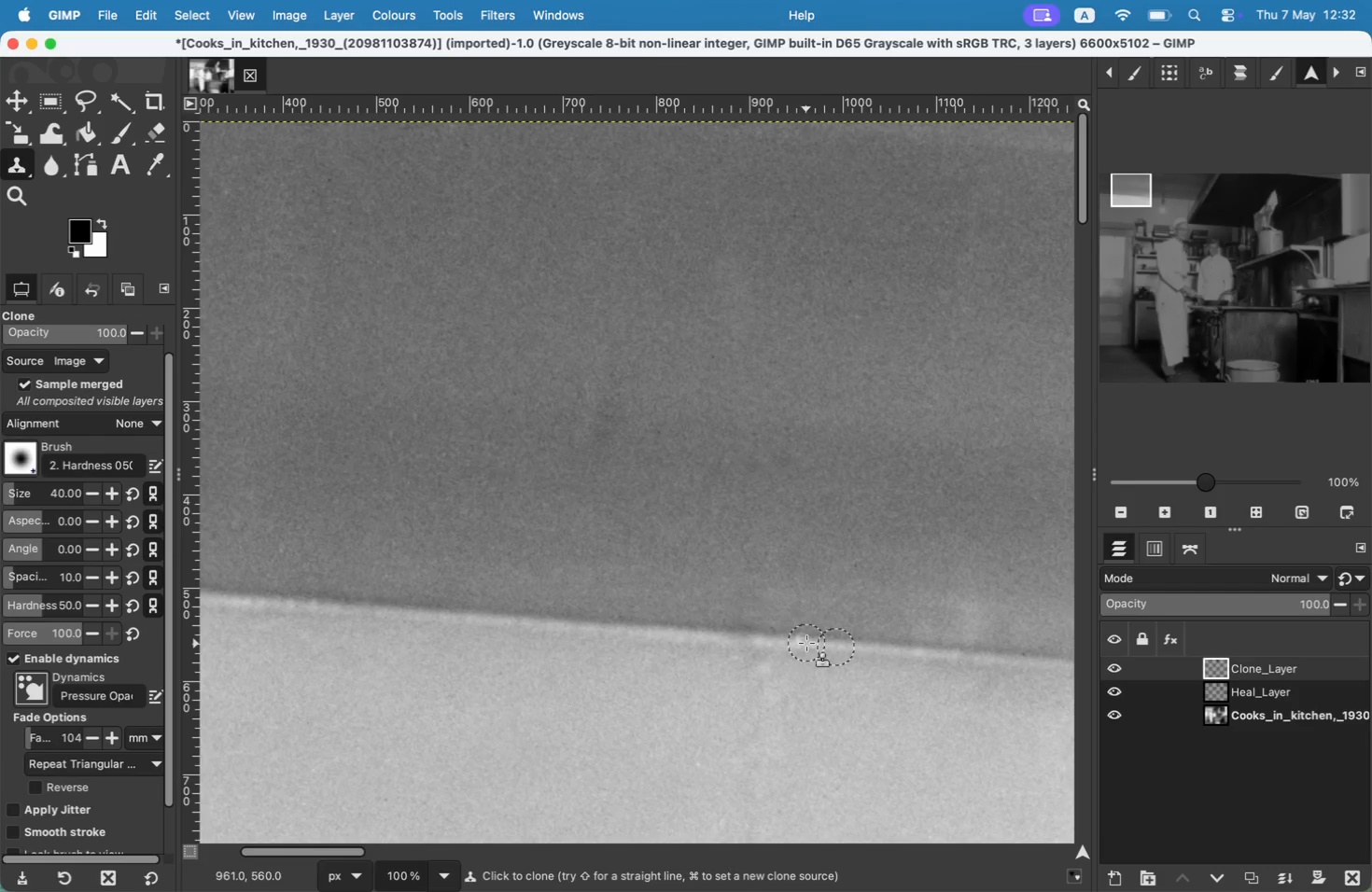 
key(Space)
 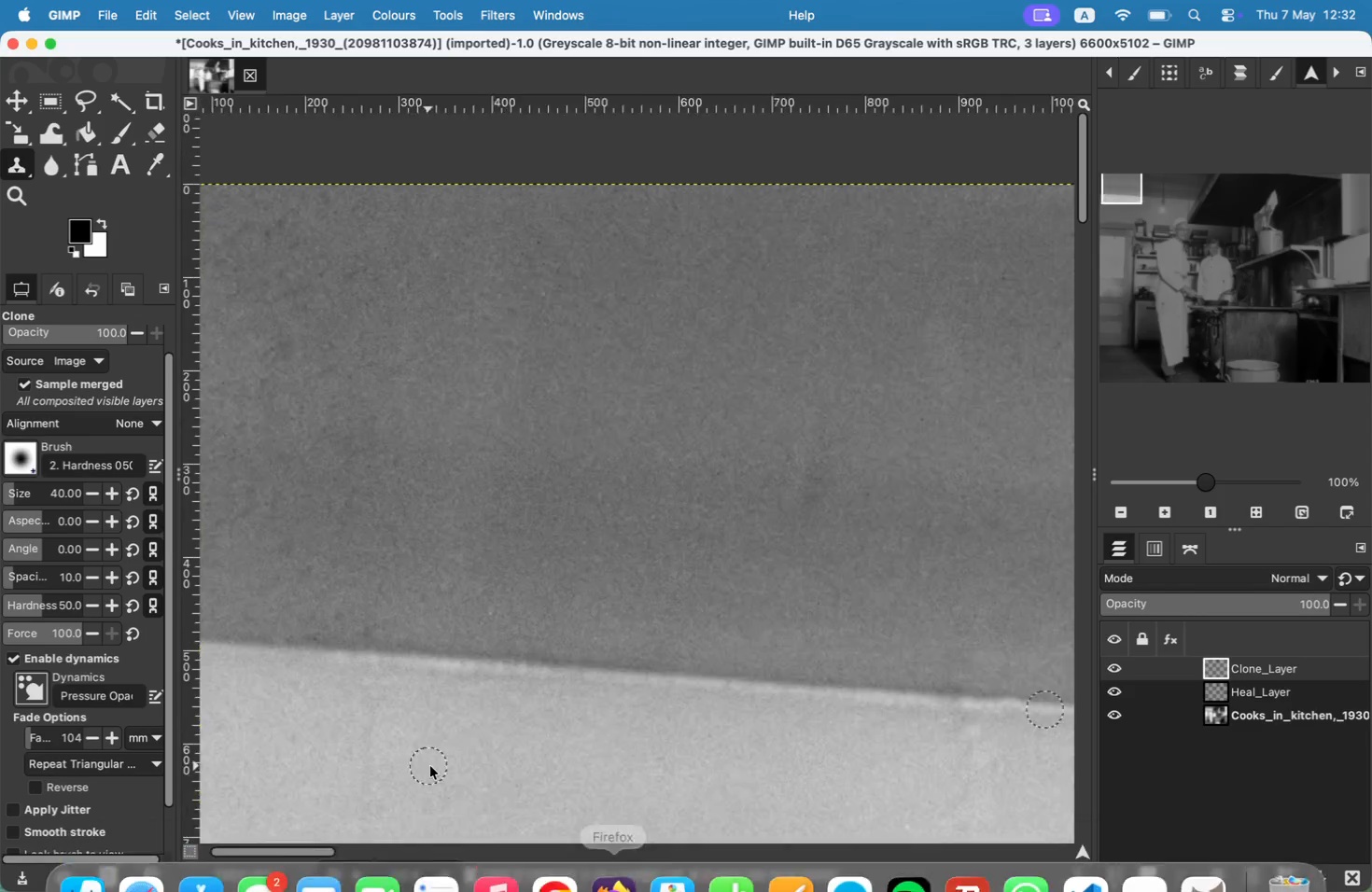 
key(Space)
 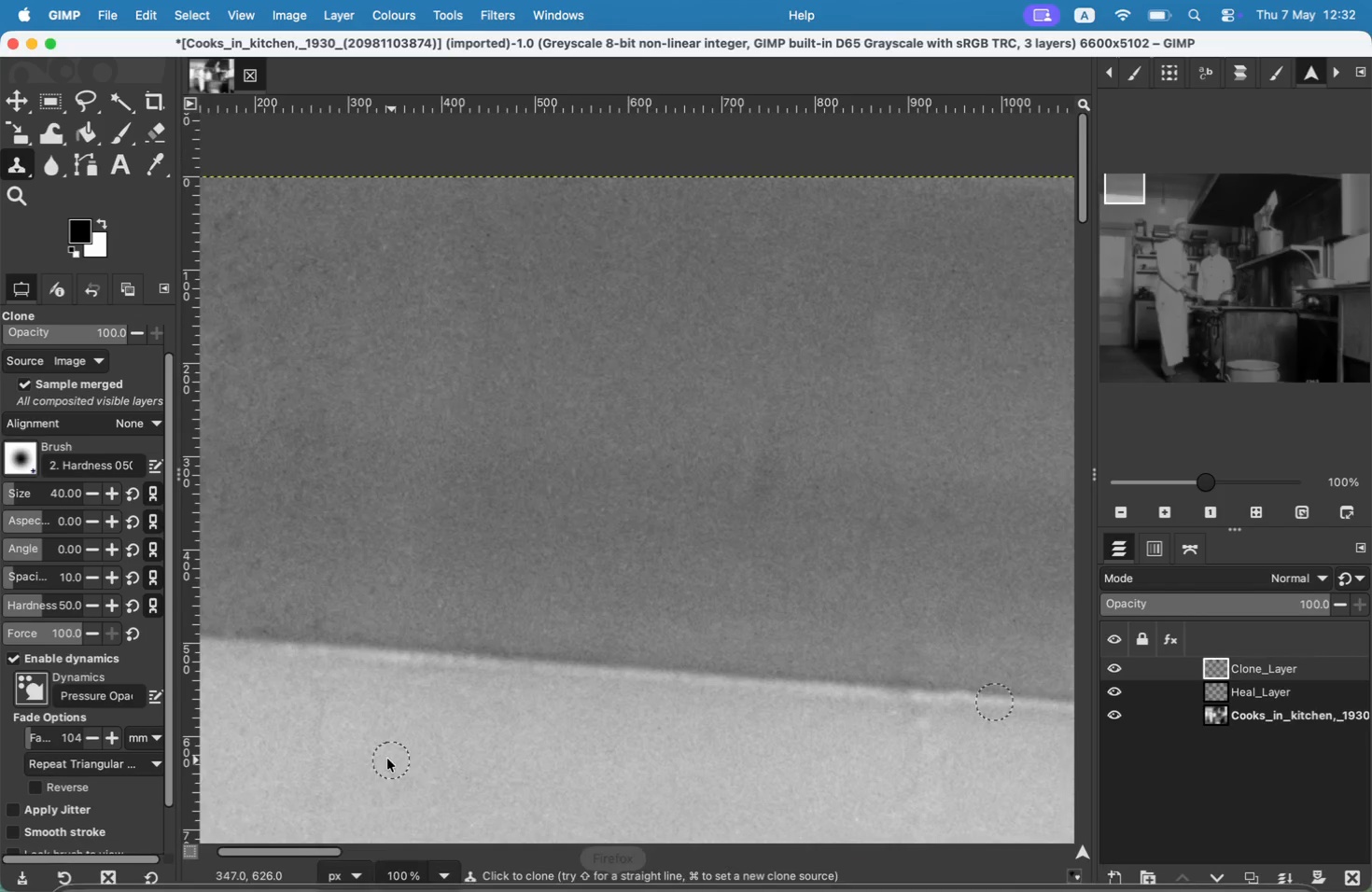 
key(Space)
 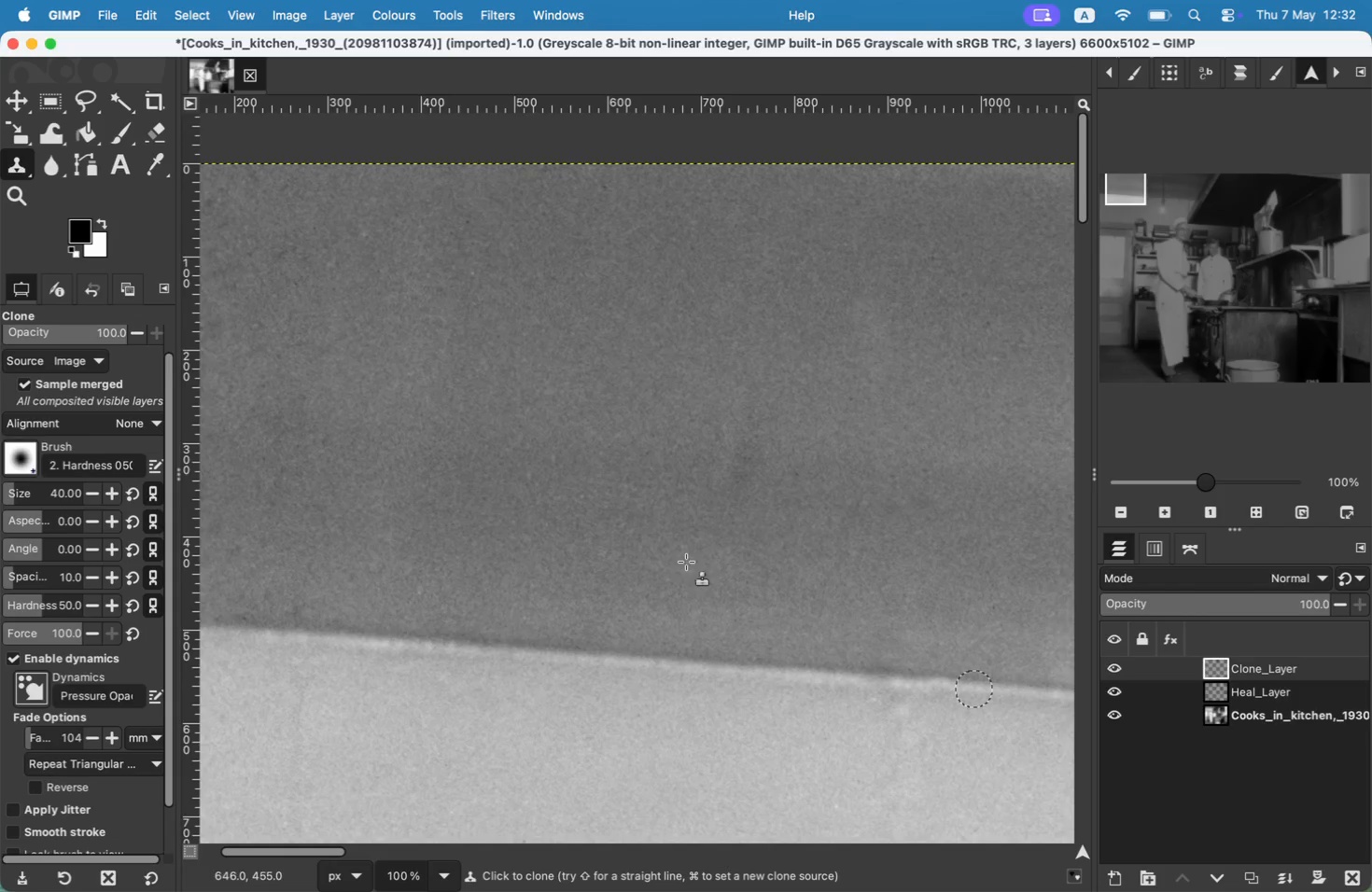 
hold_key(key=Space, duration=0.5)
 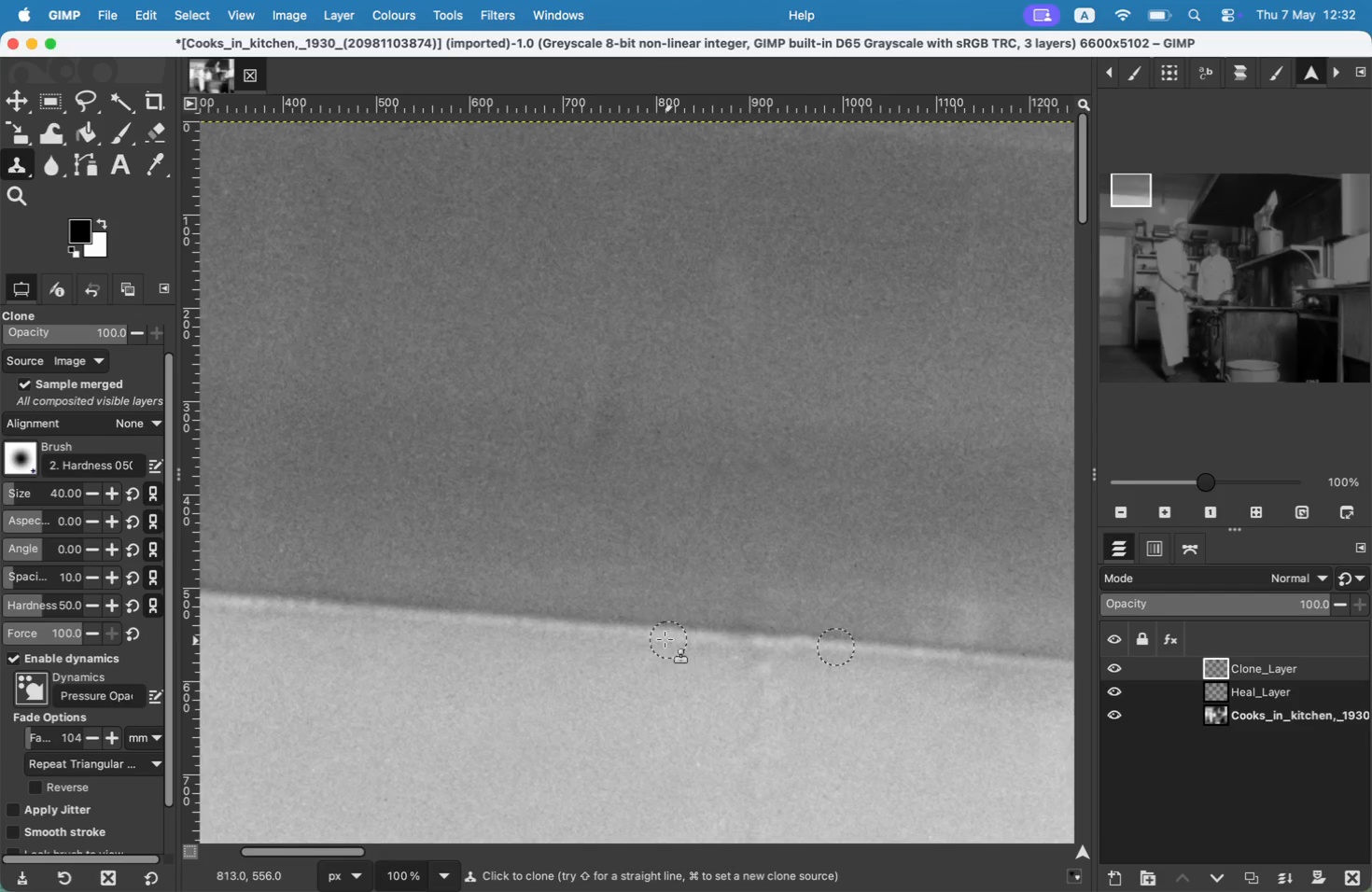 
hold_key(key=Space, duration=0.59)
 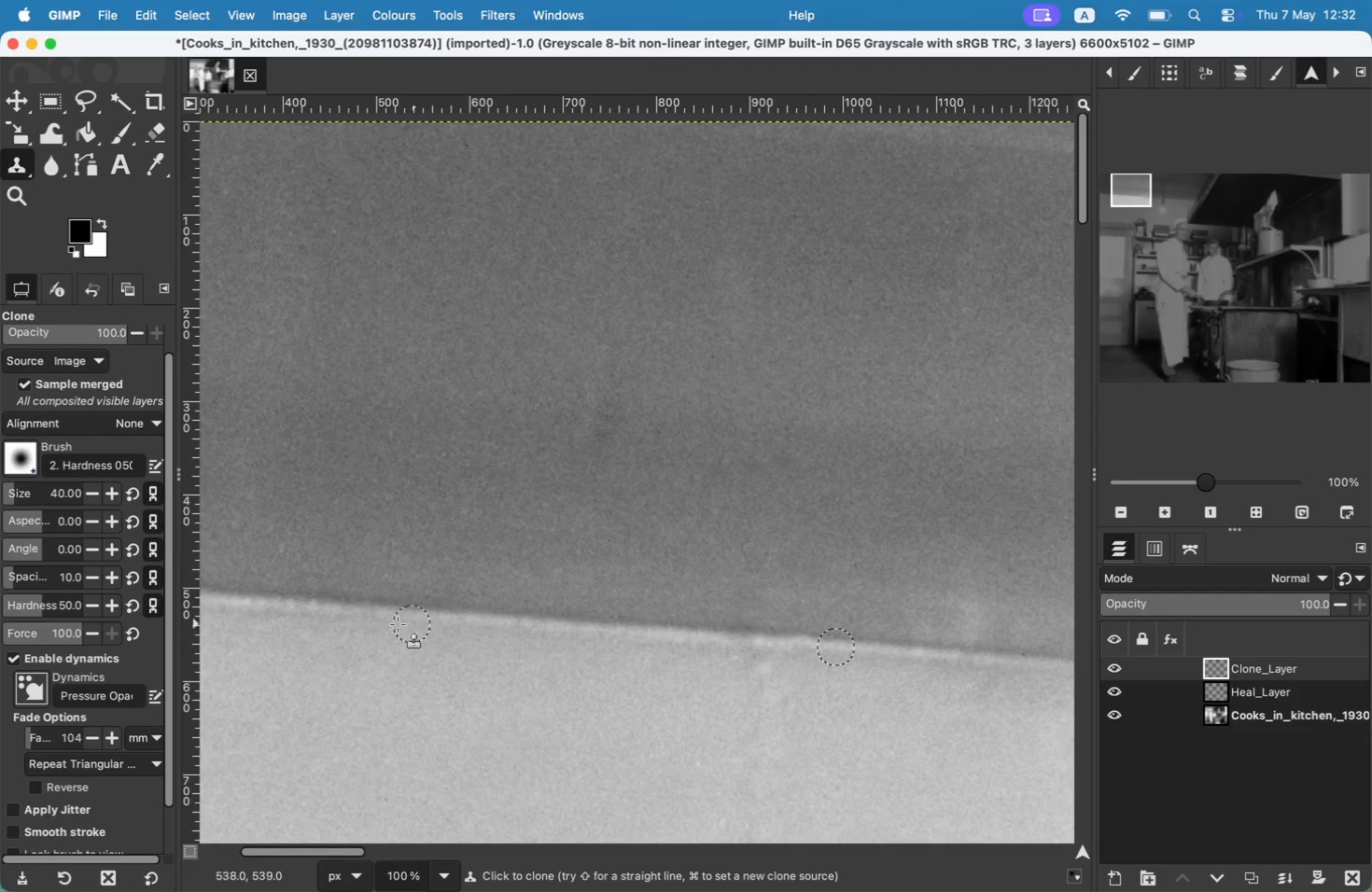 
hold_key(key=Space, duration=0.83)
 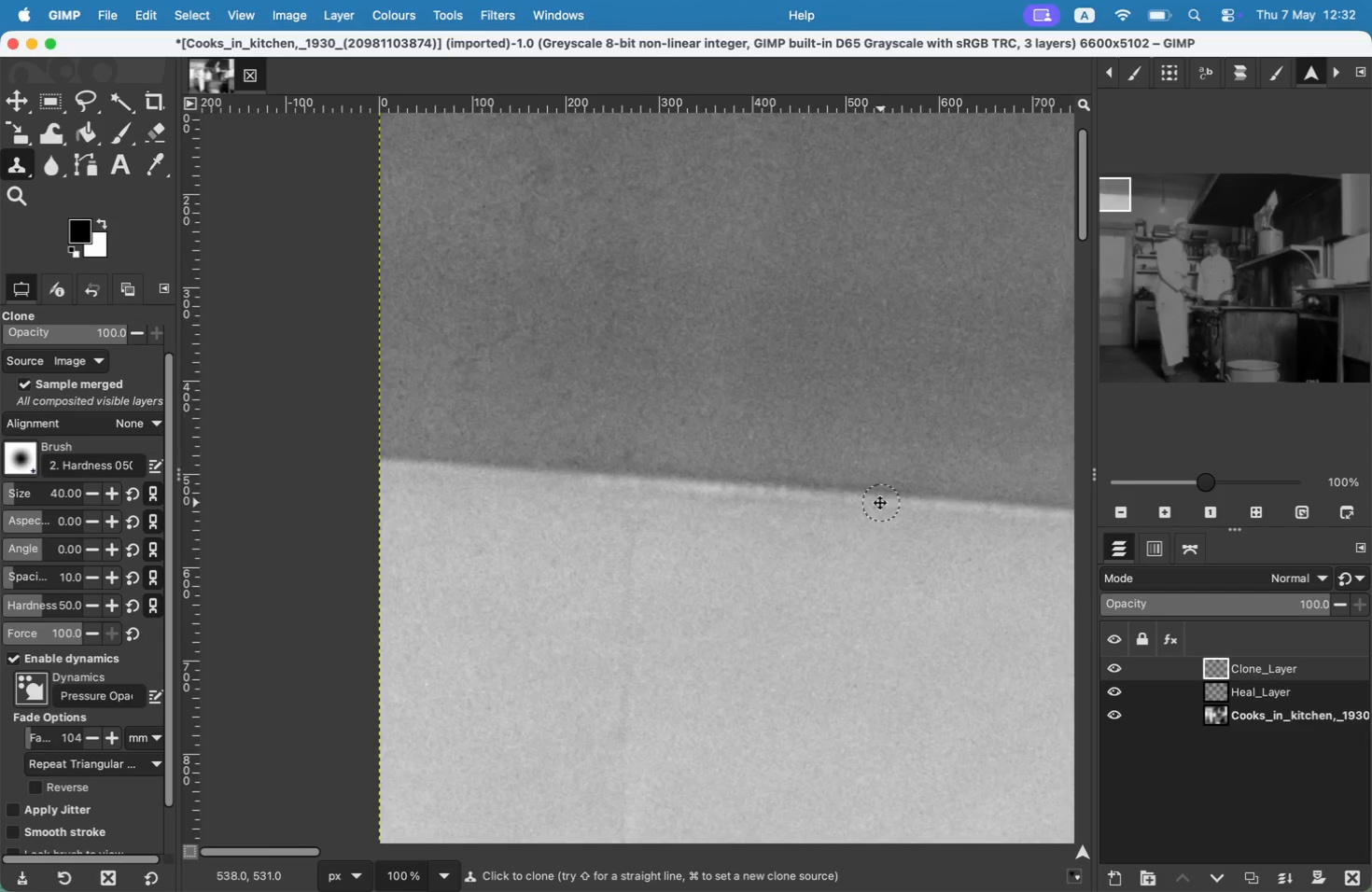 
hold_key(key=Space, duration=0.64)
 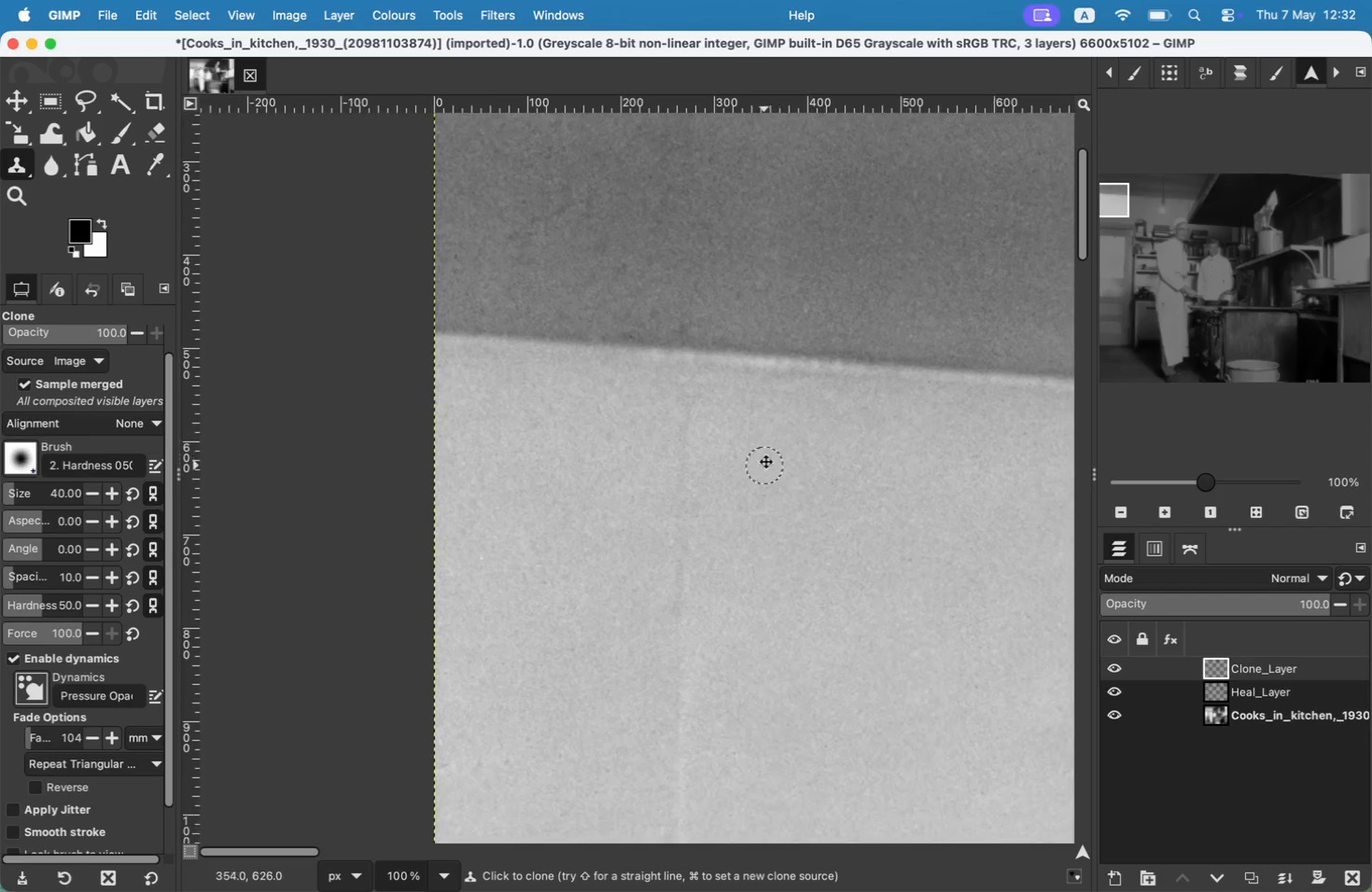 
hold_key(key=Space, duration=1.06)
 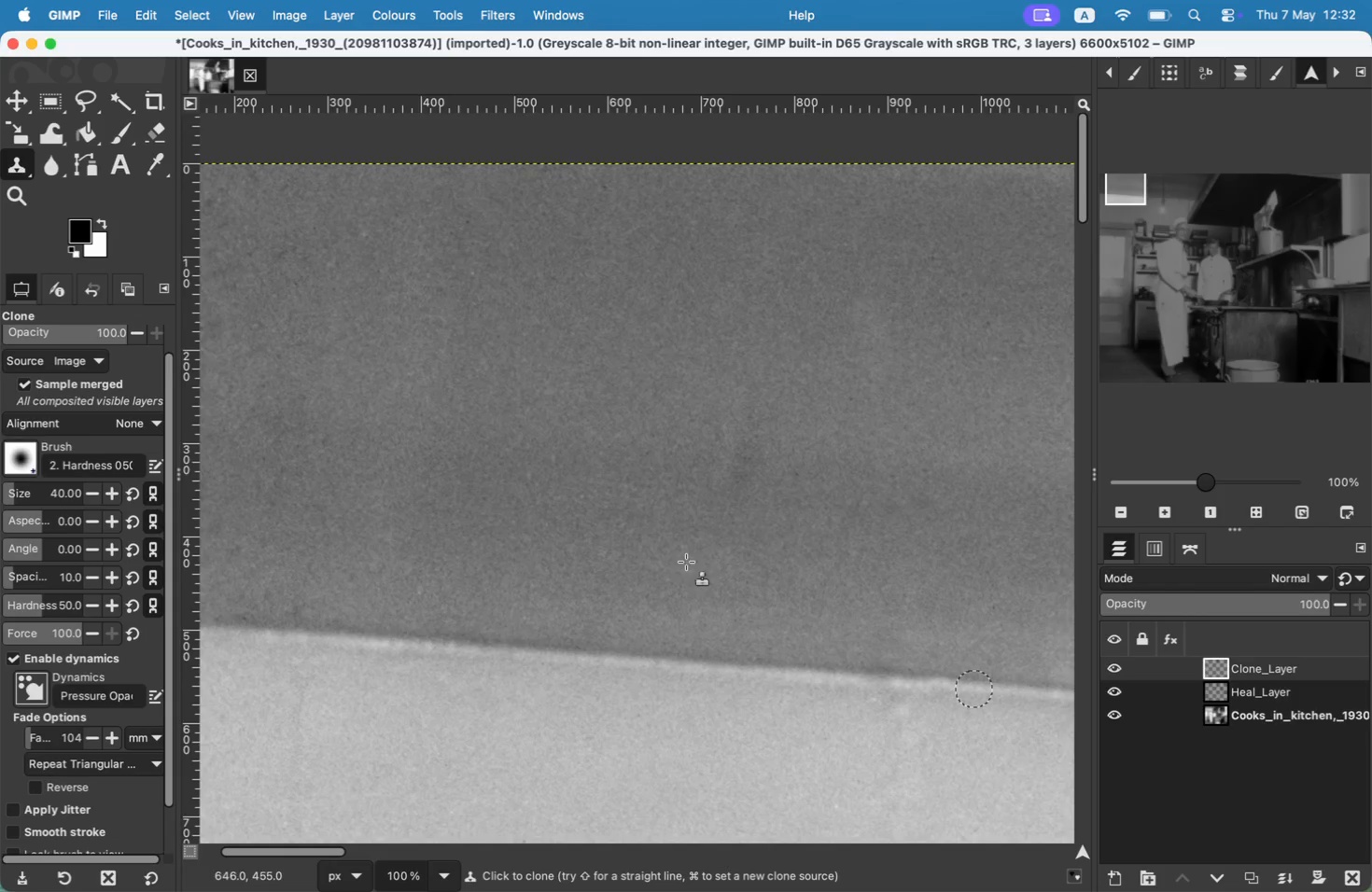 
hold_key(key=CommandLeft, duration=0.87)
left_click([586, 451])
 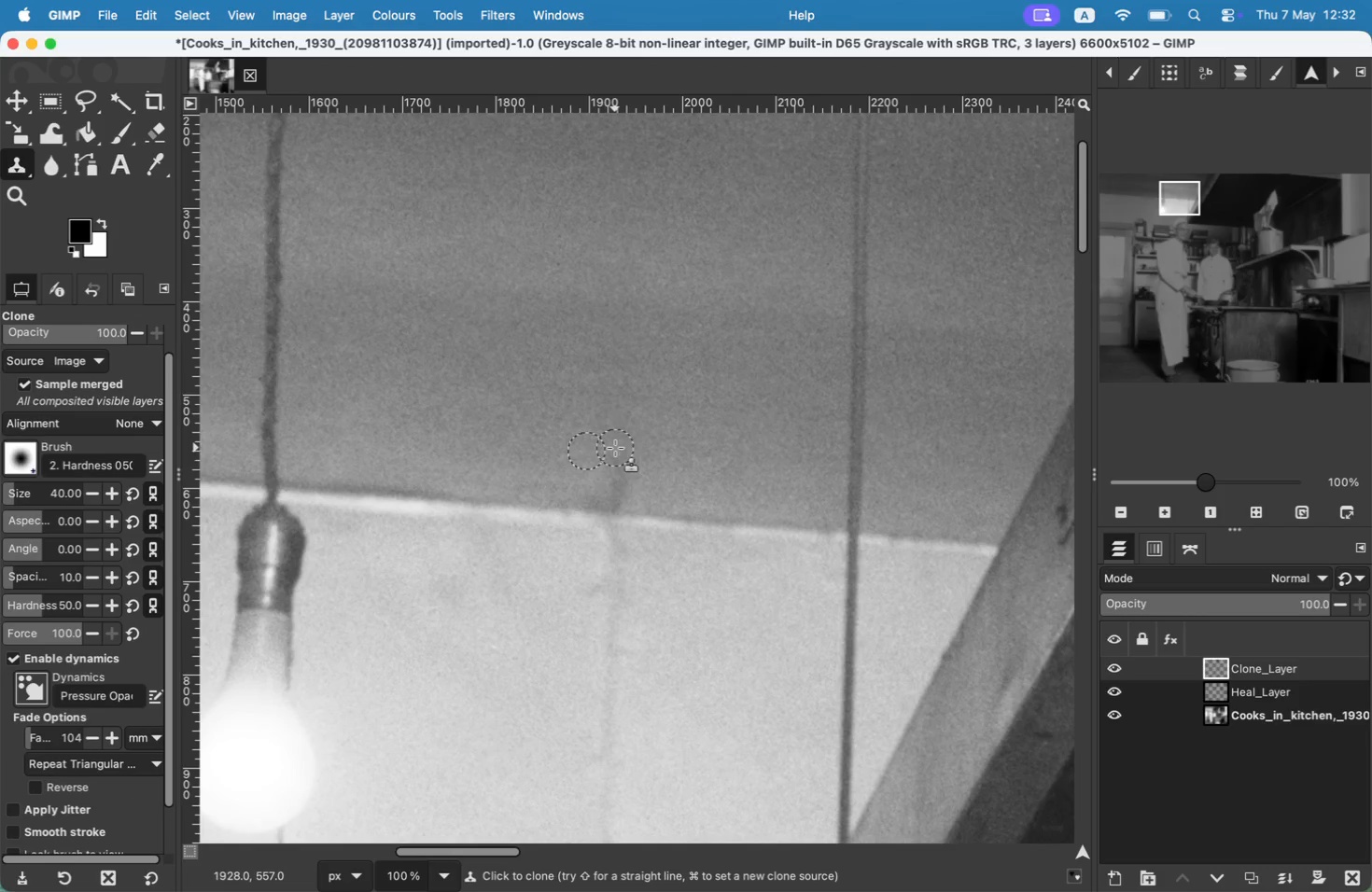 
left_click_drag(start_coordinate=[615, 448], to_coordinate=[618, 502])
 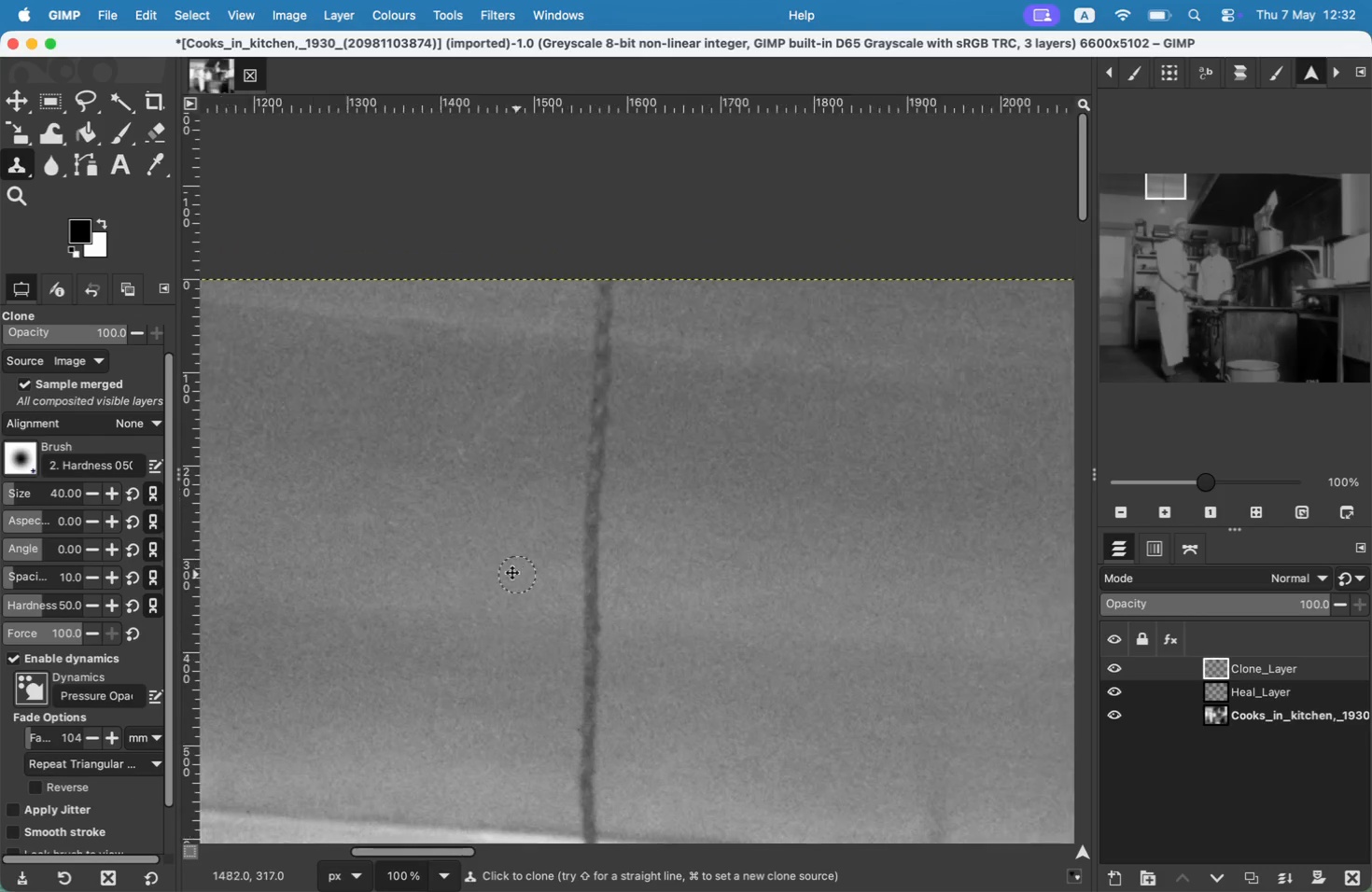 
key(Meta+Z)
 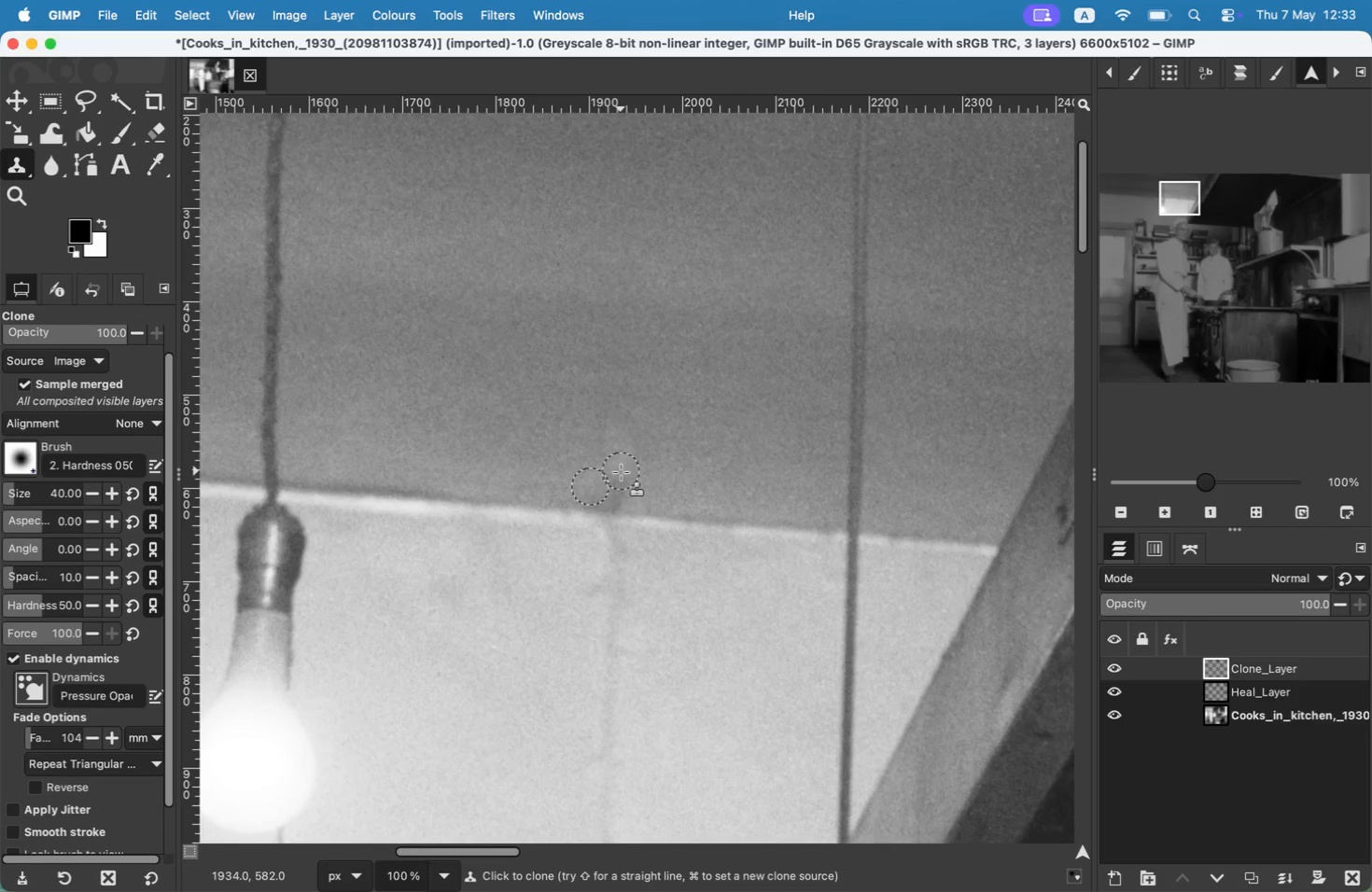 
left_click_drag(start_coordinate=[617, 432], to_coordinate=[620, 472])
 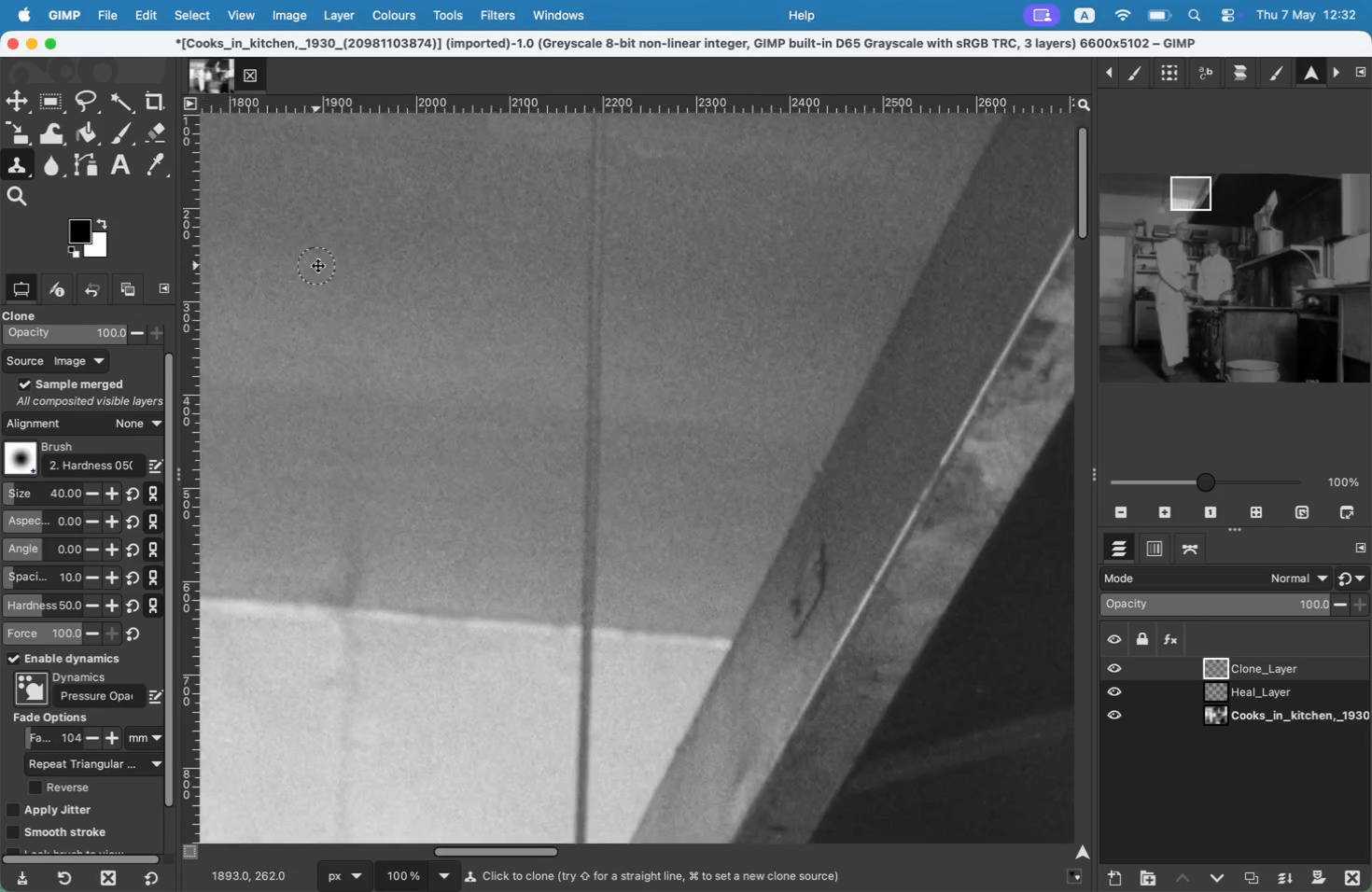 
key(Meta+CommandLeft)
 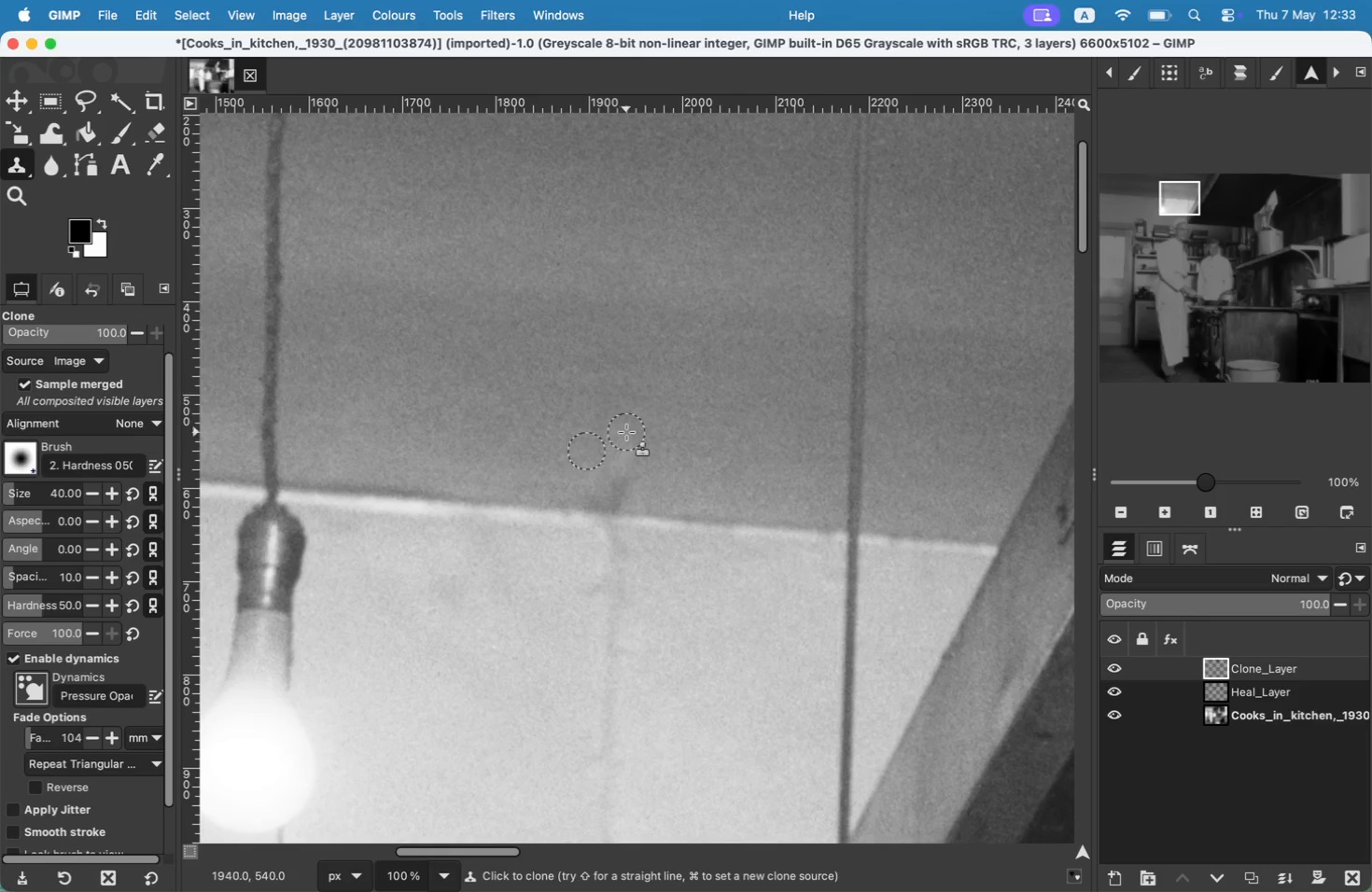 
key(Meta+Z)
 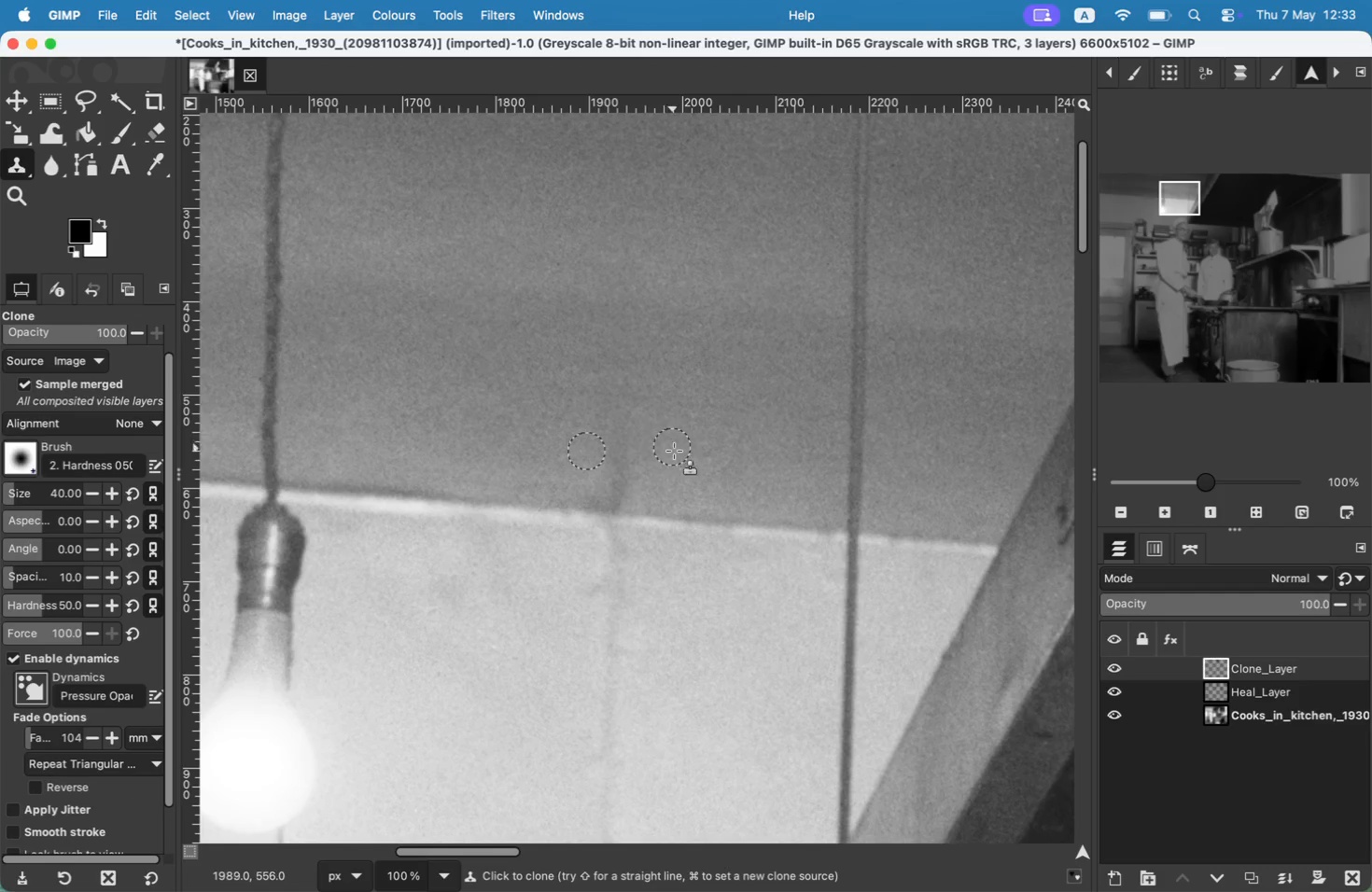 
hold_key(key=CommandLeft, duration=0.93)
left_click([682, 462])
 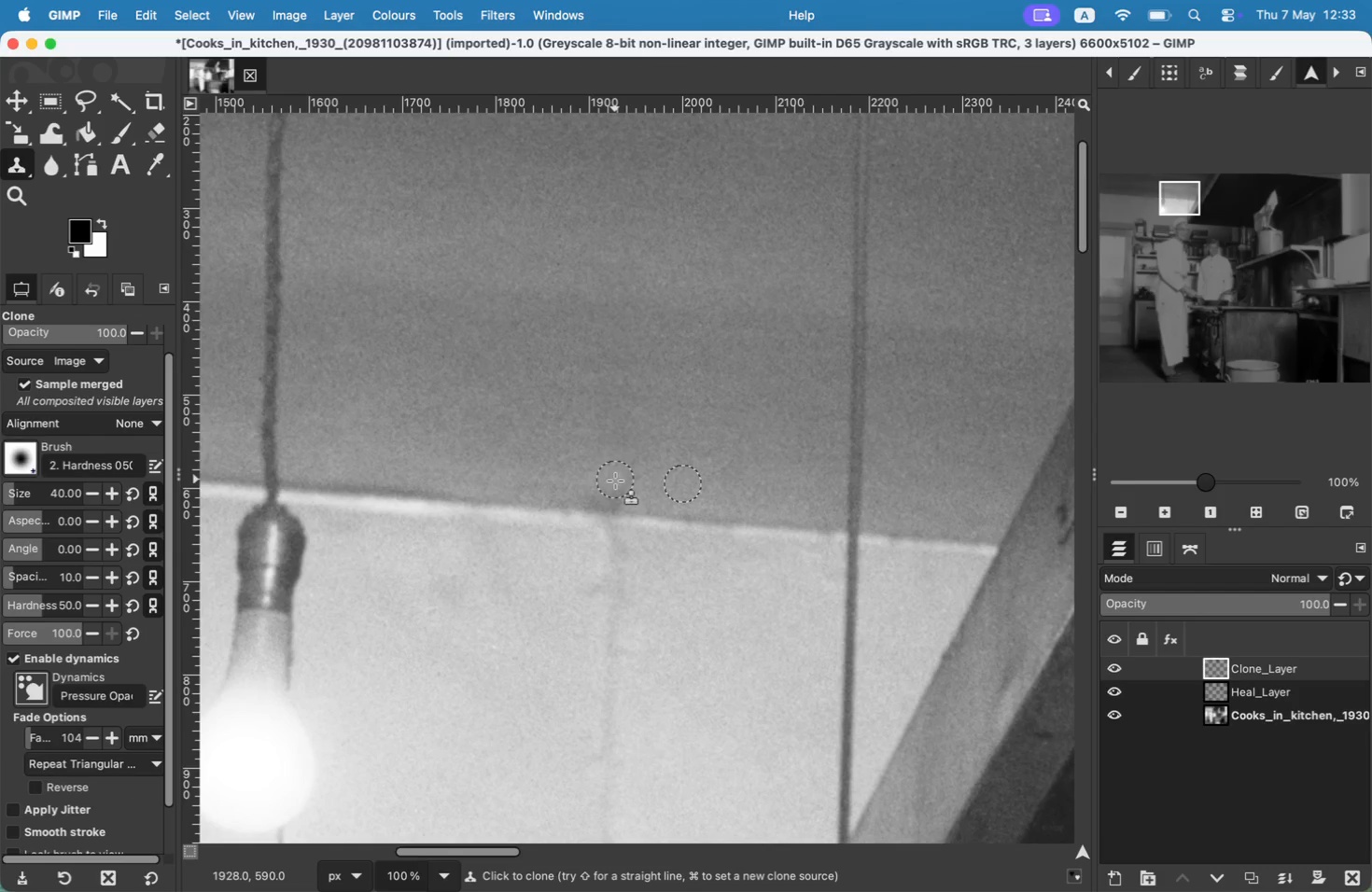 
left_click_drag(start_coordinate=[615, 456], to_coordinate=[615, 486])
 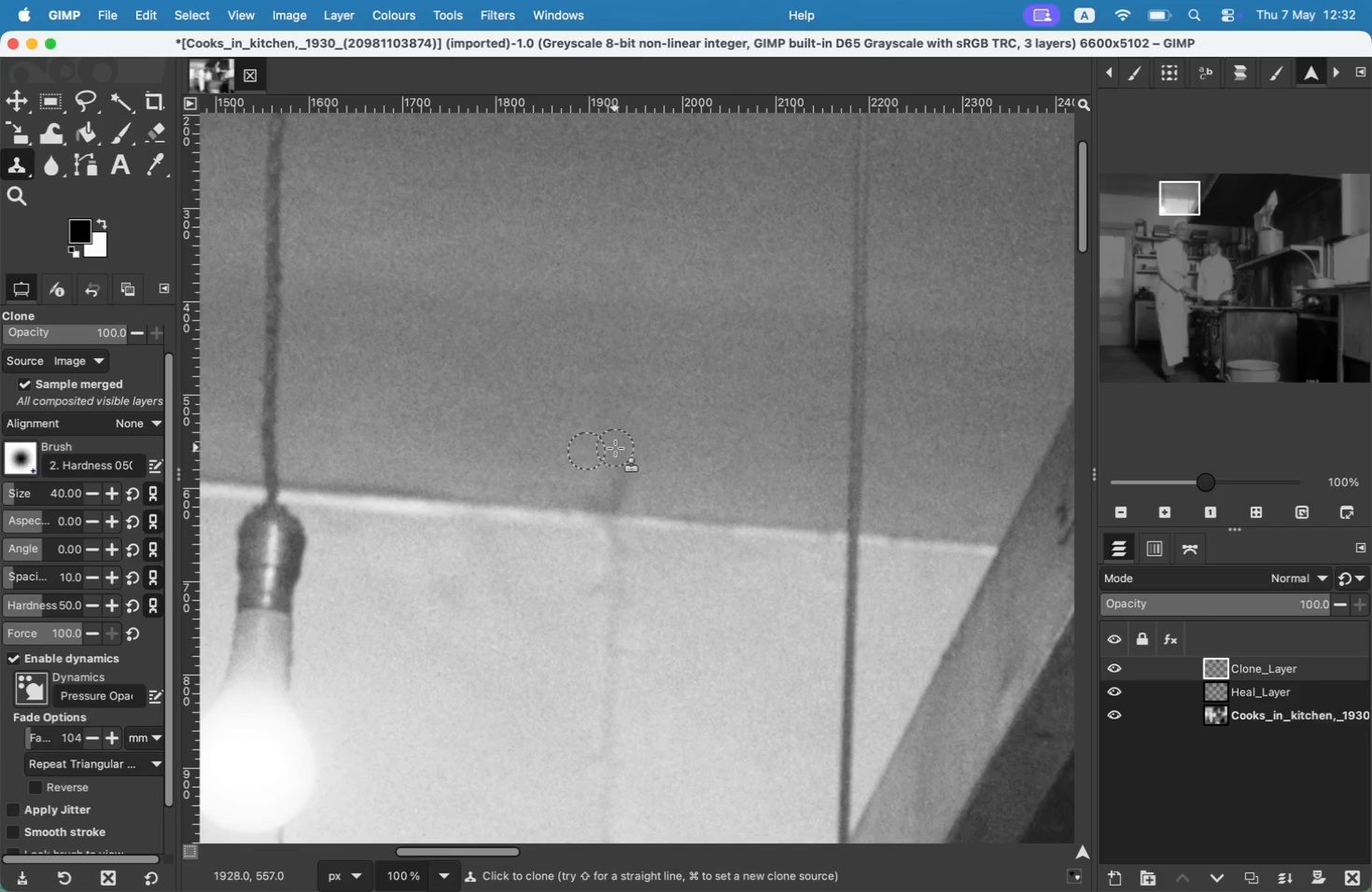 
left_click_drag(start_coordinate=[632, 495], to_coordinate=[483, 467])
 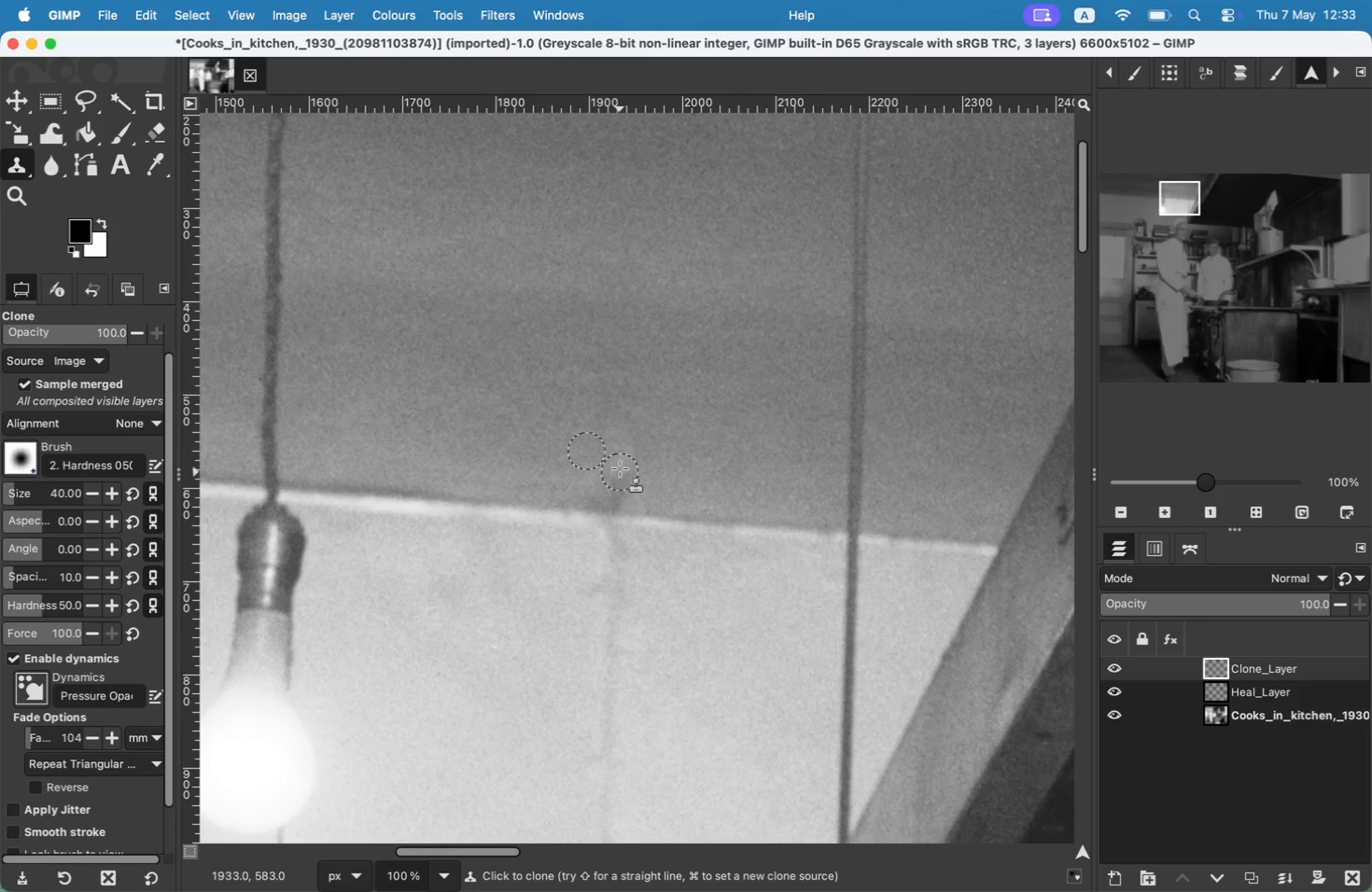 
key(Meta+Z)
 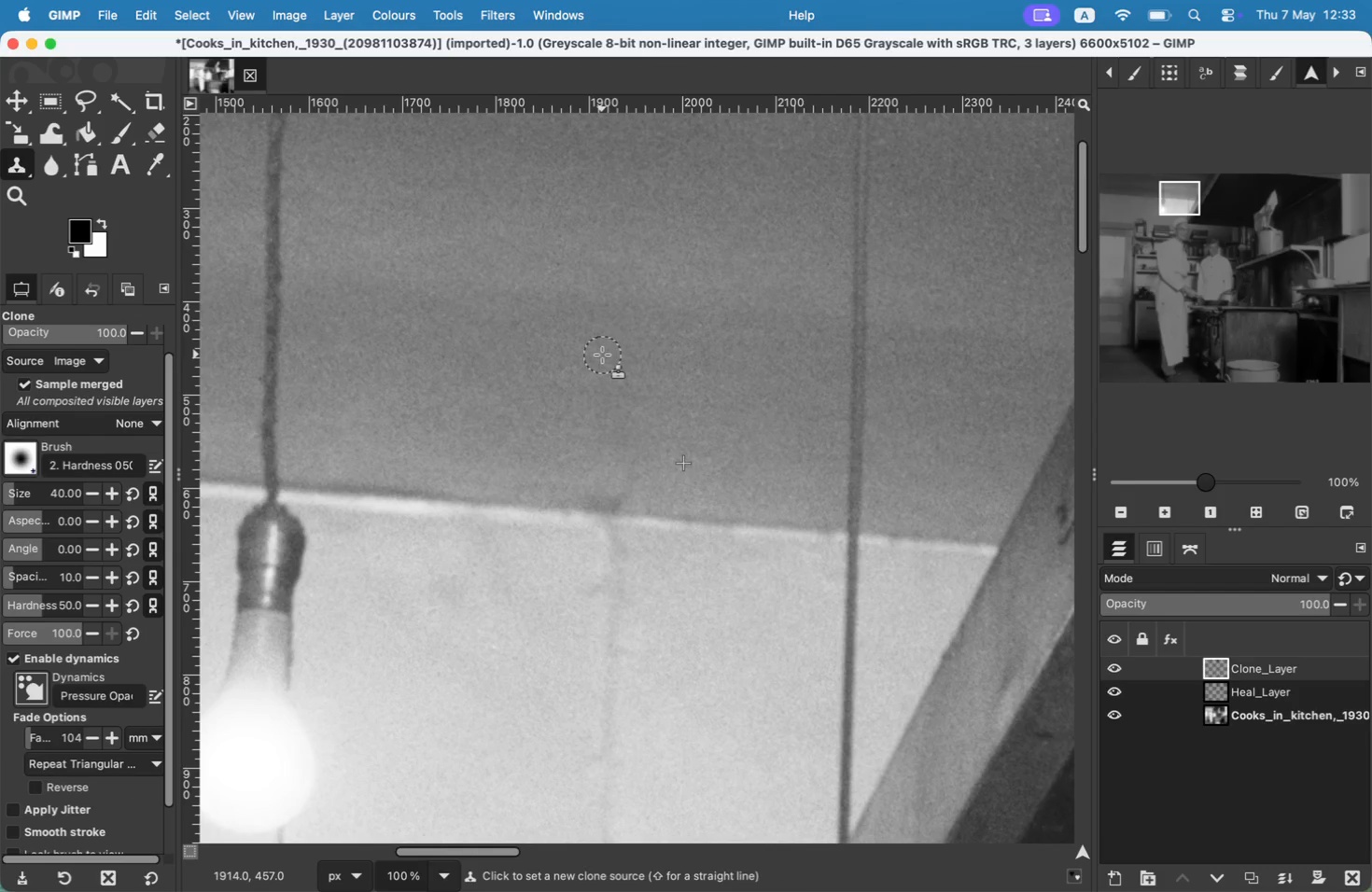 
hold_key(key=CommandLeft, duration=0.36)
left_click([581, 452])
 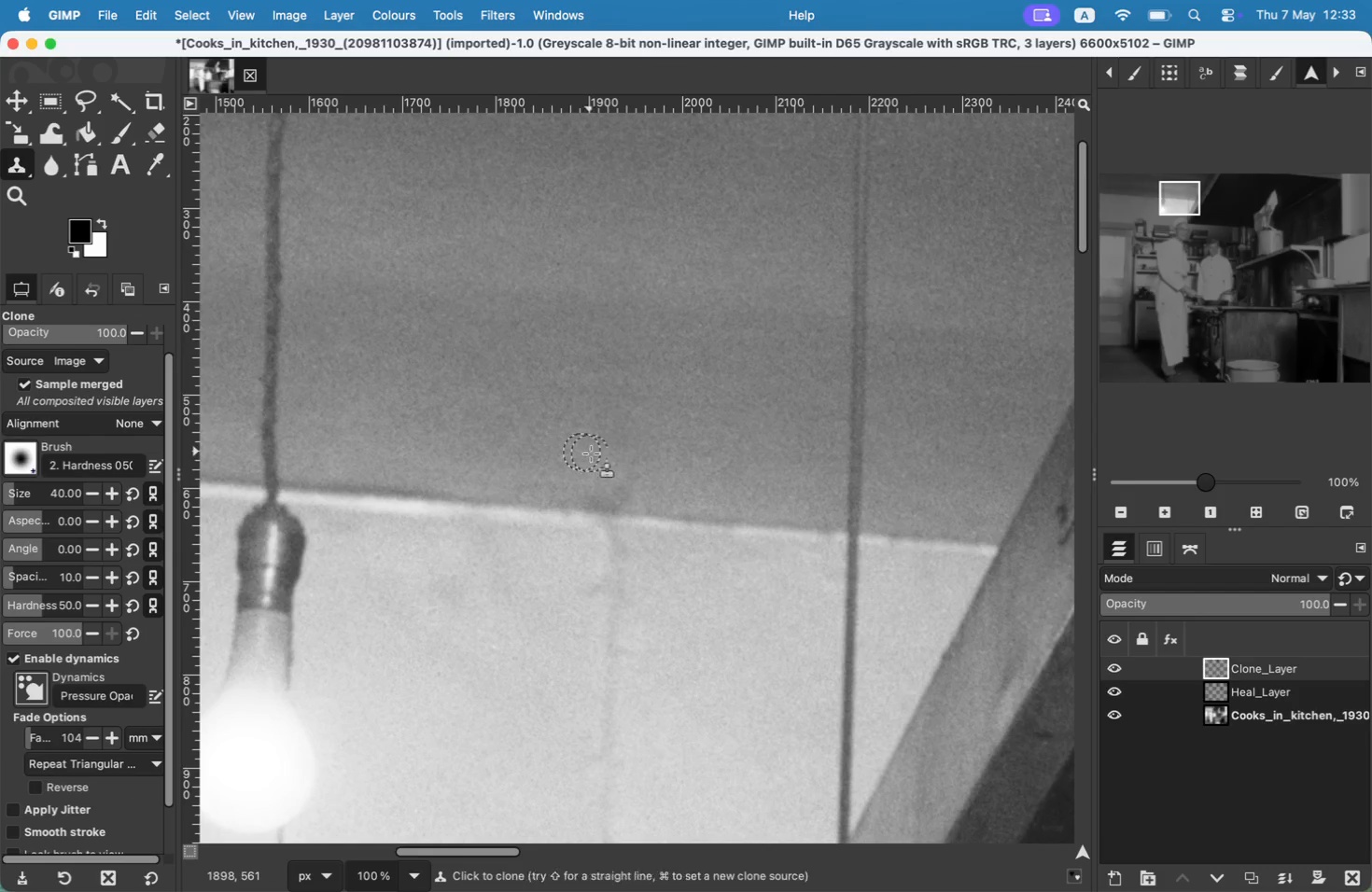 
hold_key(key=Space, duration=0.63)
 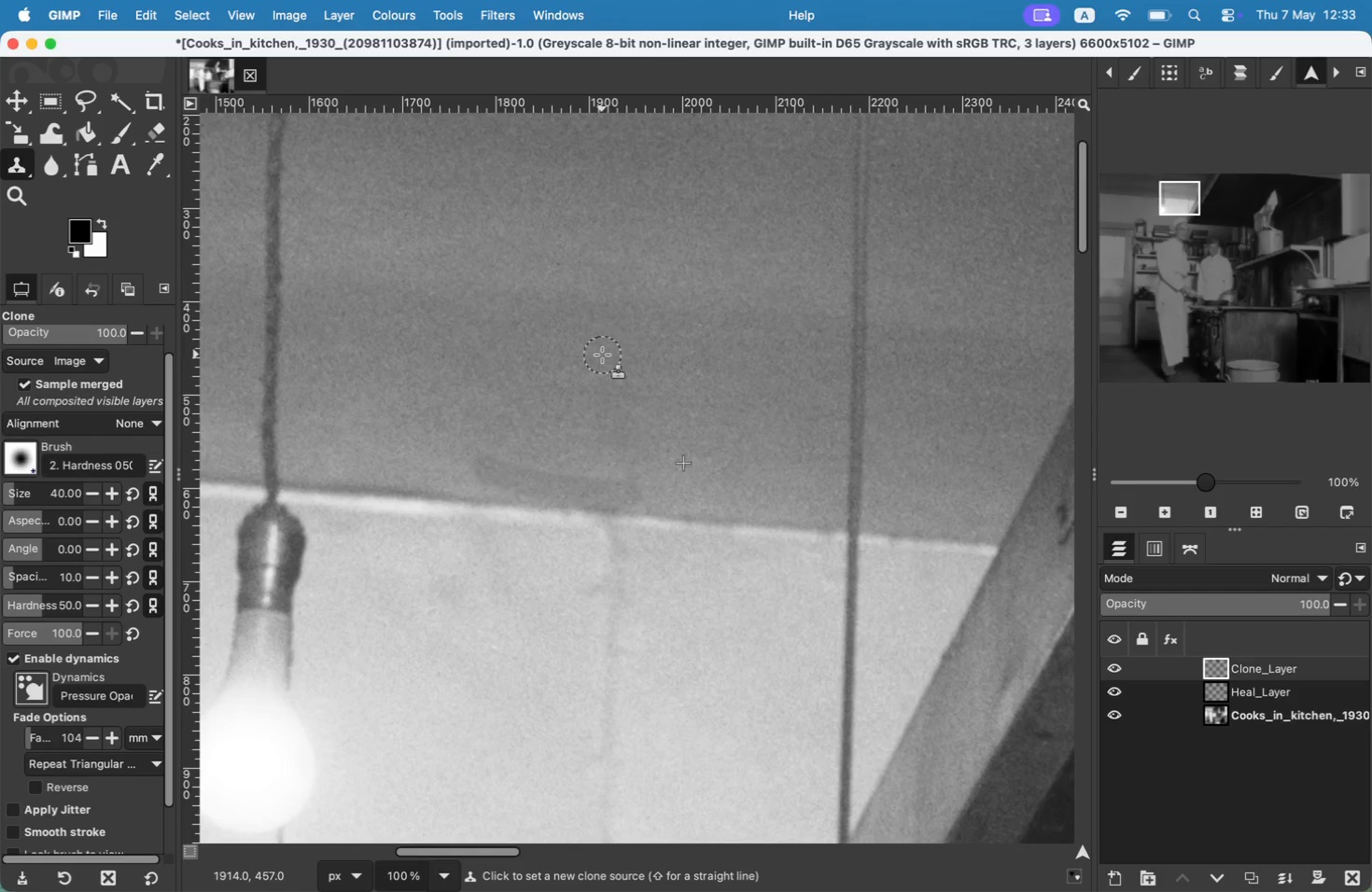 
hold_key(key=Space, duration=1.2)
 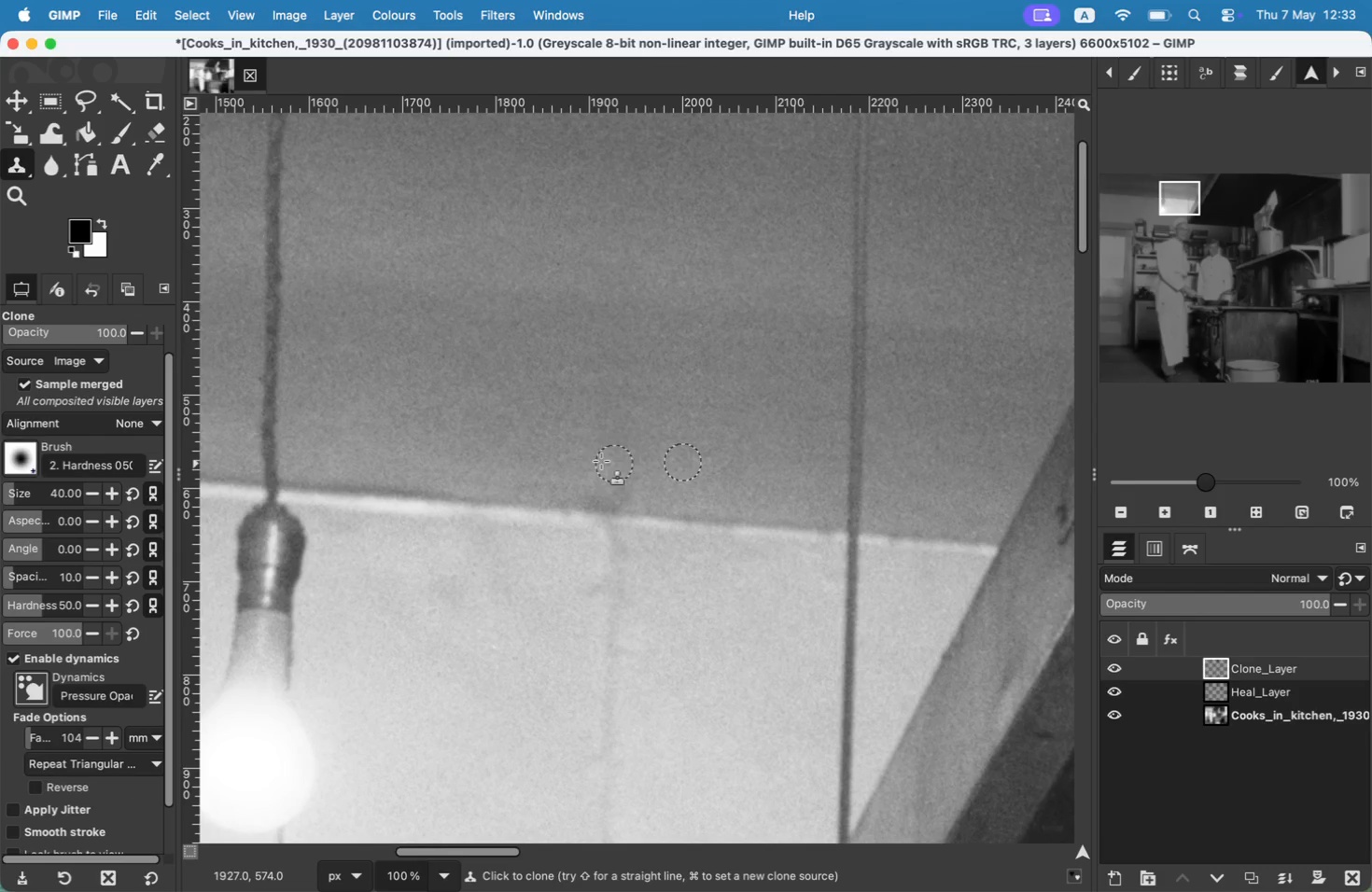 
hold_key(key=CommandLeft, duration=0.39)
left_click([474, 623])
 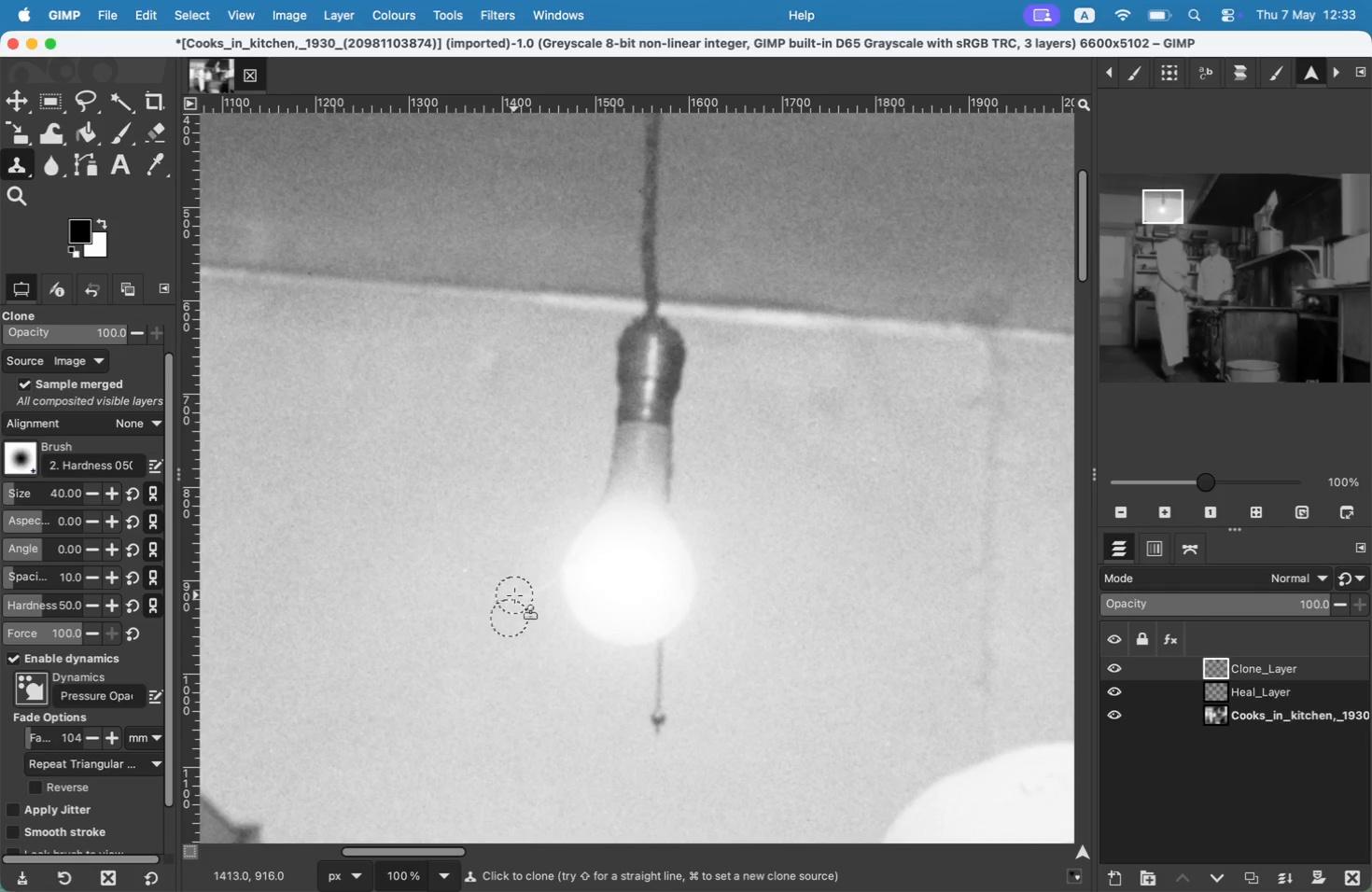 
left_click_drag(start_coordinate=[478, 602], to_coordinate=[515, 594])
 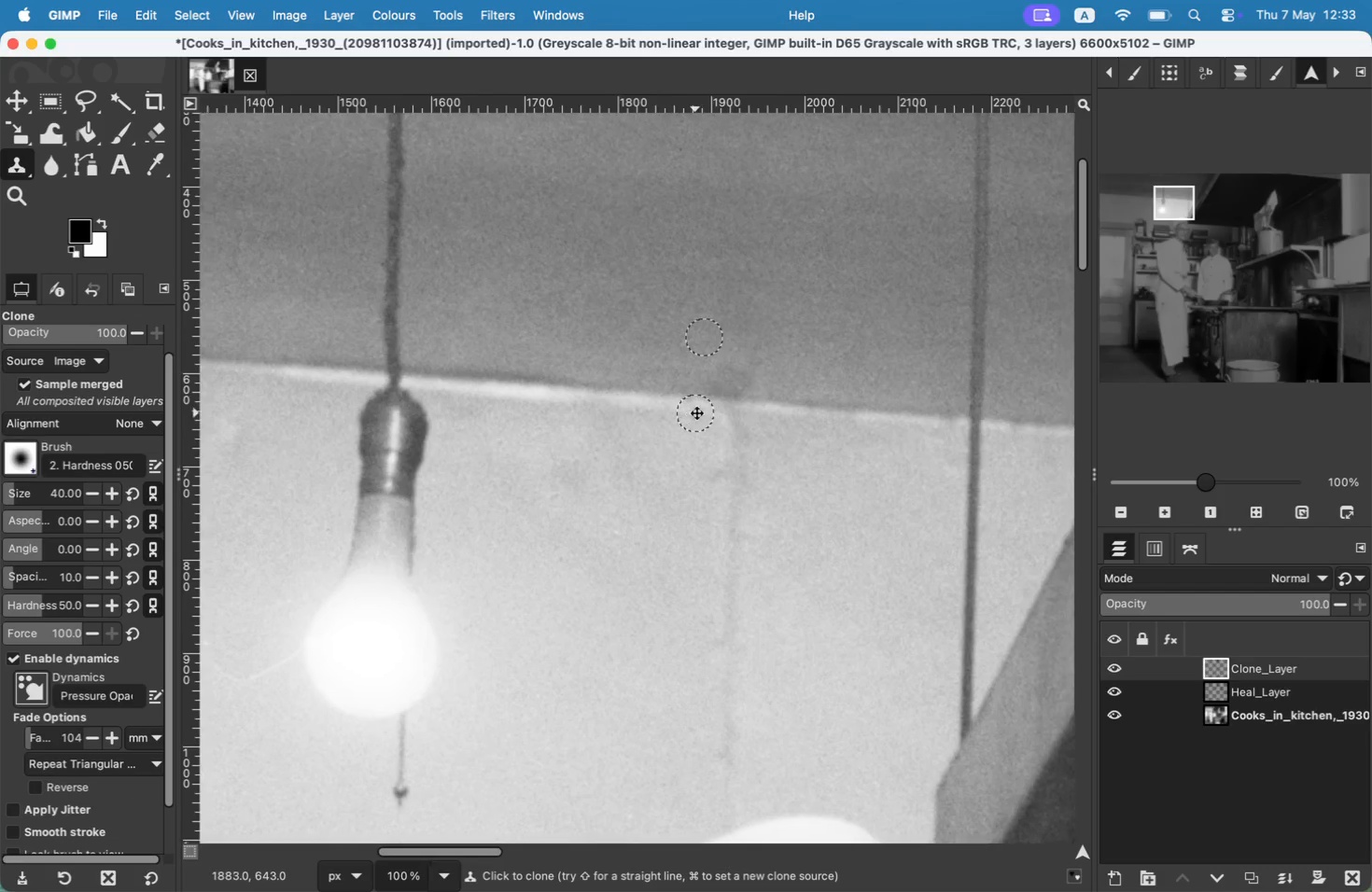 
key(Meta+CommandLeft)
 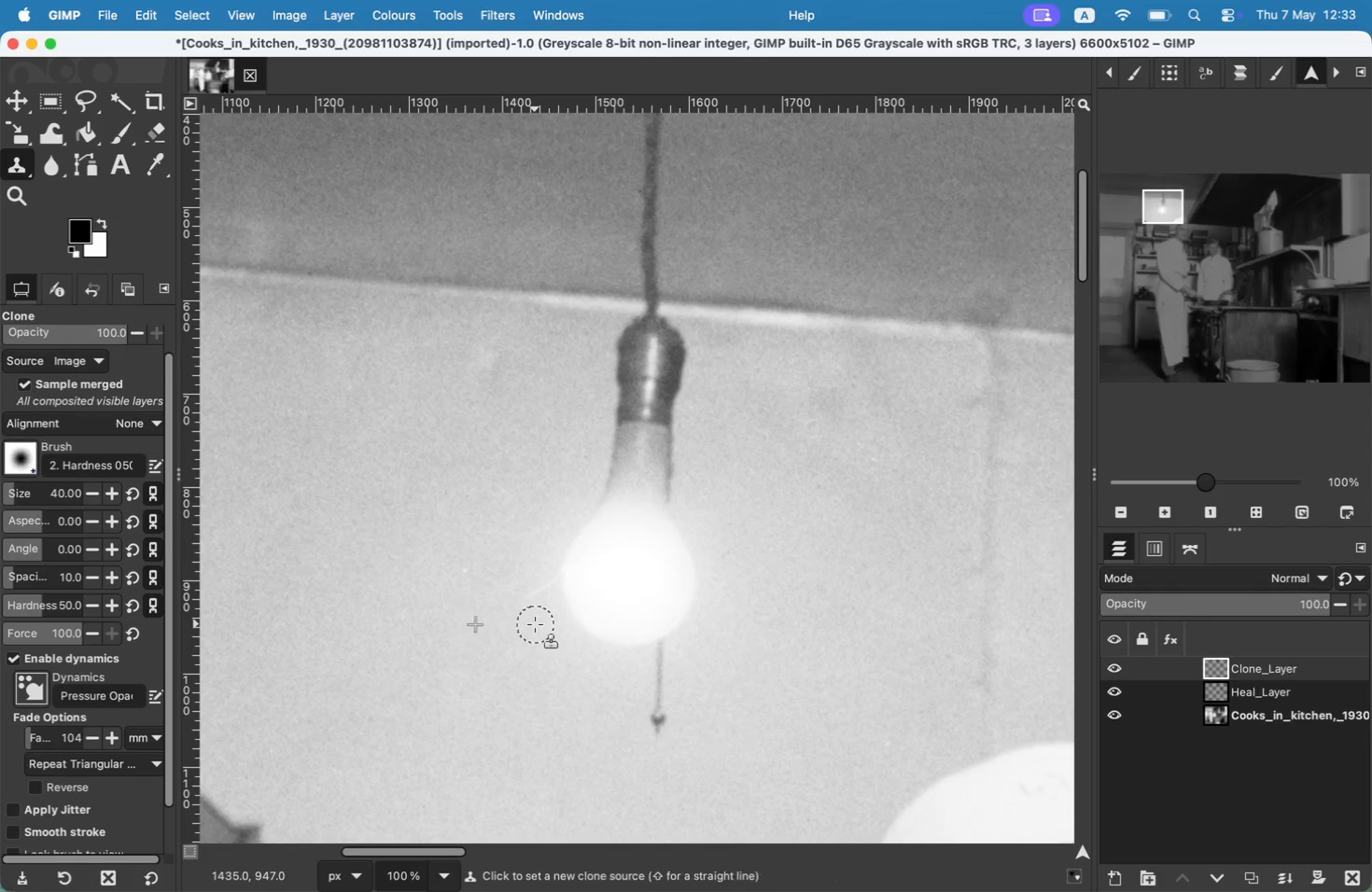 
left_click([535, 624])
 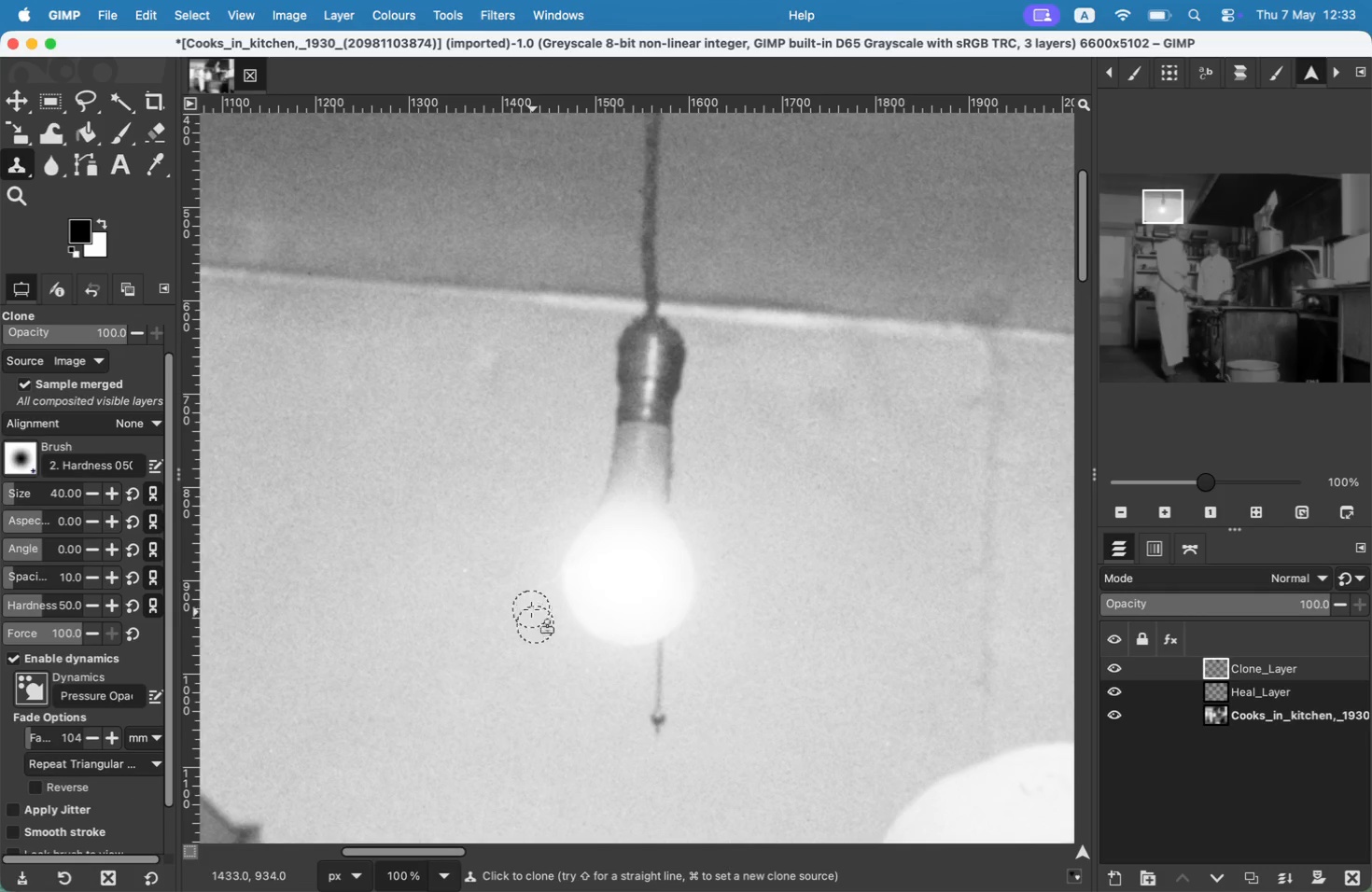 
left_click_drag(start_coordinate=[527, 600], to_coordinate=[546, 577])
 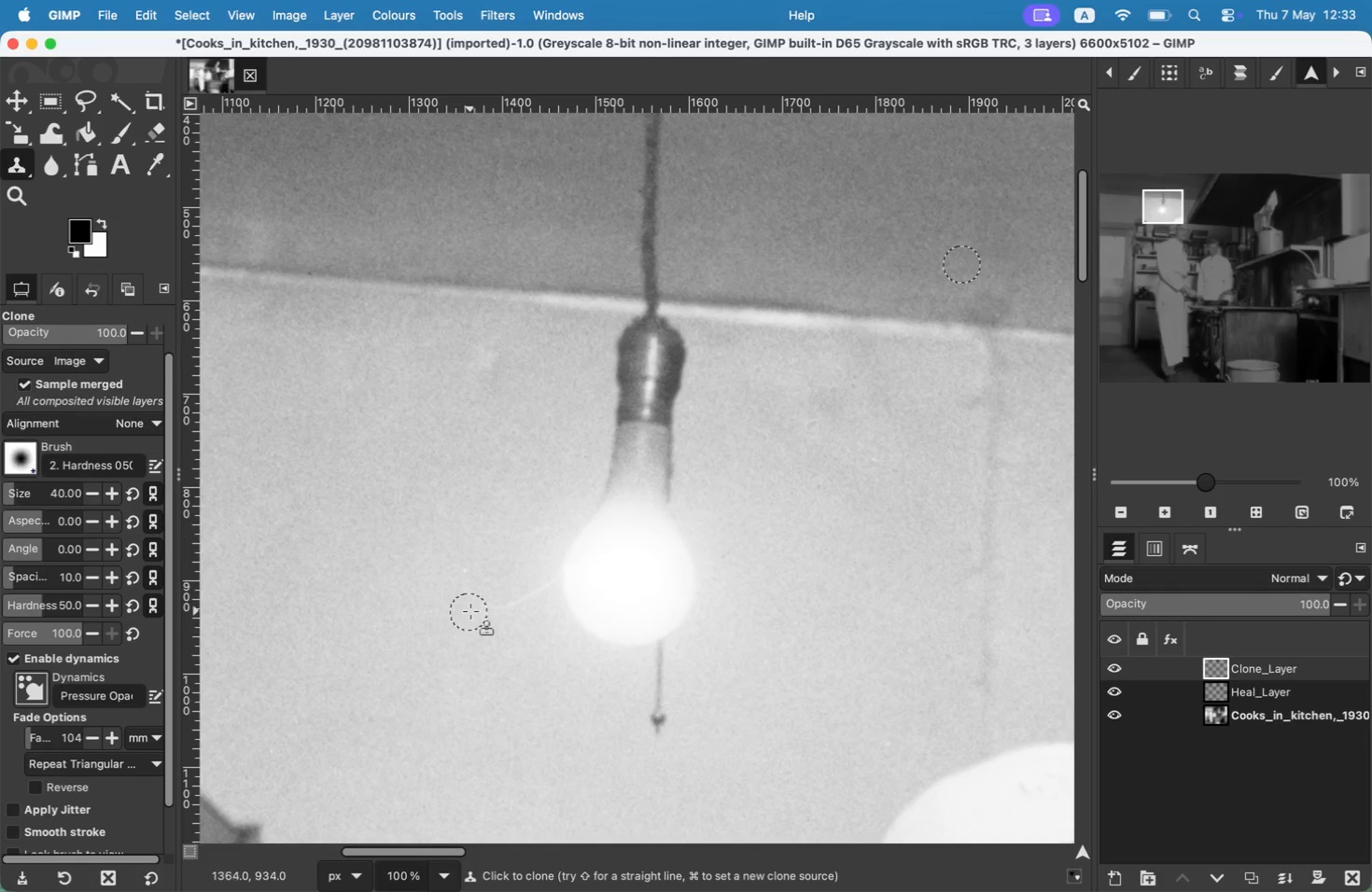 
hold_key(key=Space, duration=0.47)
 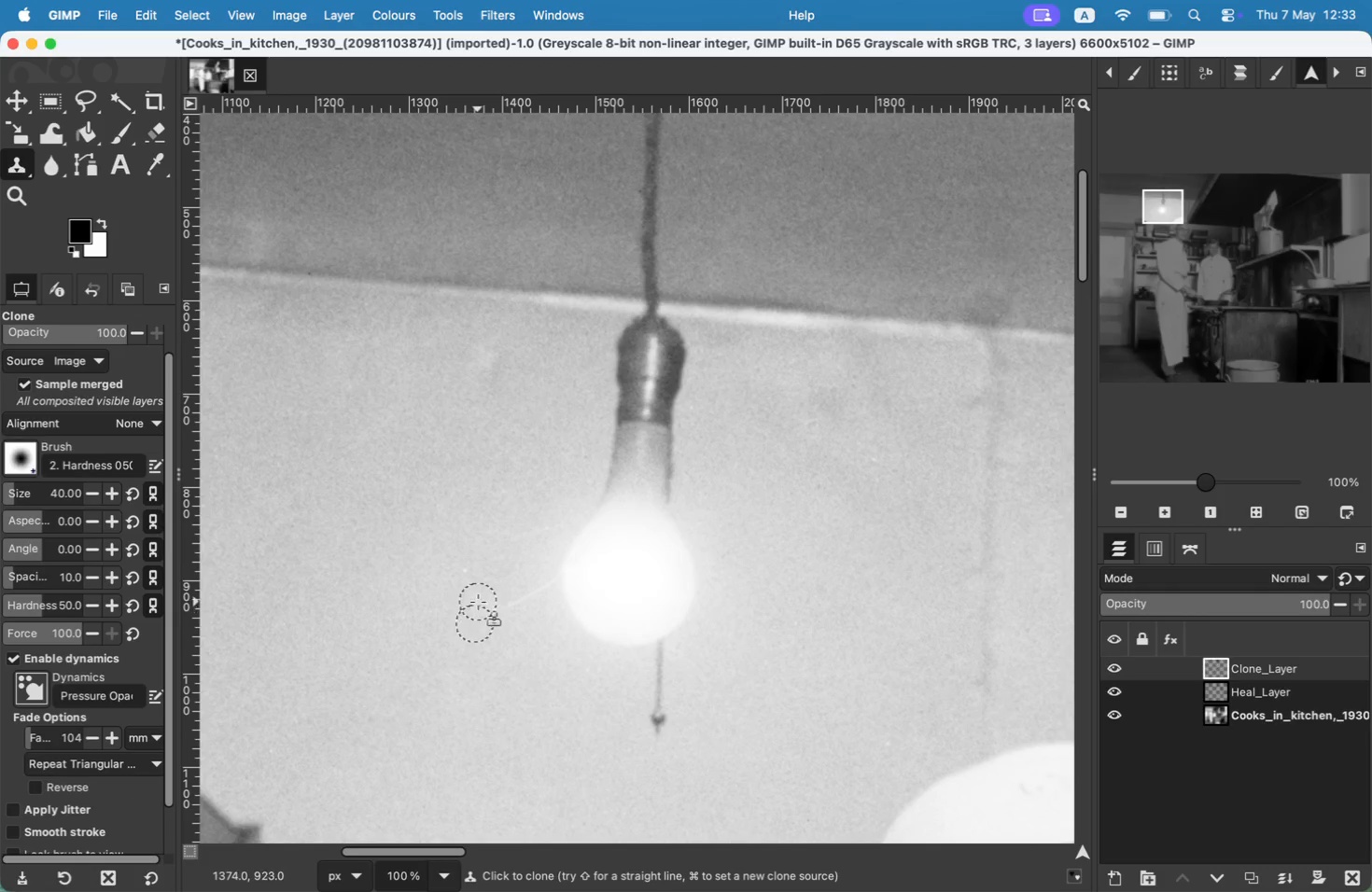 
hold_key(key=Space, duration=0.34)
 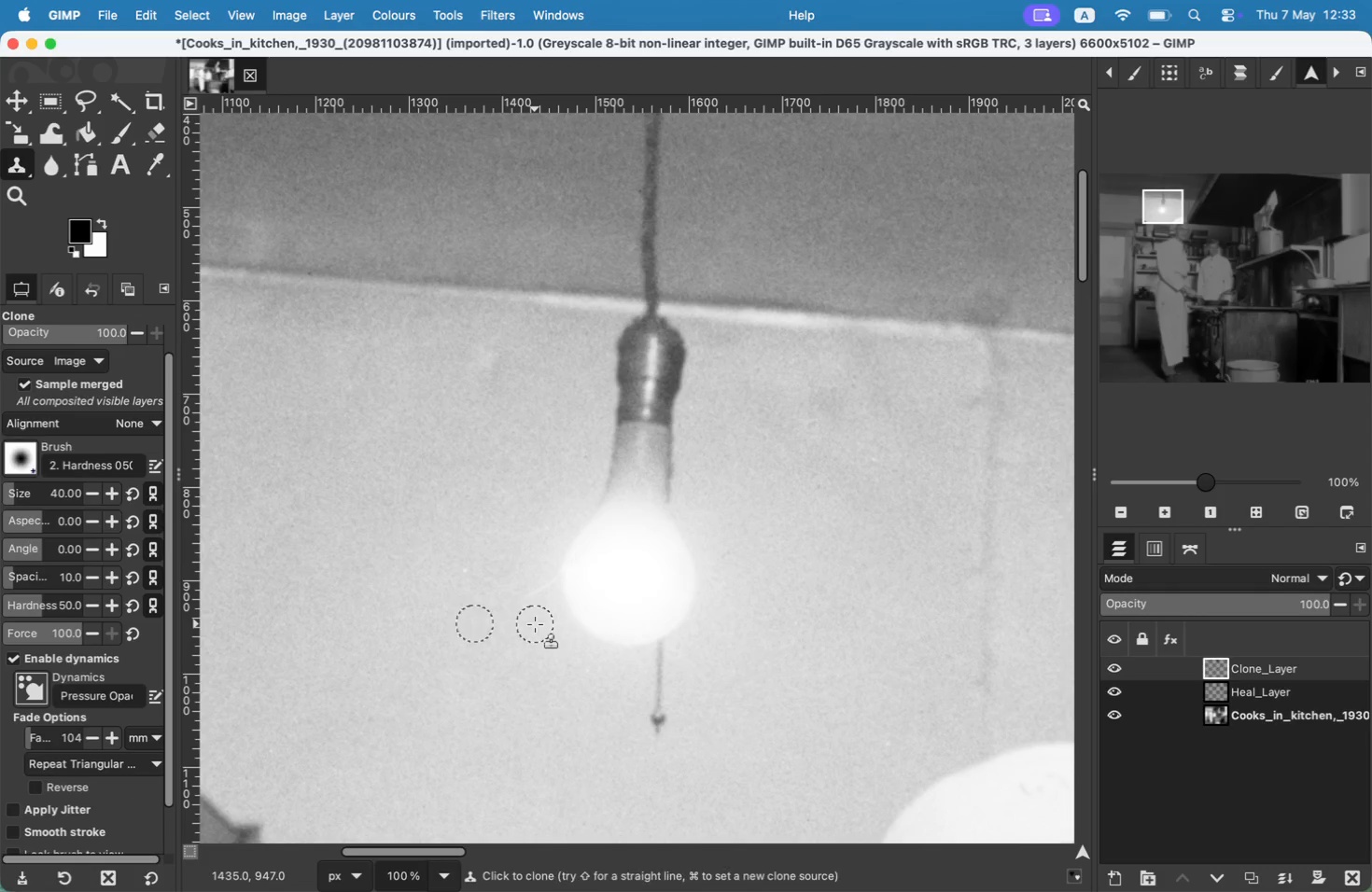 
hold_key(key=CommandLeft, duration=0.58)
left_click([680, 603])
 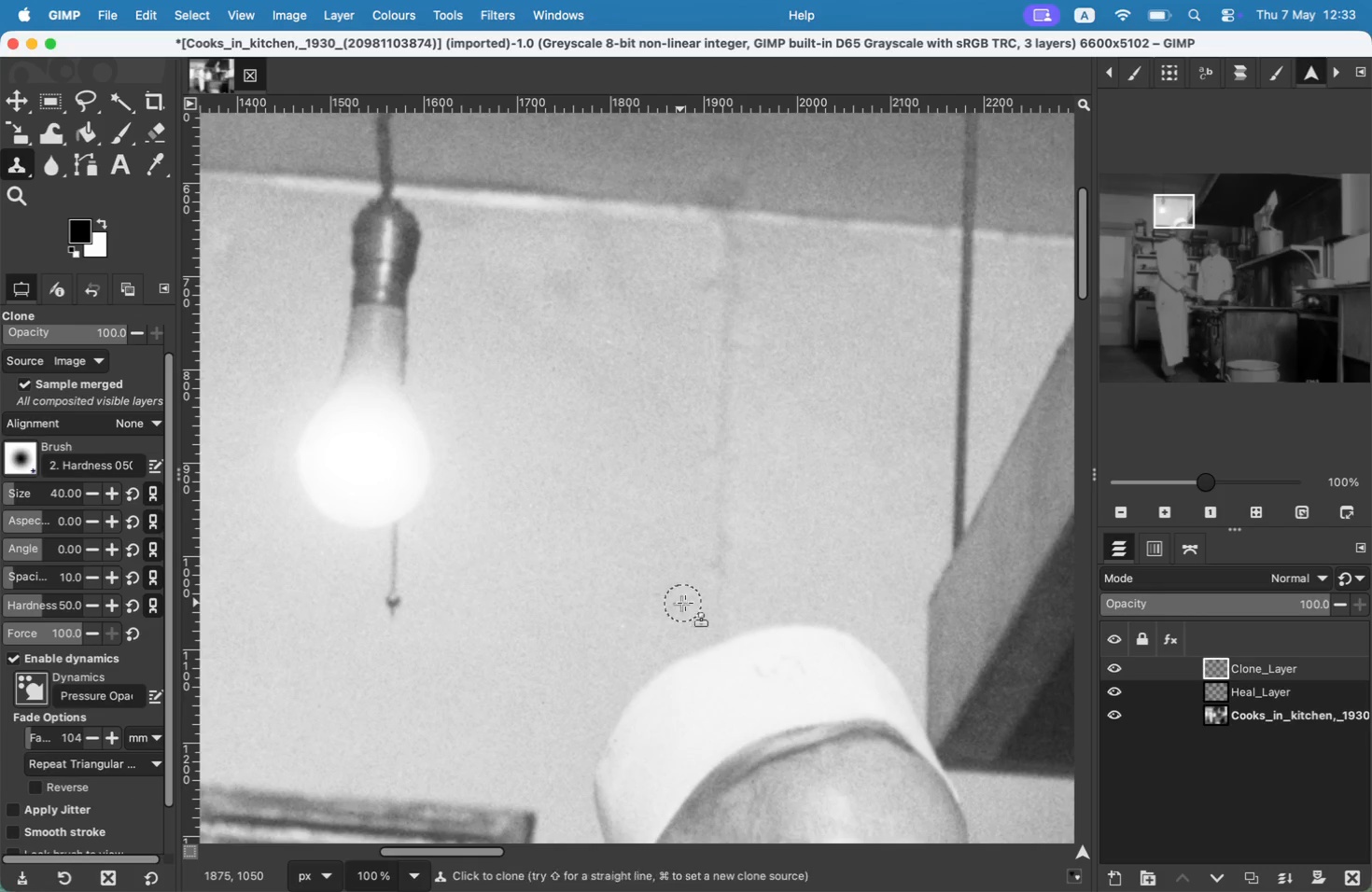 
left_click_drag(start_coordinate=[710, 609], to_coordinate=[719, 535])
 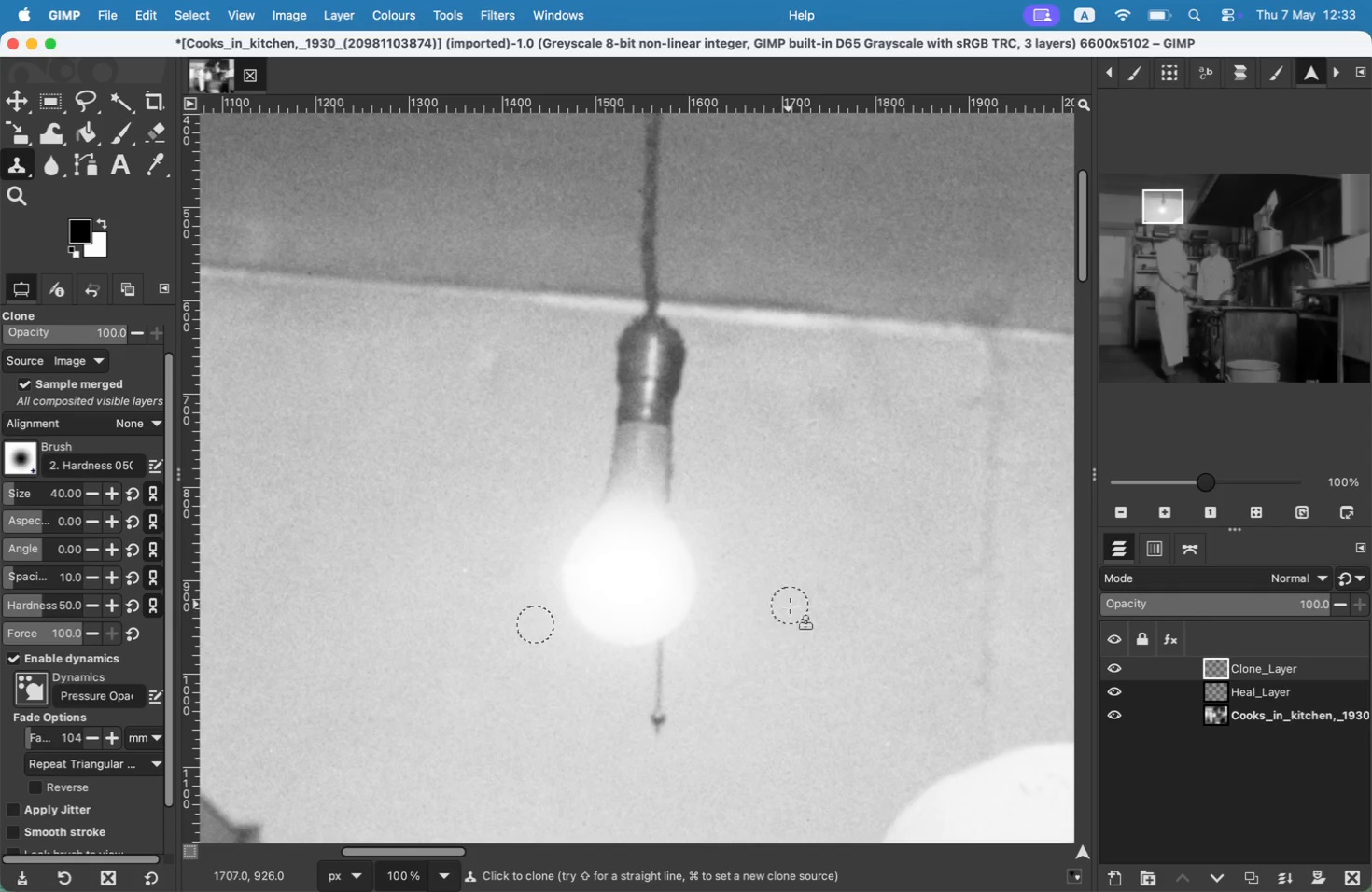 
key(Meta+CommandLeft)
 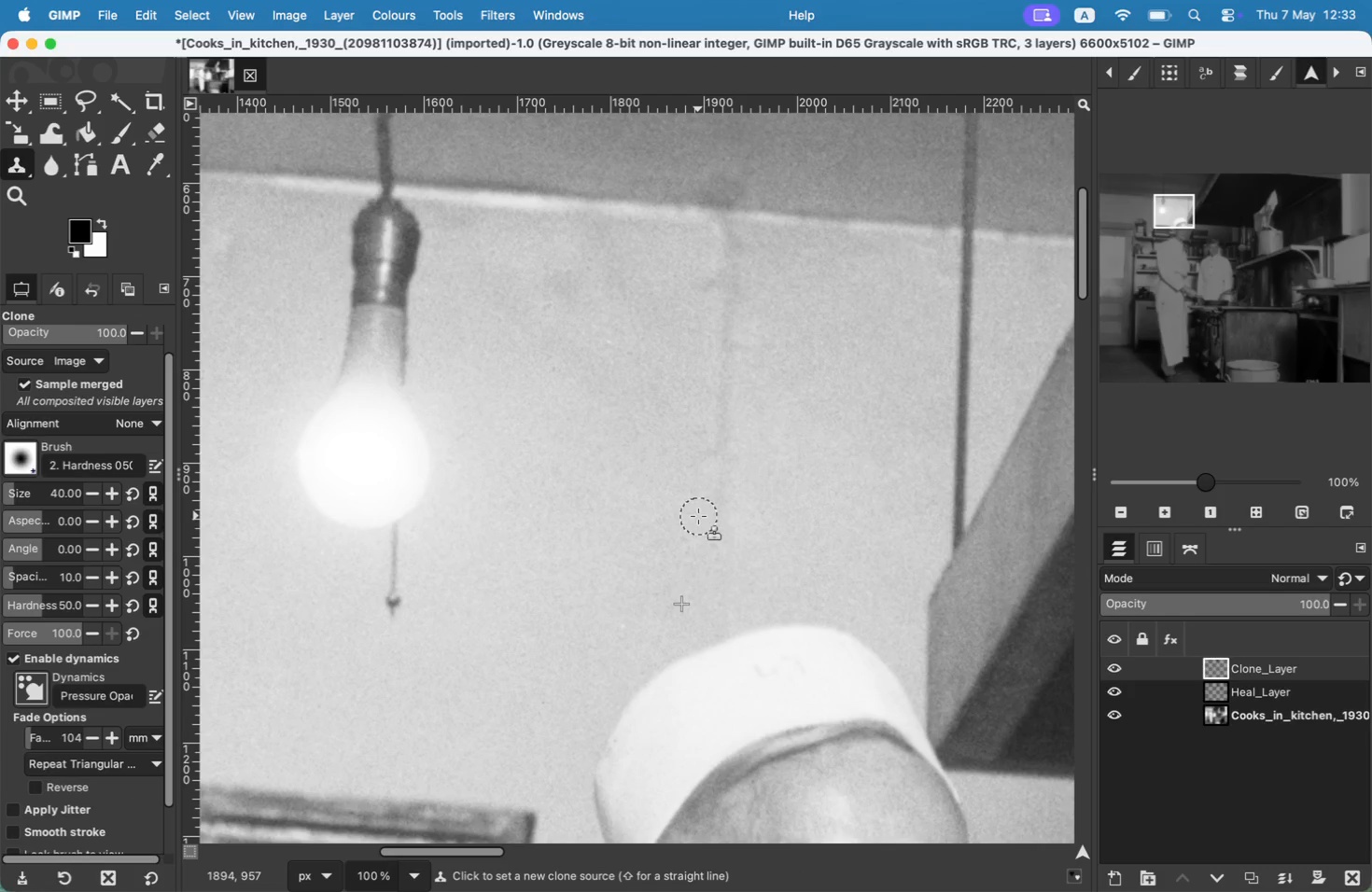 
left_click([697, 516])
 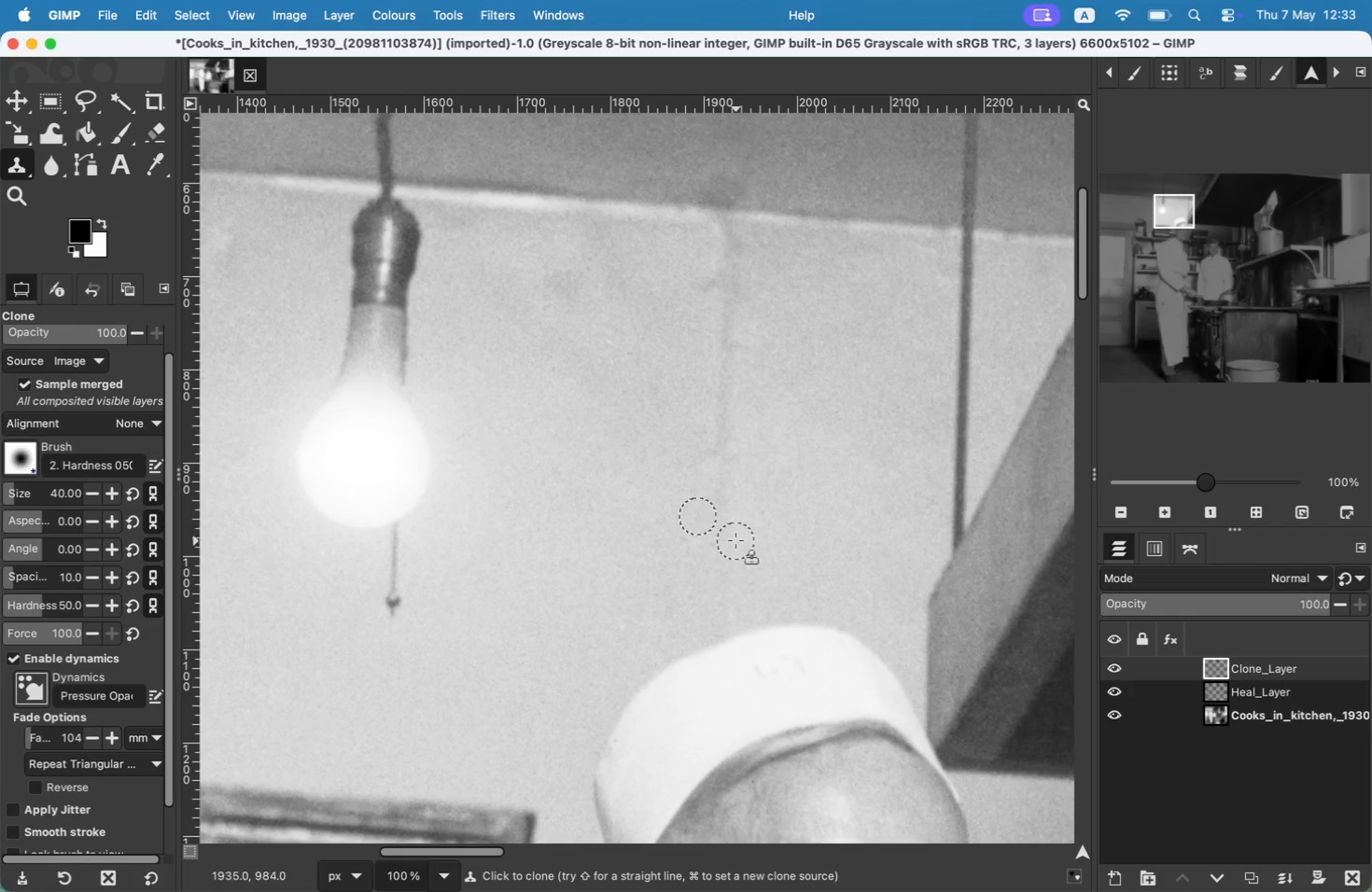 
left_click_drag(start_coordinate=[726, 516], to_coordinate=[728, 375])
 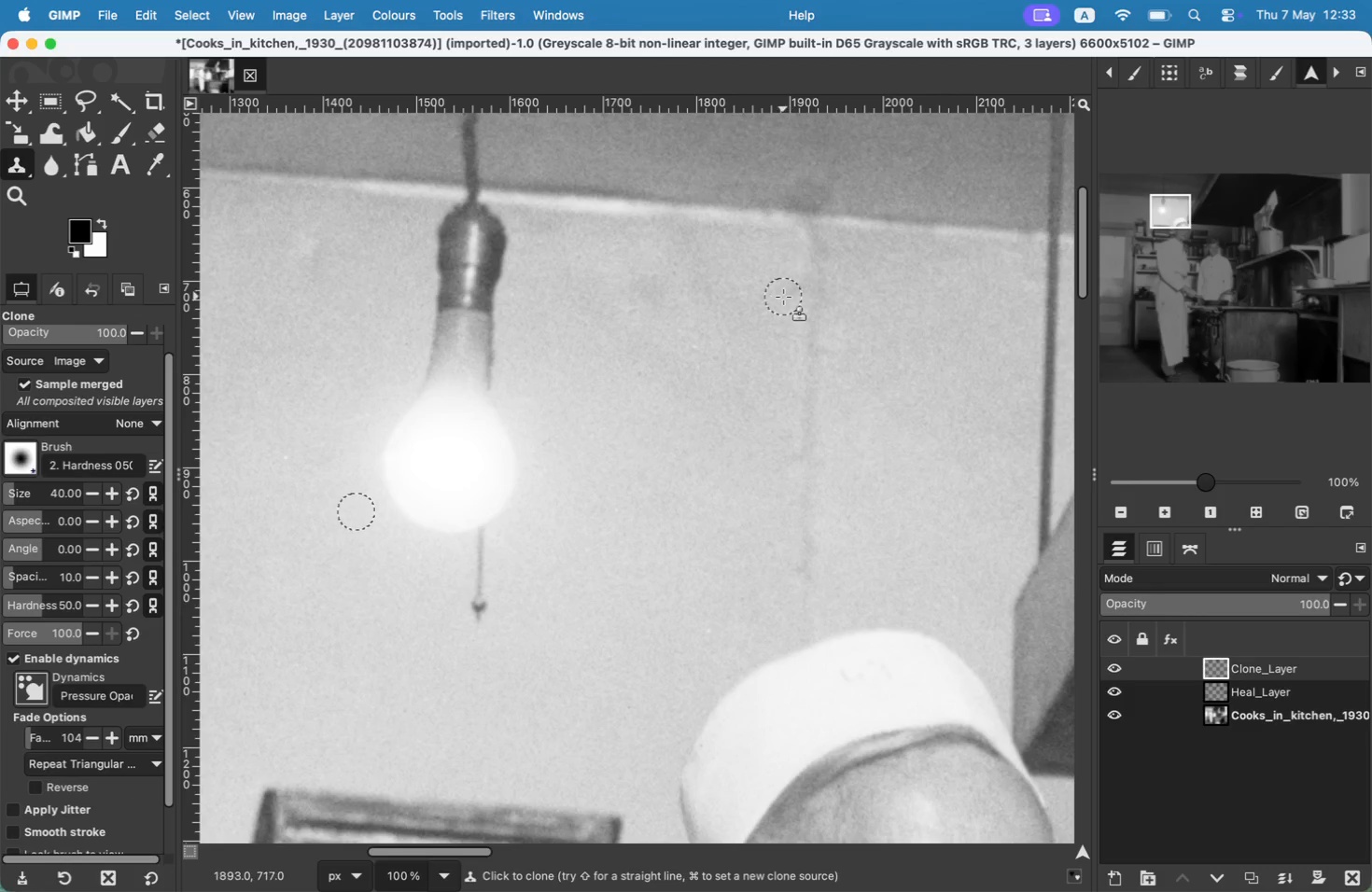 
key(Meta+CommandLeft)
 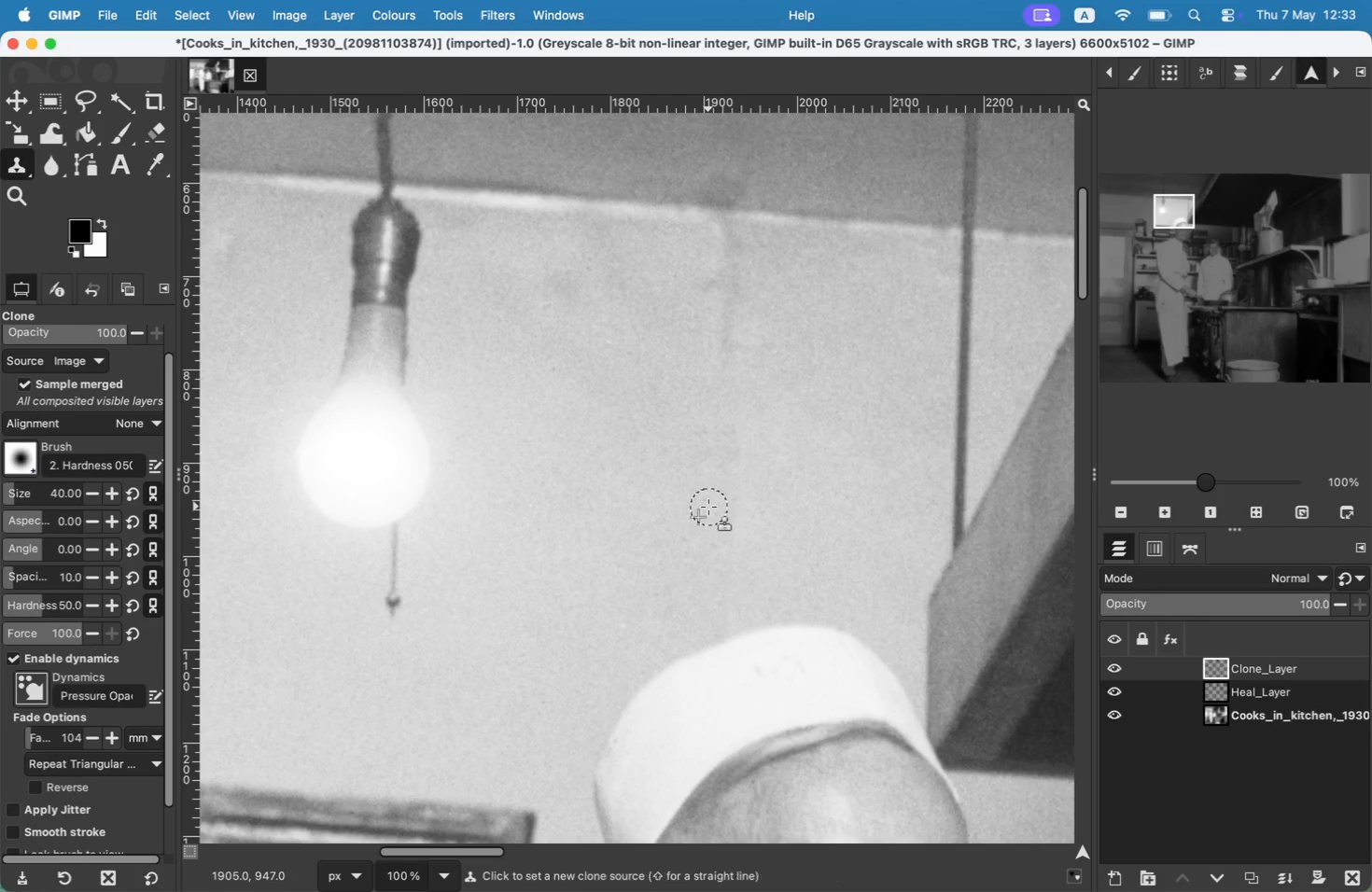 
key(Meta+Z)
 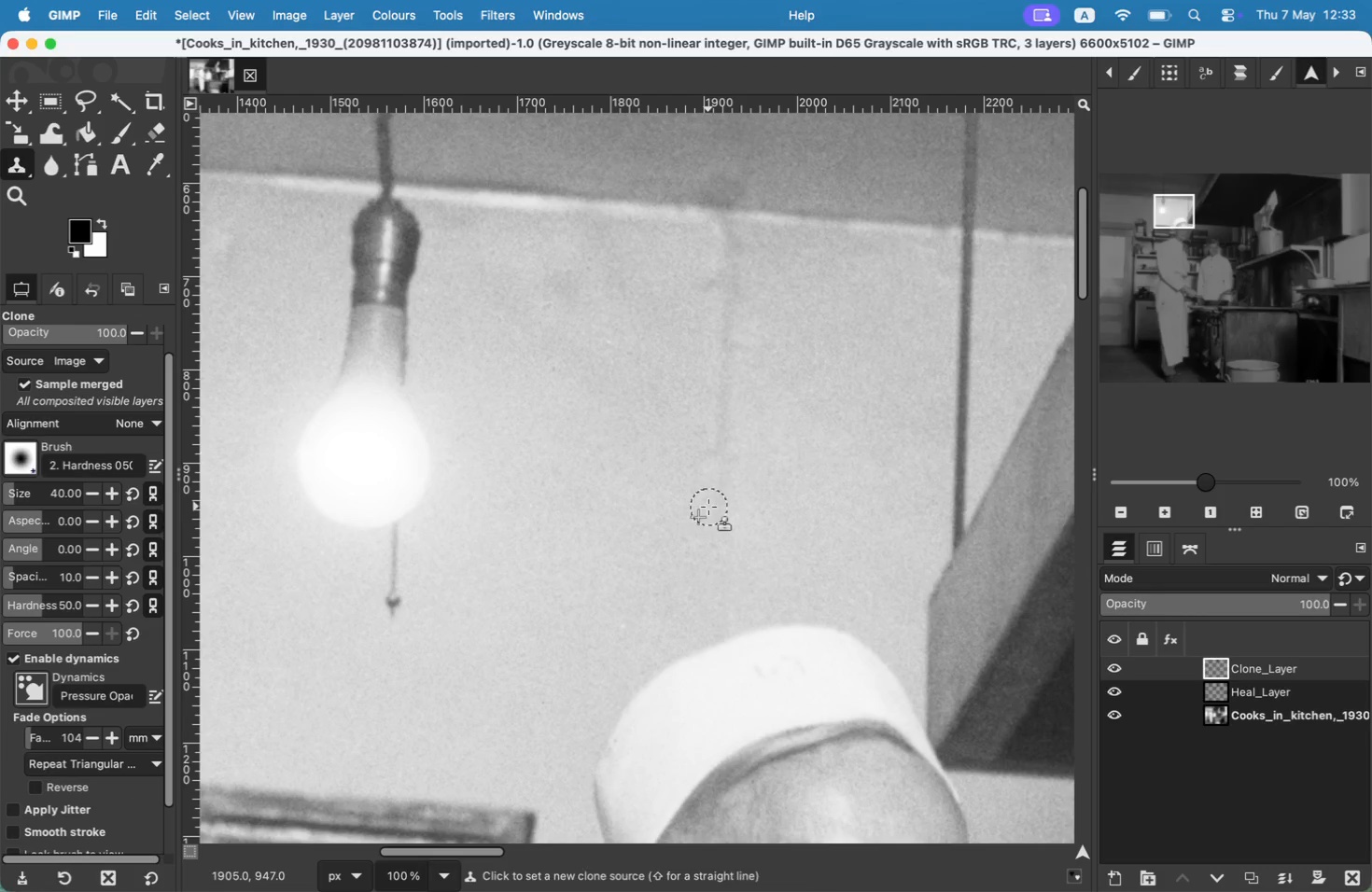 
left_click_drag(start_coordinate=[720, 510], to_coordinate=[720, 484])
 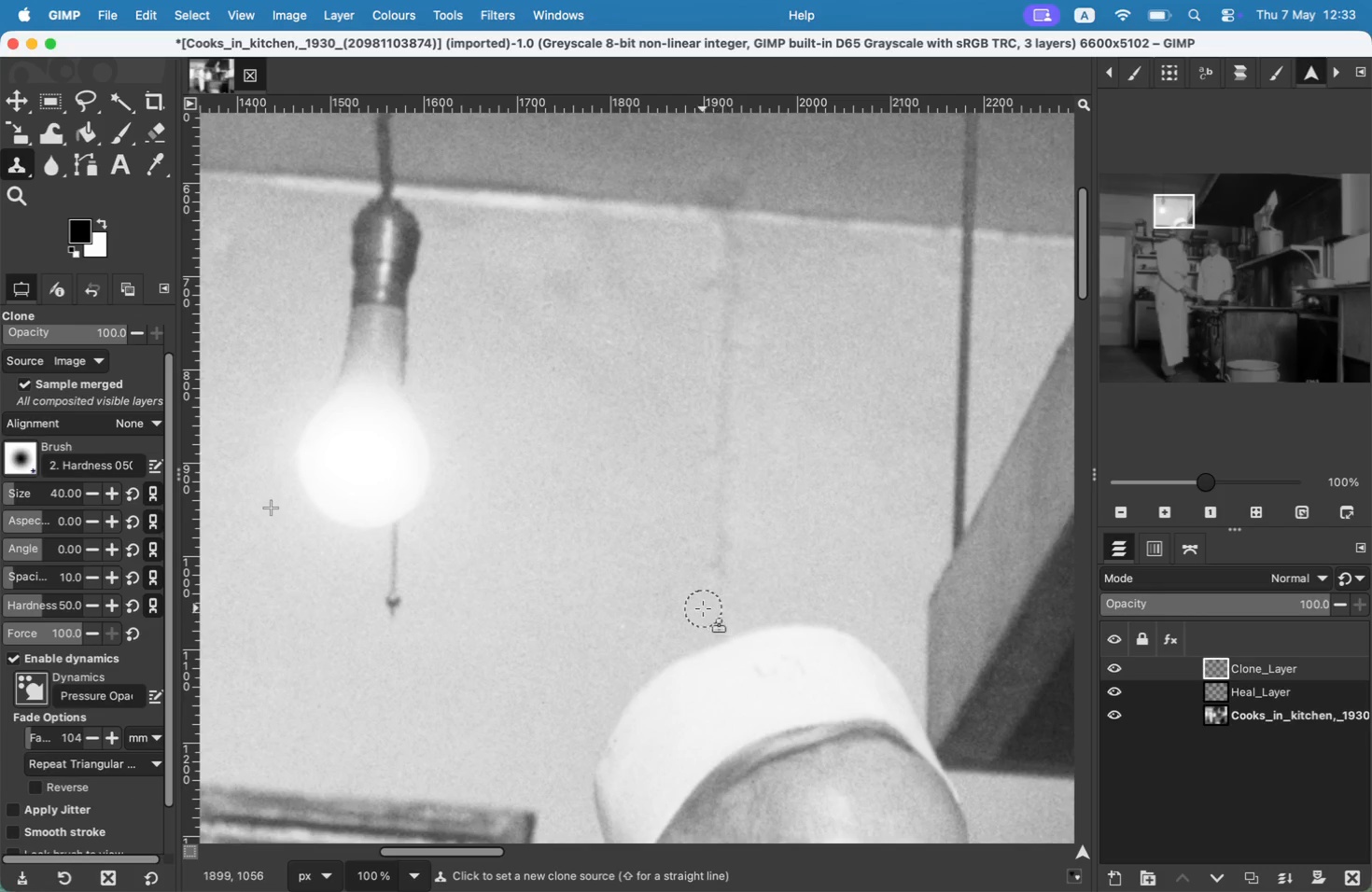 
key(Meta+CommandLeft)
 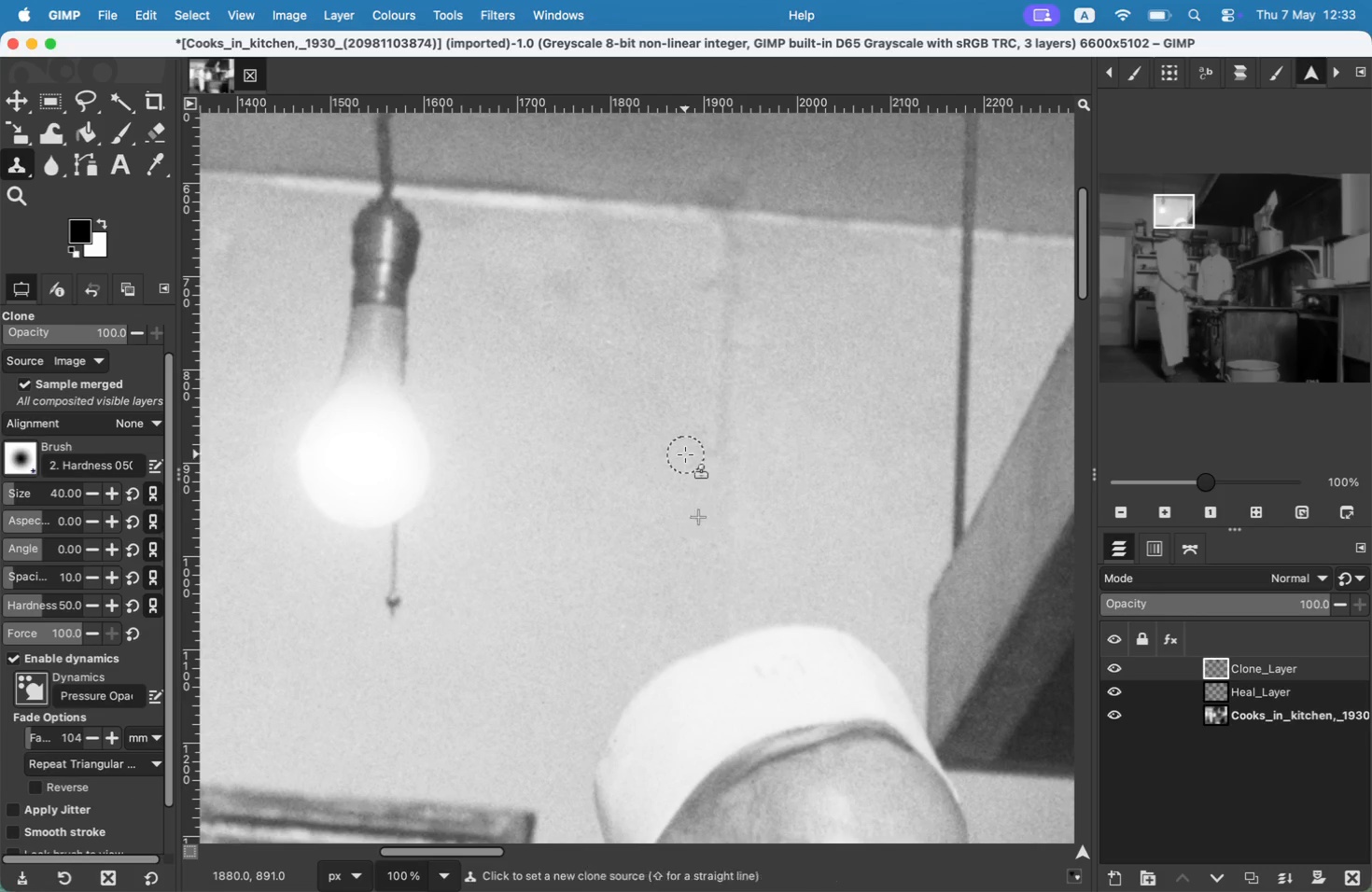 
left_click([685, 453])
 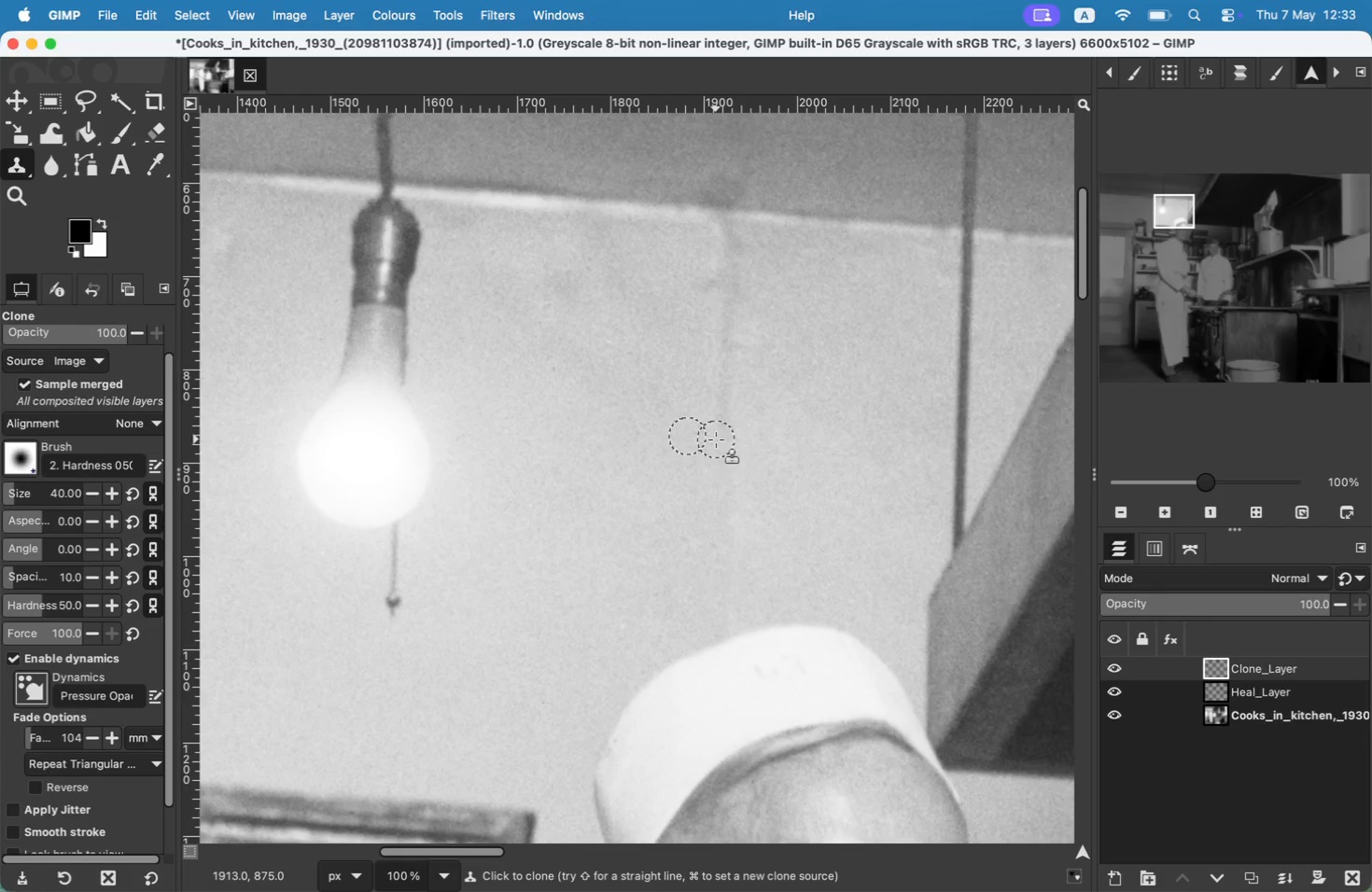 
left_click_drag(start_coordinate=[713, 458], to_coordinate=[716, 439])
 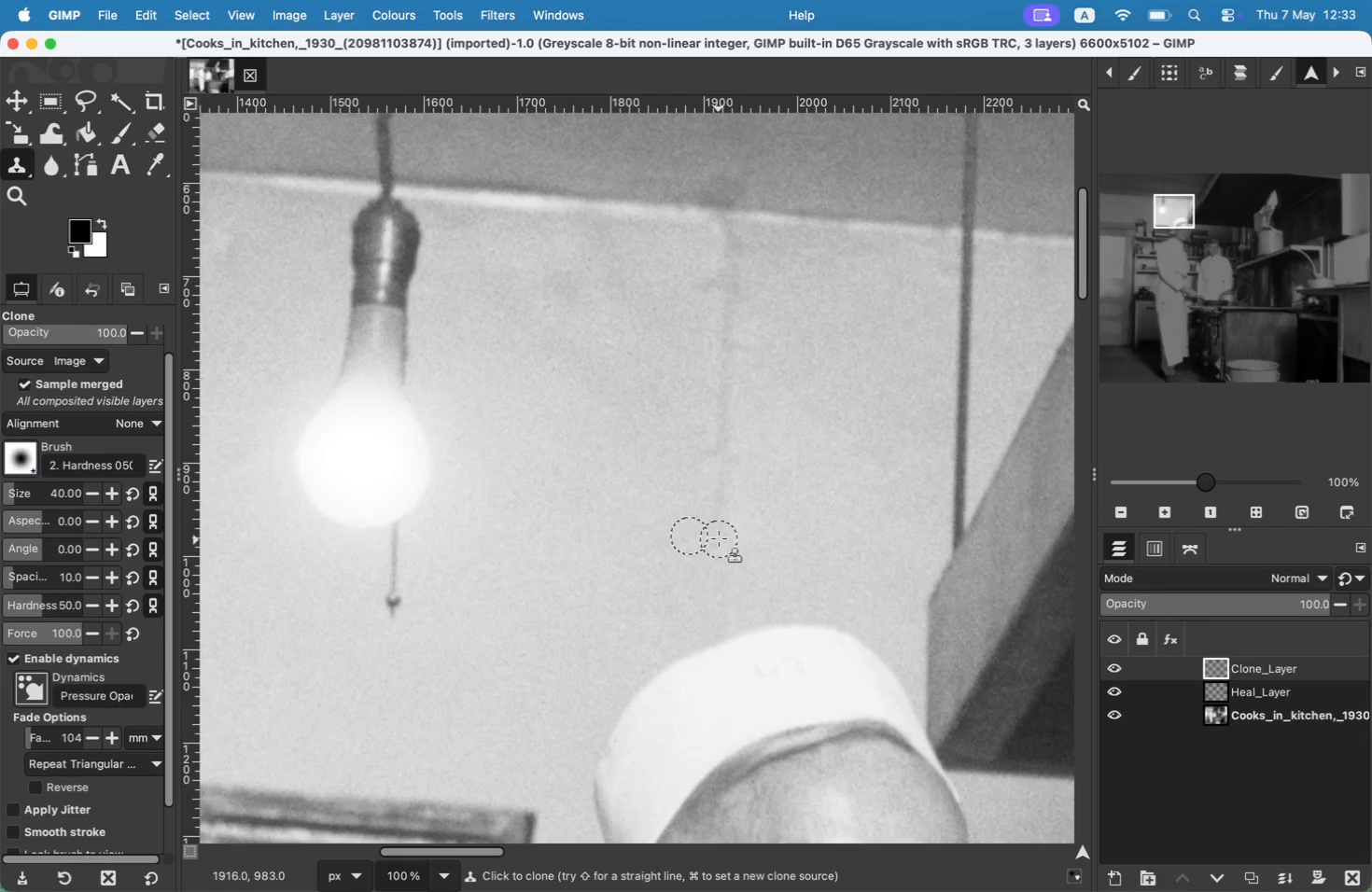 
key(Meta+CommandLeft)
 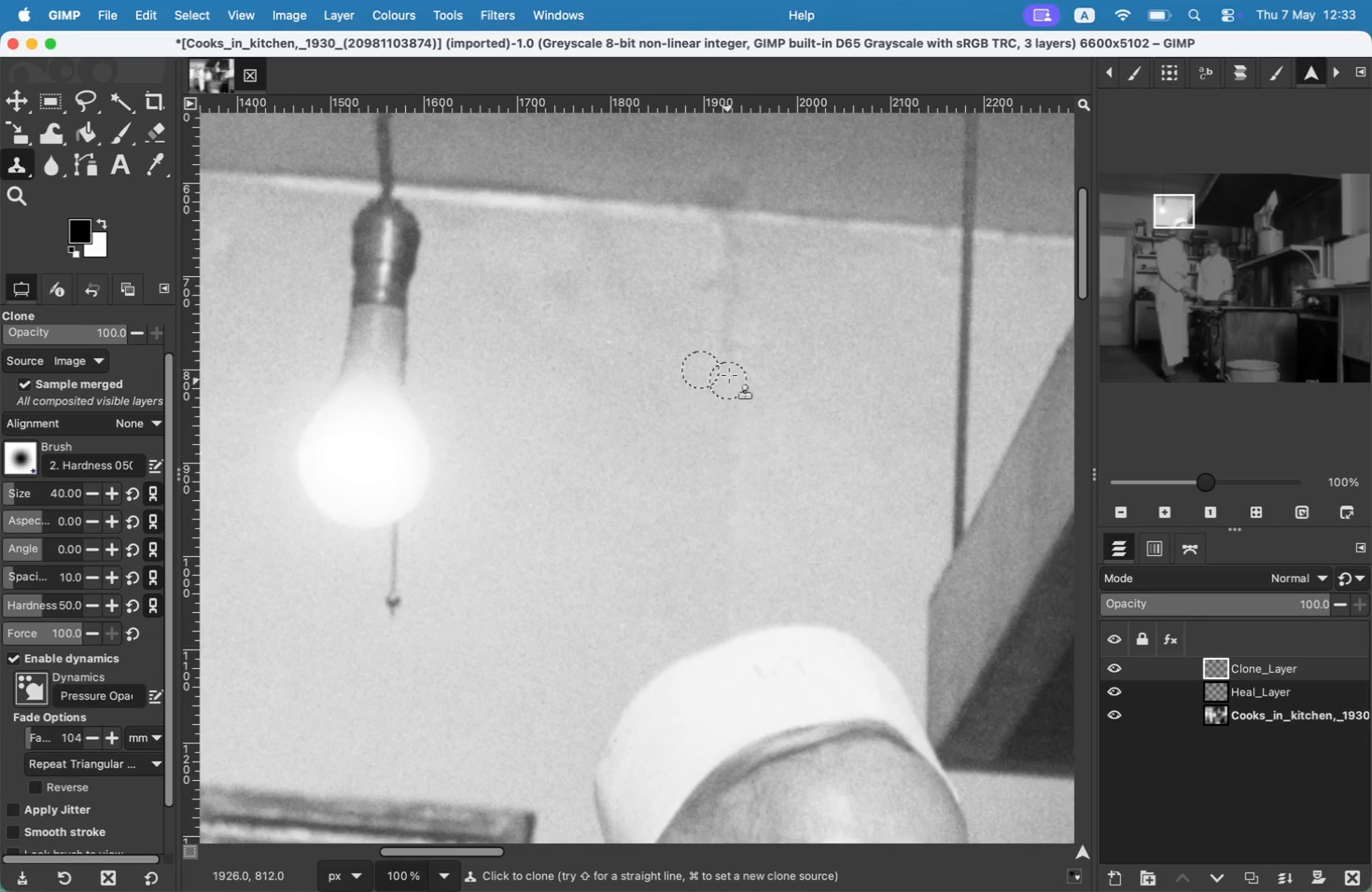 
left_click_drag(start_coordinate=[727, 421], to_coordinate=[730, 373])
 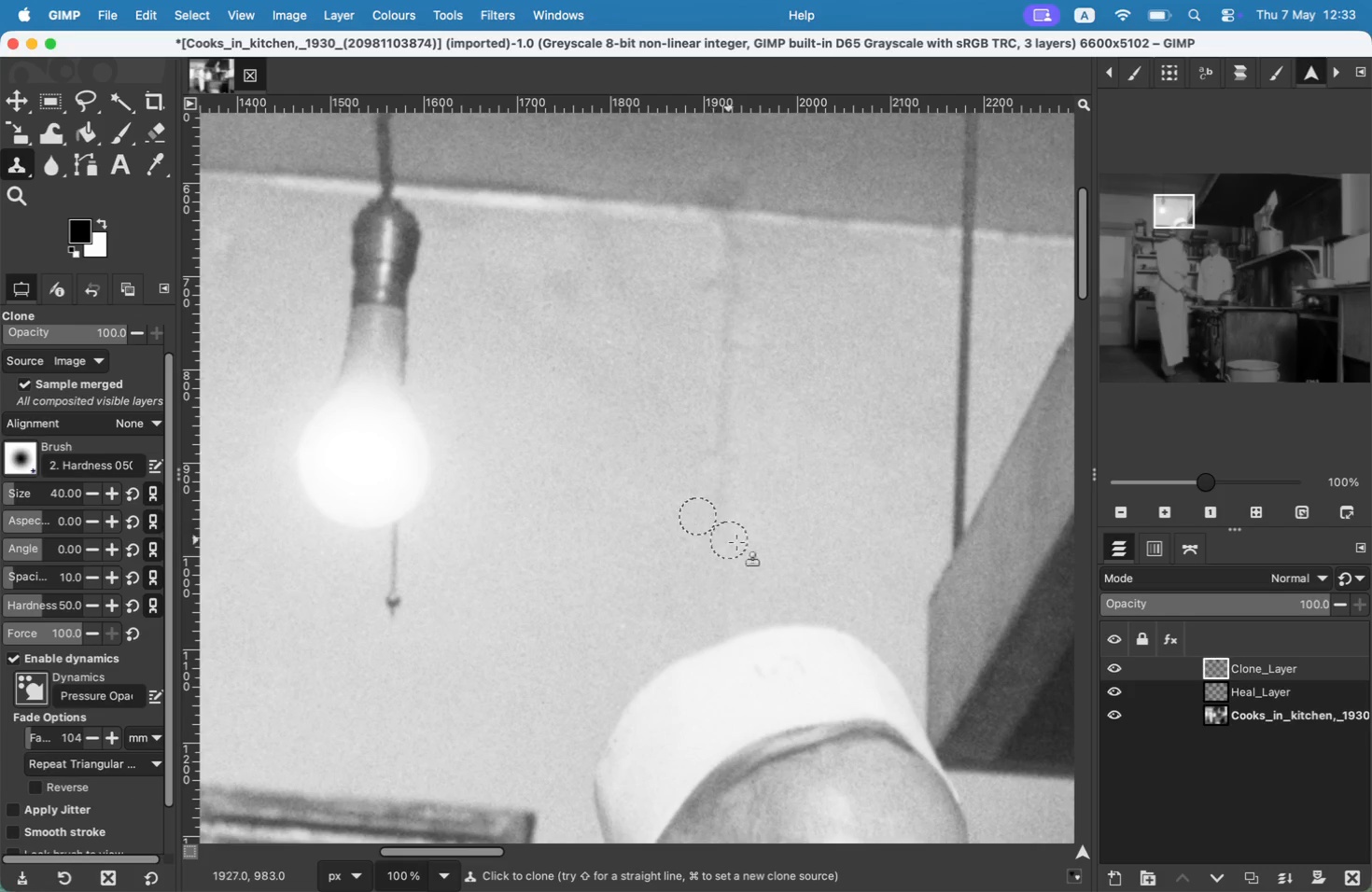 
key(Meta+CommandLeft)
 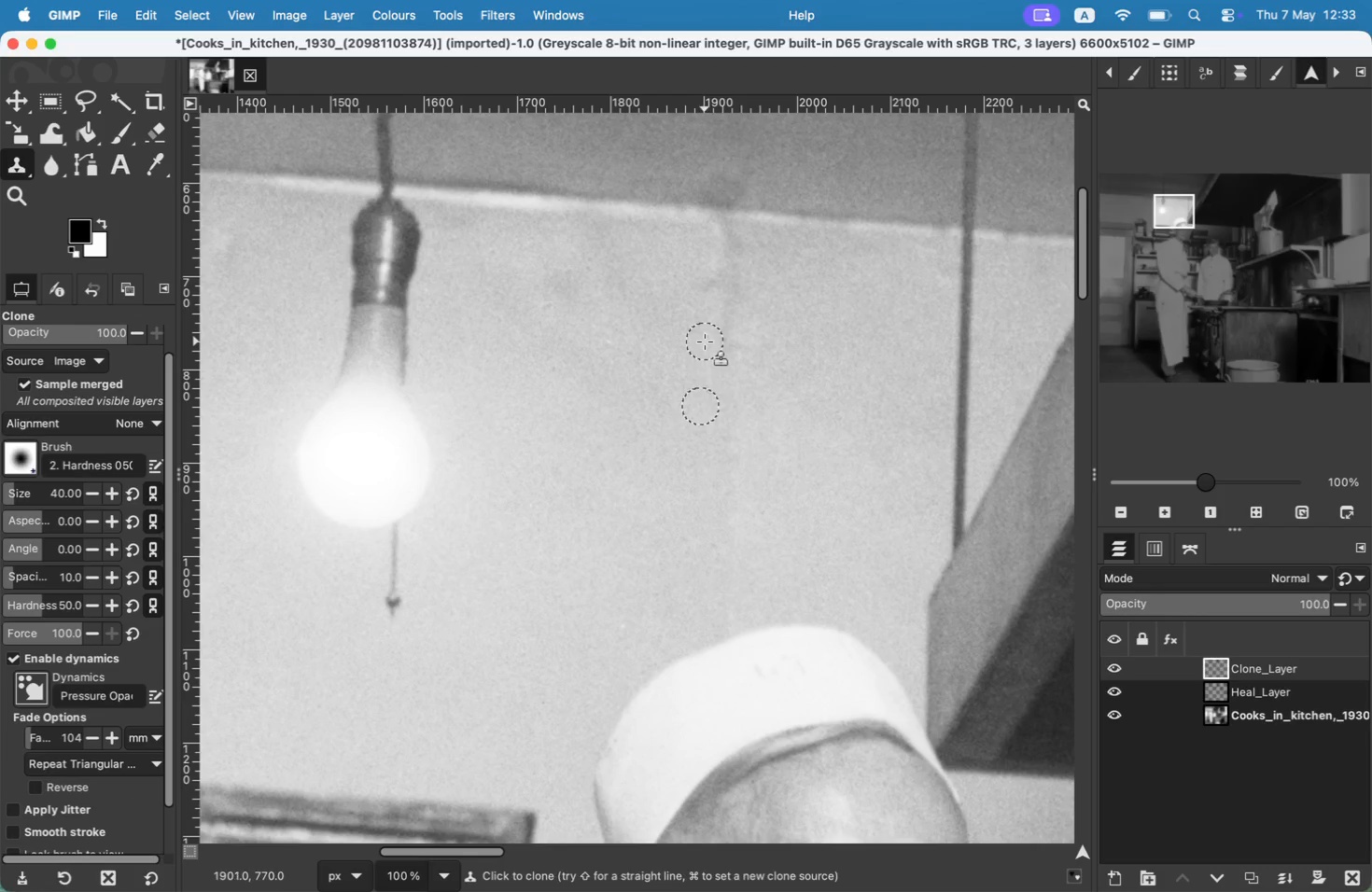 
left_click([703, 341])
 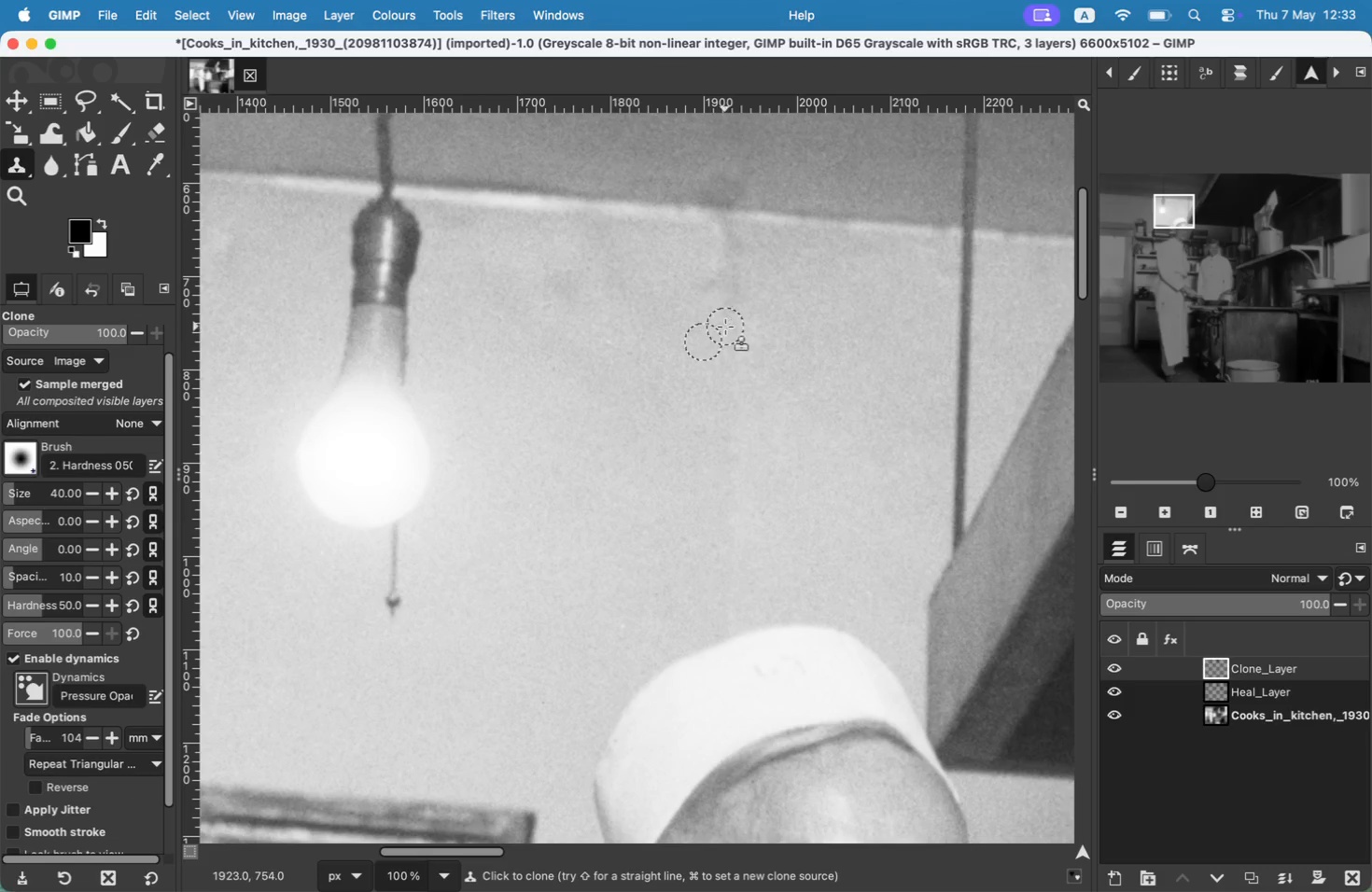 
left_click_drag(start_coordinate=[714, 358], to_coordinate=[724, 328])
 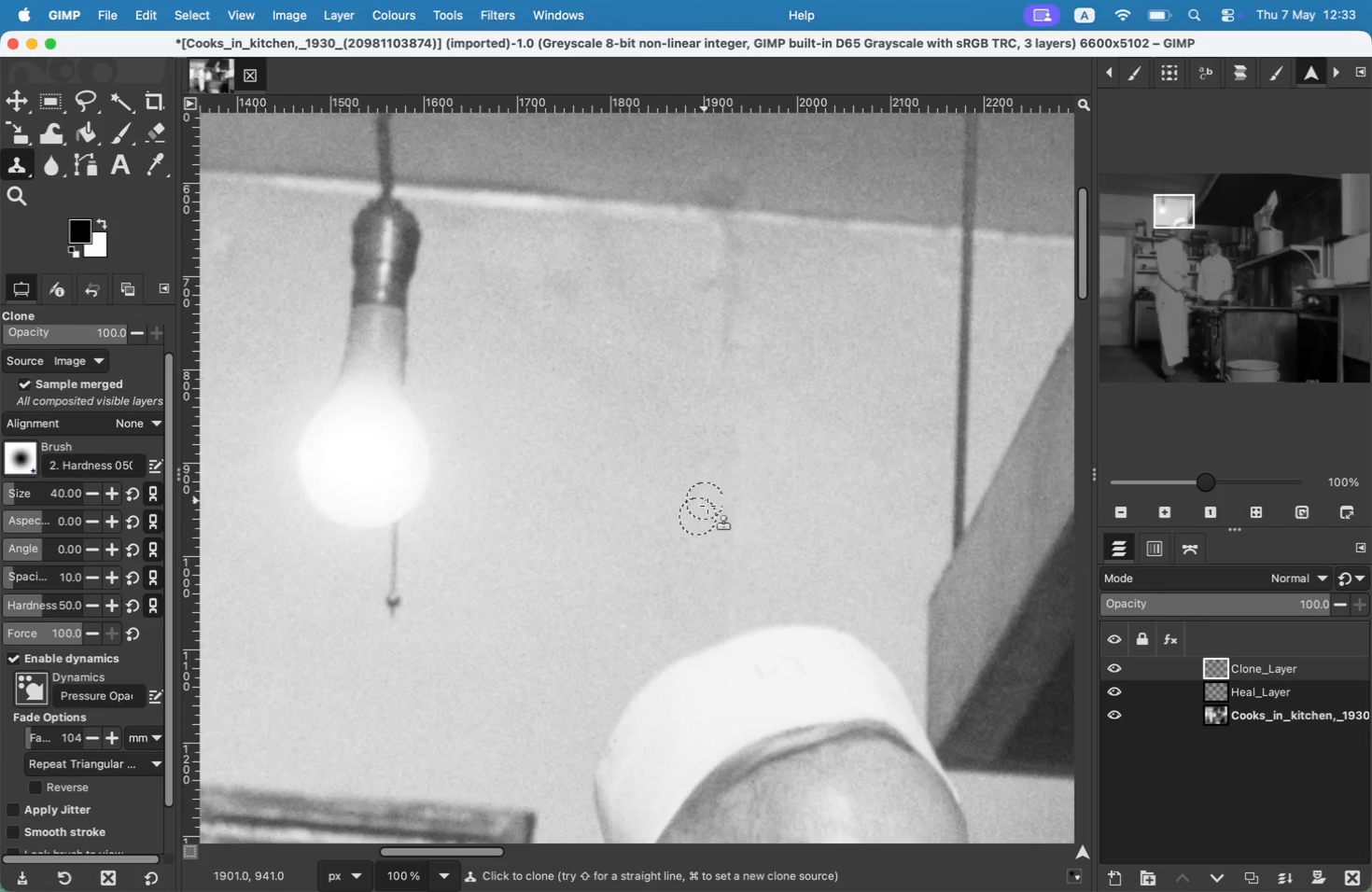 
key(Meta+CommandLeft)
 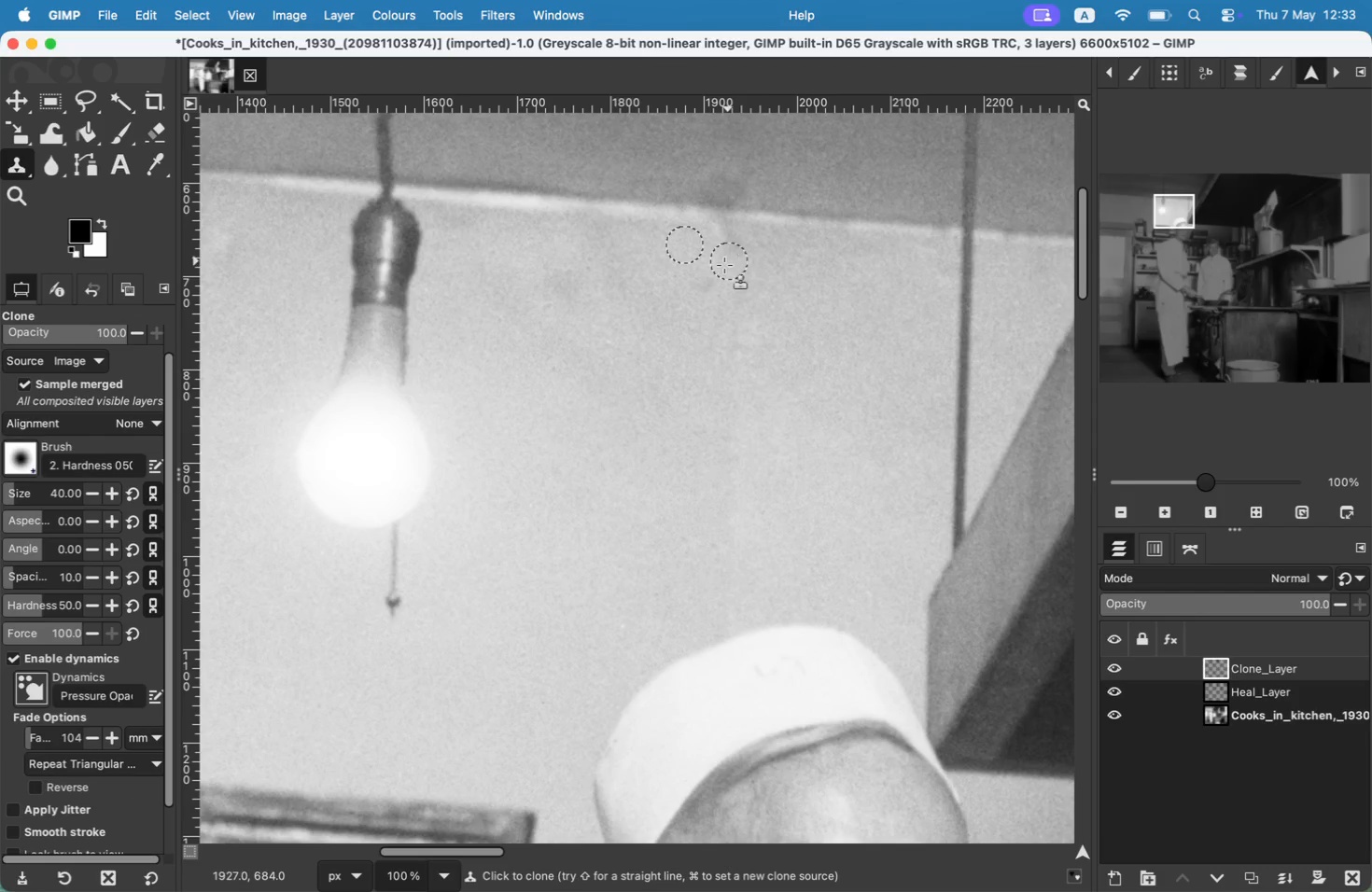 
left_click_drag(start_coordinate=[724, 319], to_coordinate=[729, 261])
 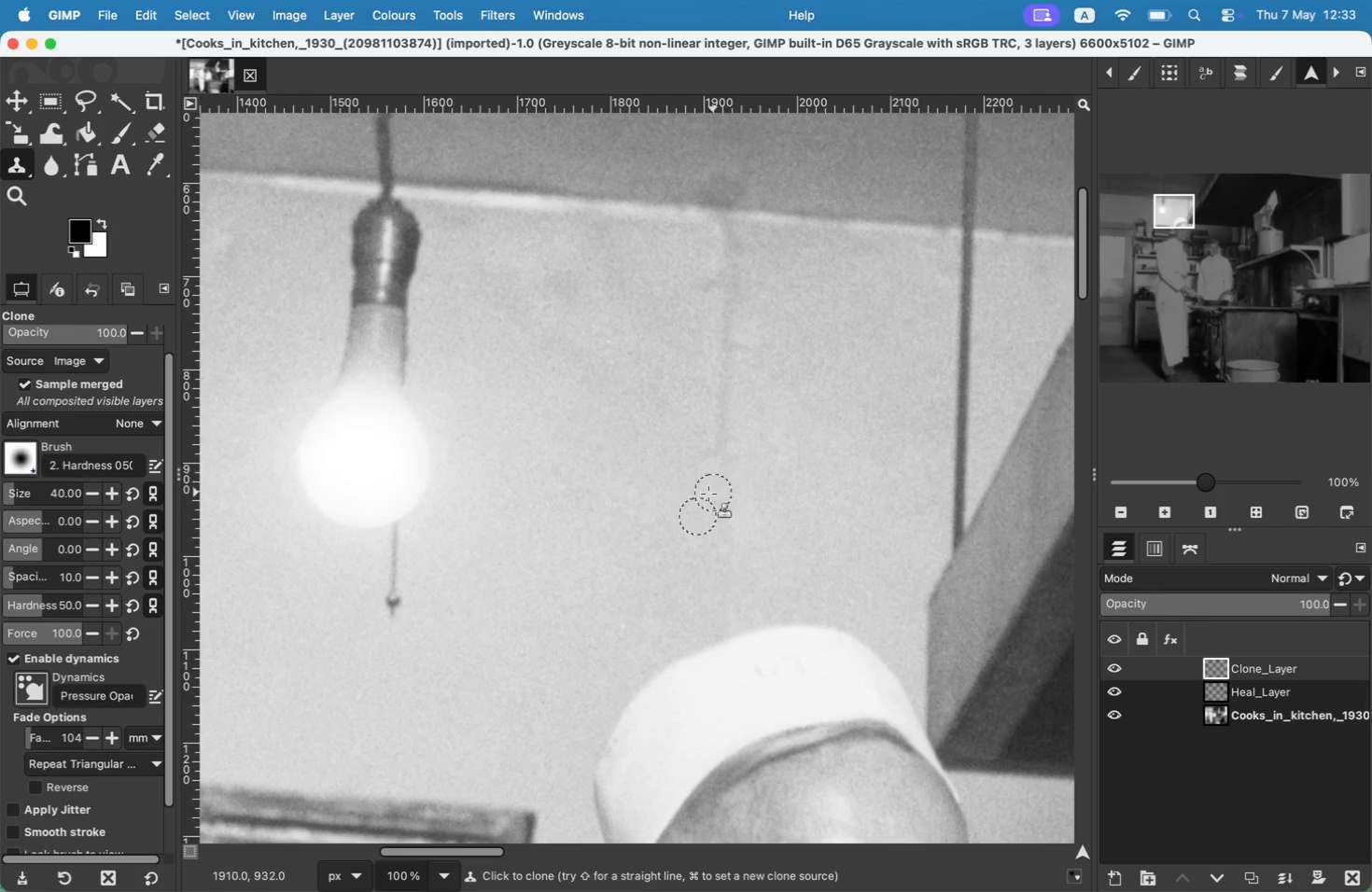 
left_click([703, 288])
 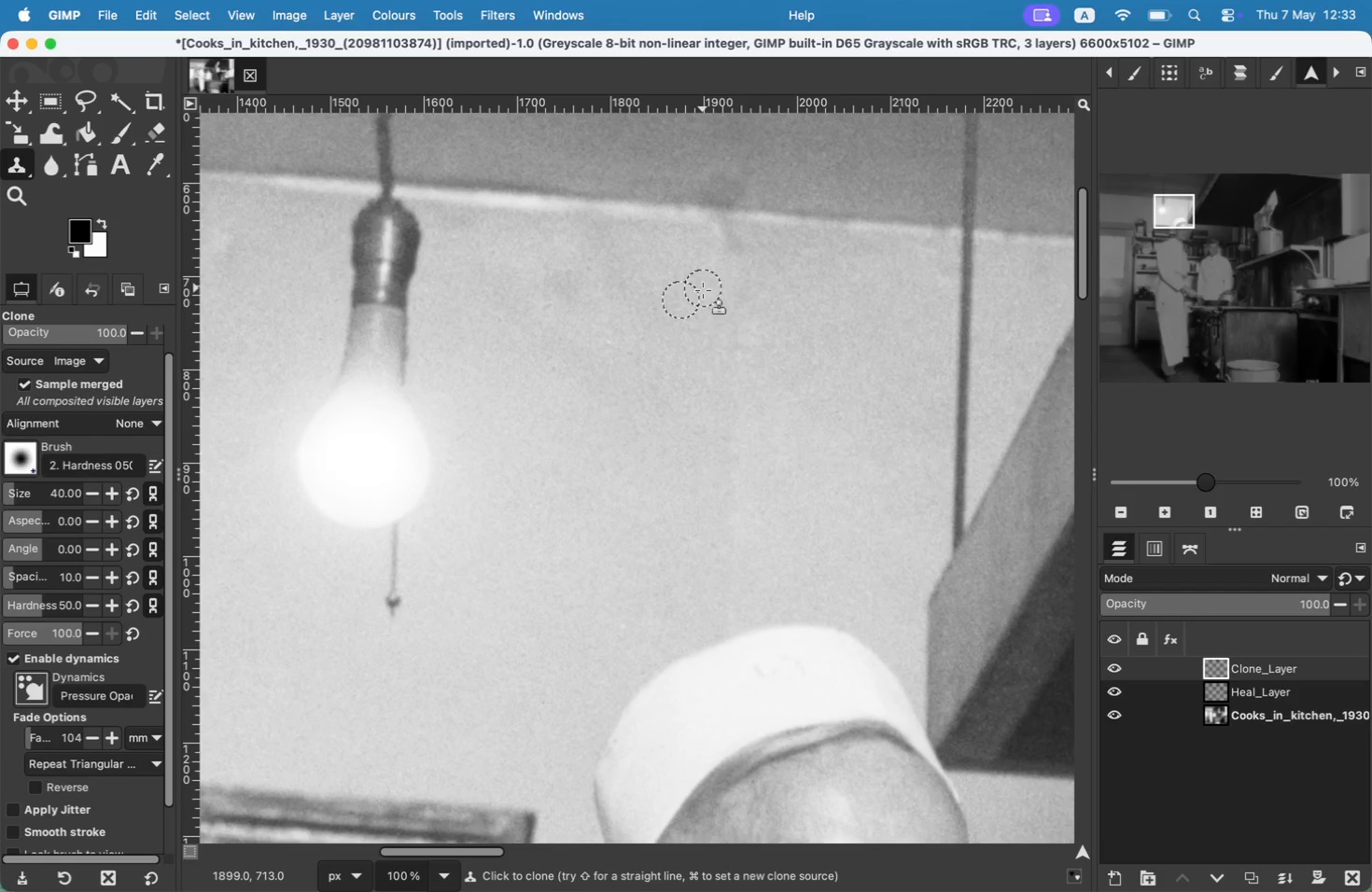 
key(Meta+CommandLeft)
 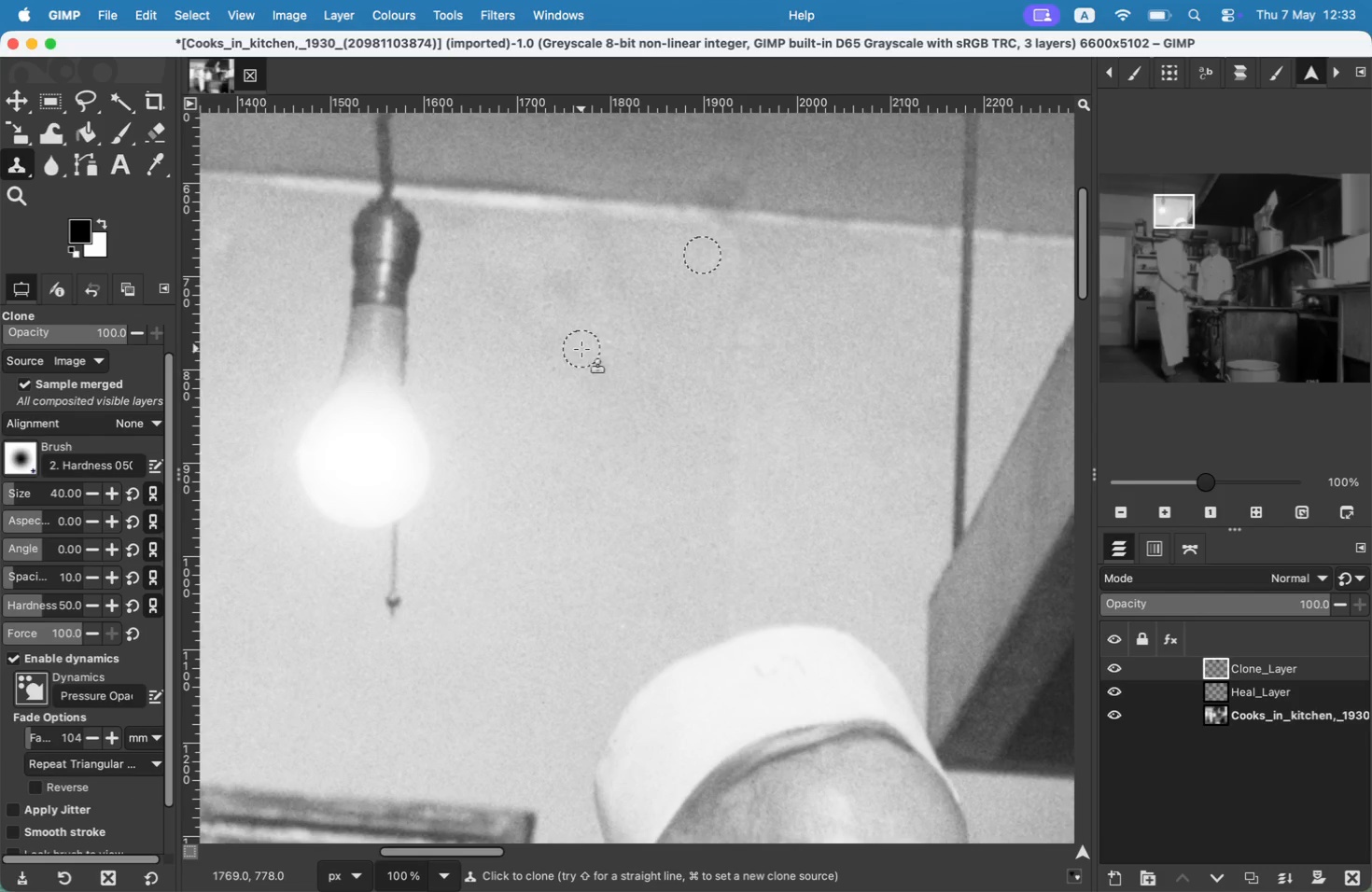 
left_click_drag(start_coordinate=[728, 256], to_coordinate=[725, 236])
 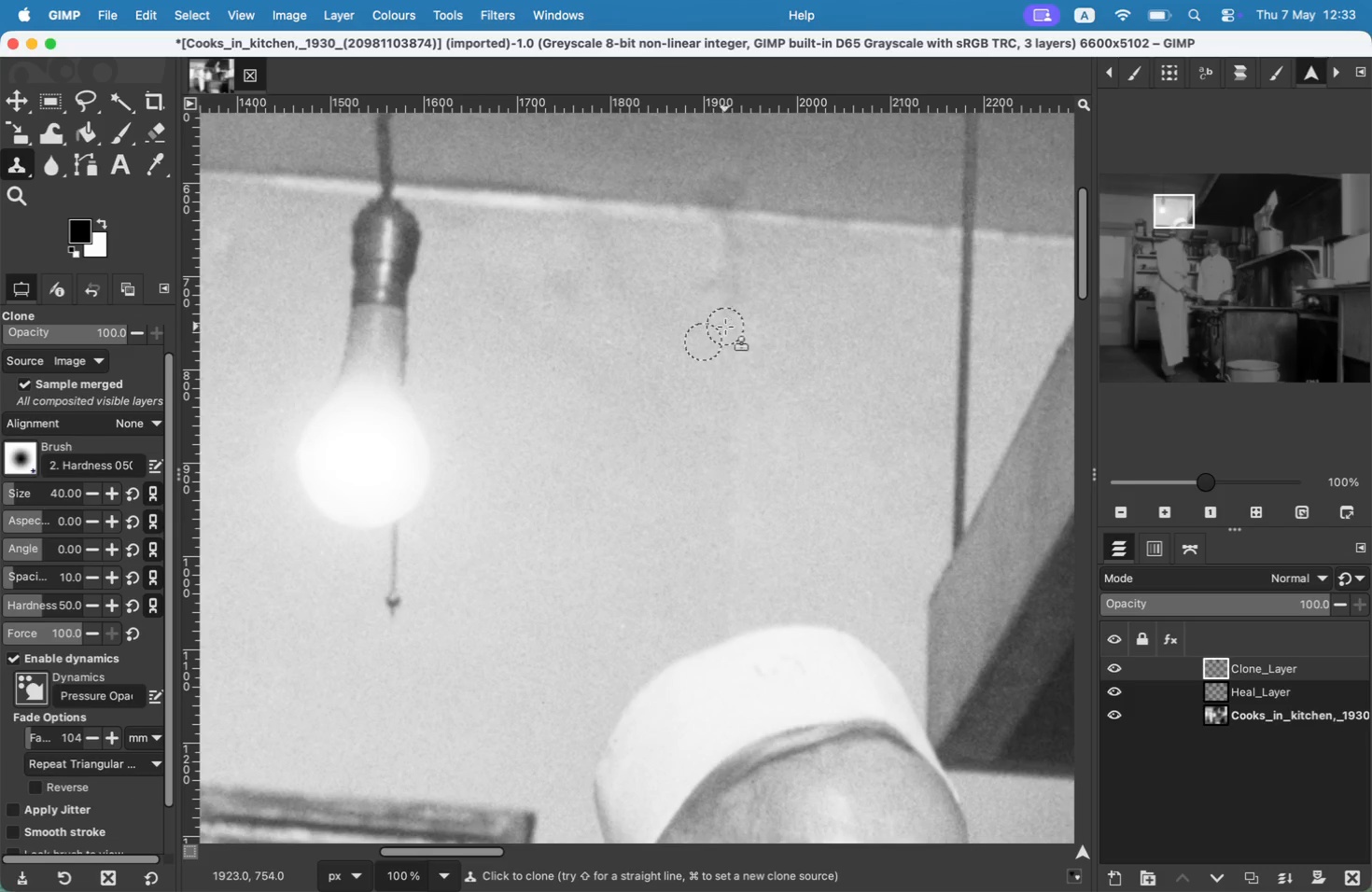 
hold_key(key=CommandLeft, duration=0.32)
 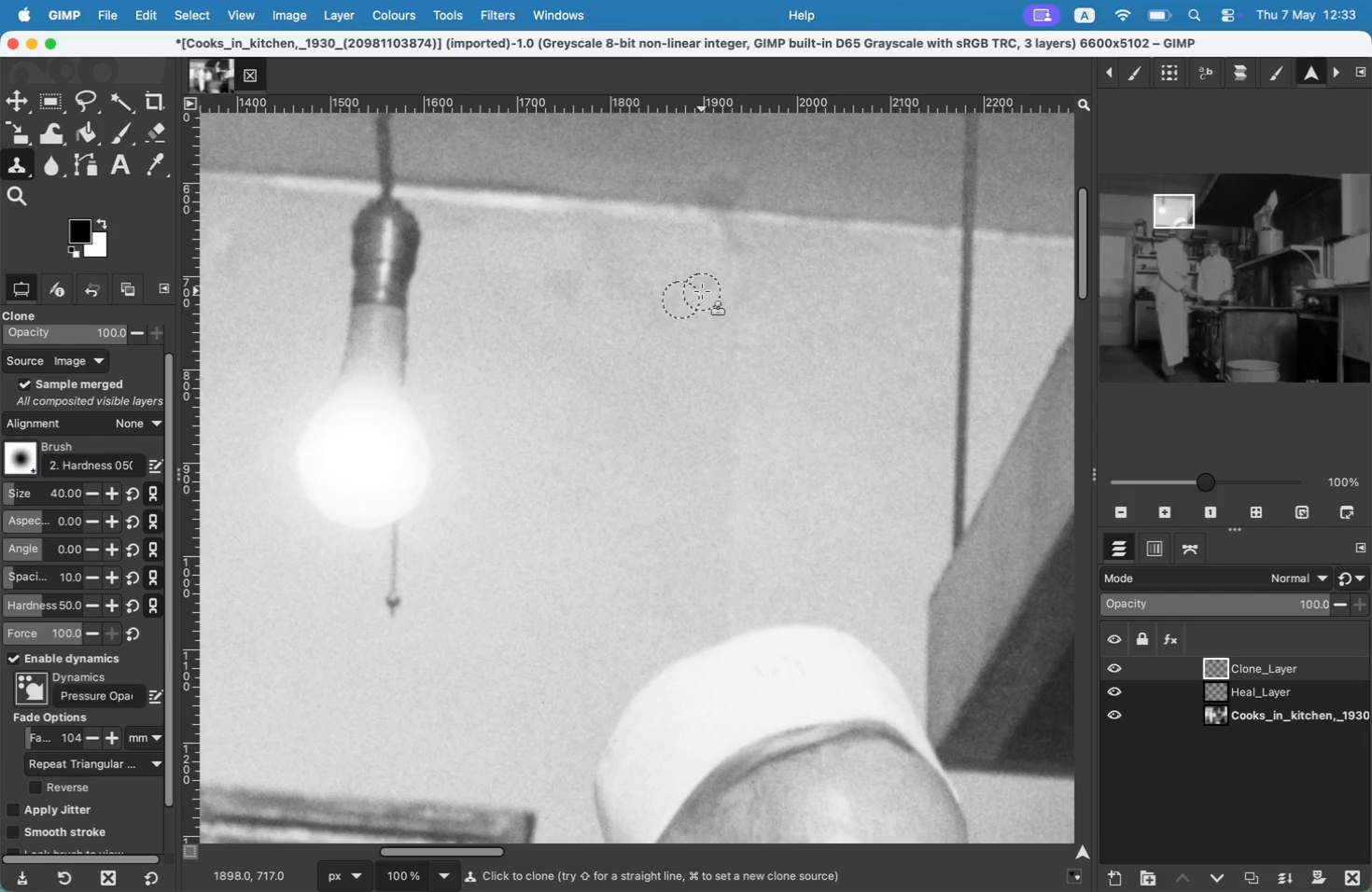 
left_click_drag(start_coordinate=[726, 620], to_coordinate=[735, 438])
 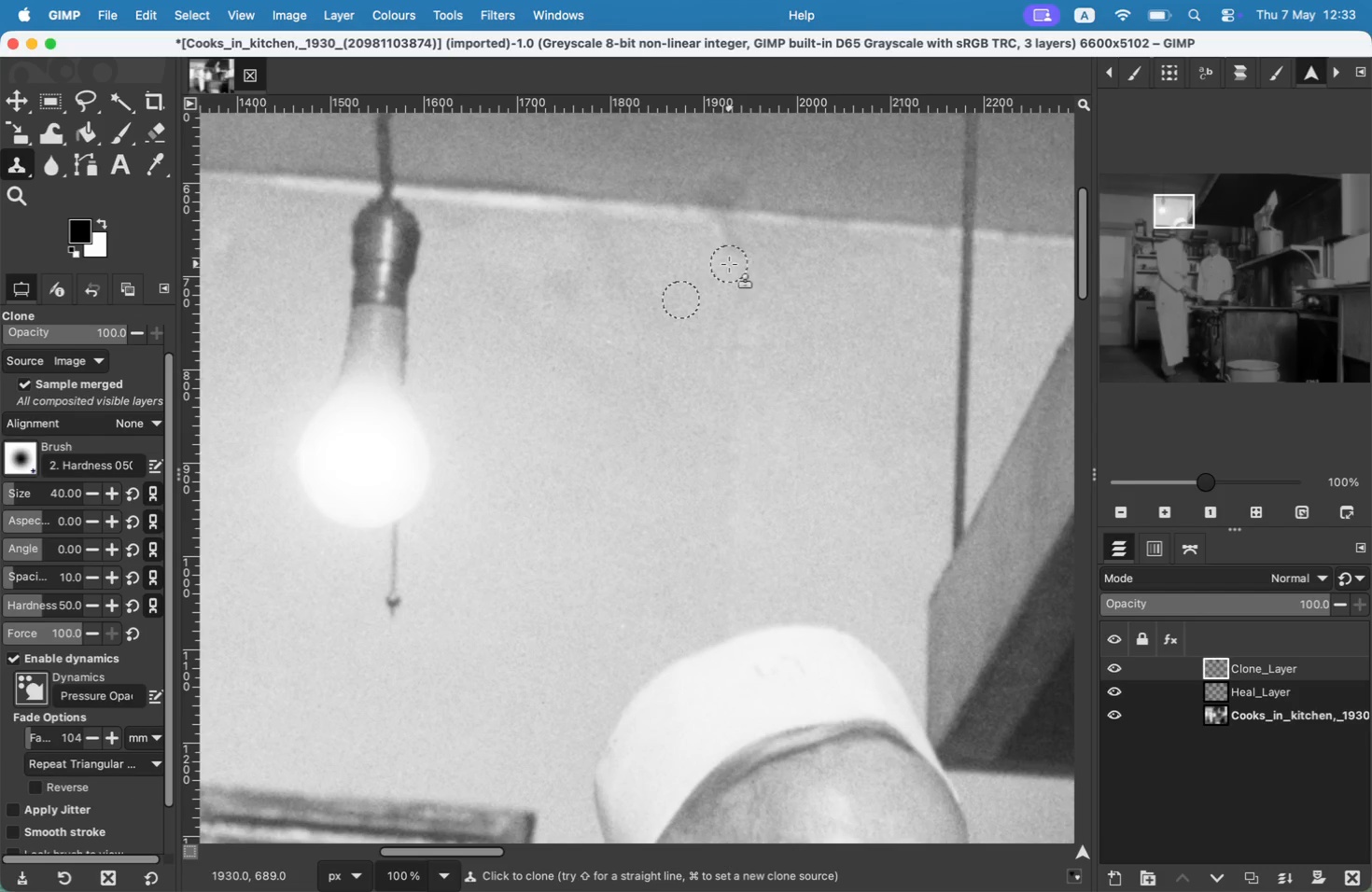 
key(Meta+Z)
 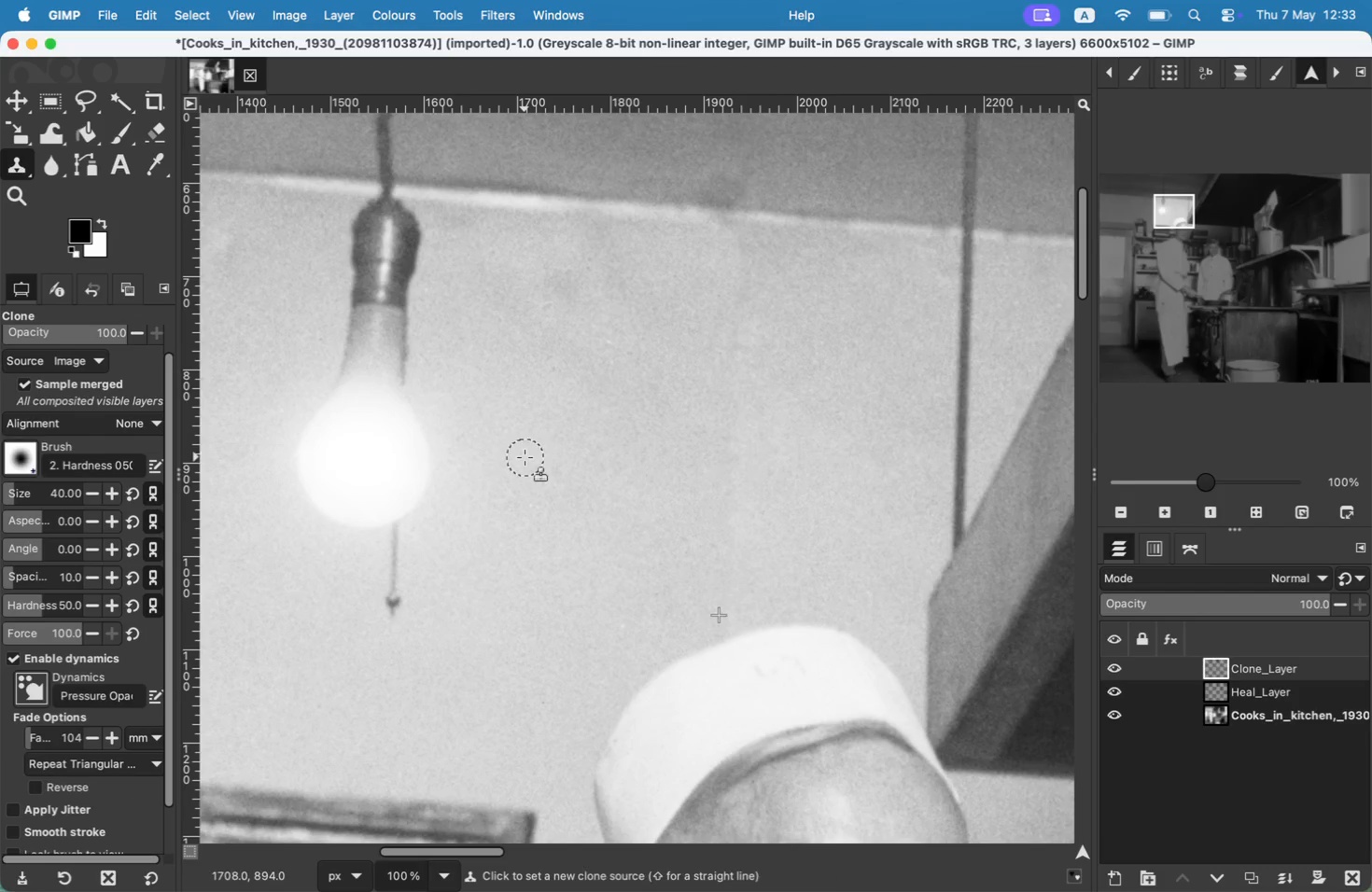 
hold_key(key=Space, duration=1.5)
 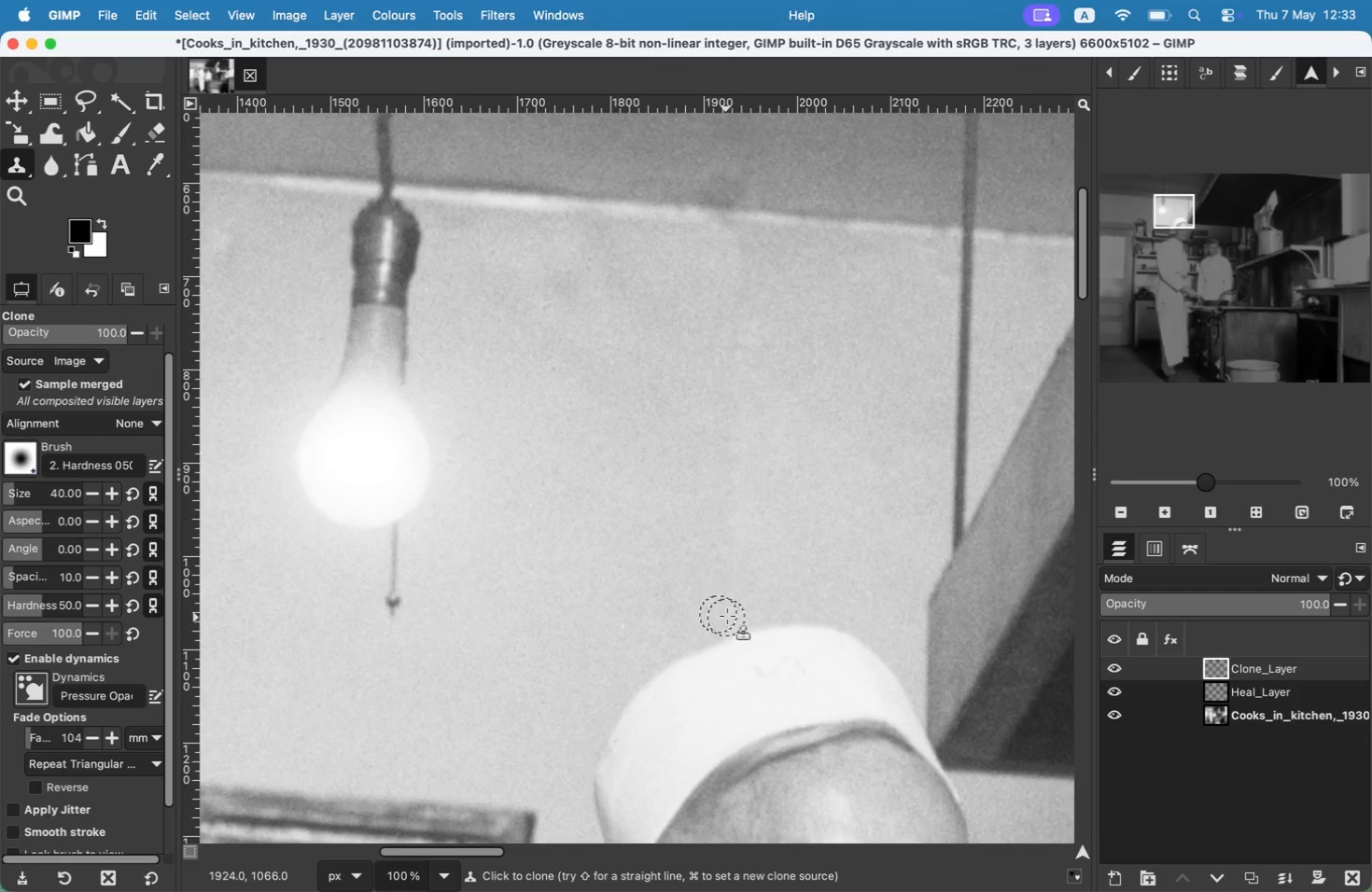 
hold_key(key=Space, duration=1.42)
 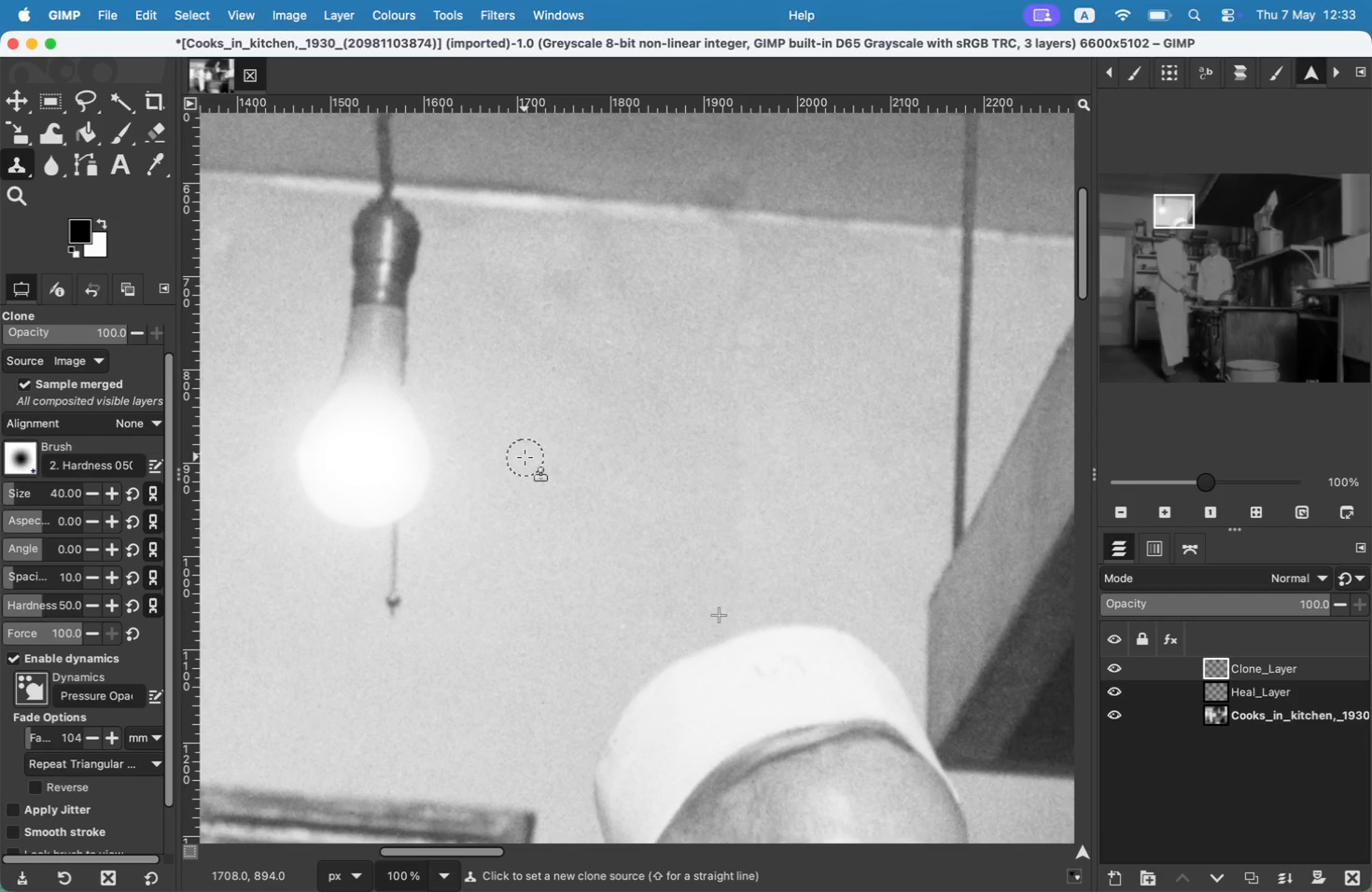 
hold_key(key=Space, duration=0.59)
 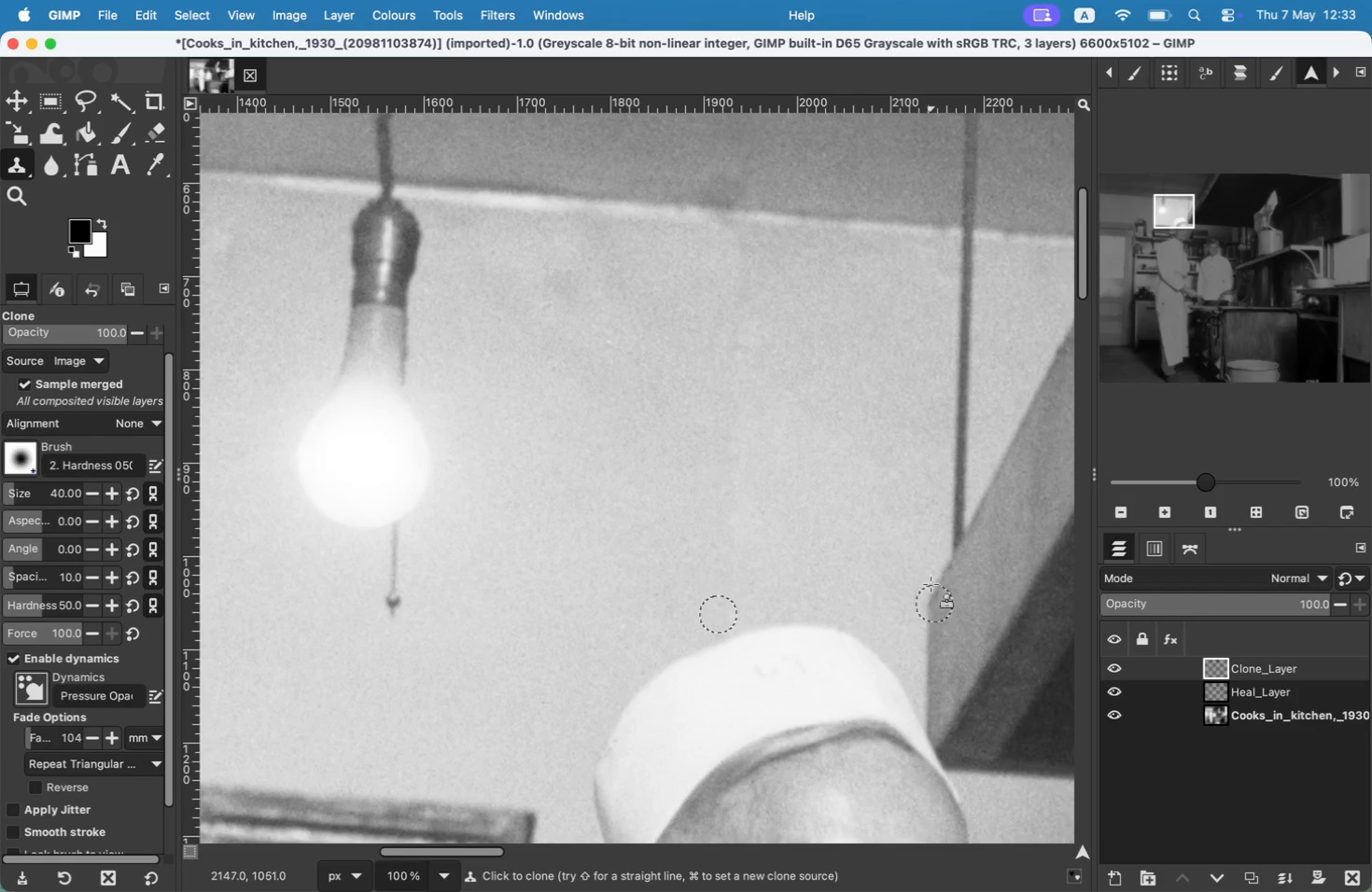 
hold_key(key=CommandLeft, duration=0.54)
left_click([397, 192])
 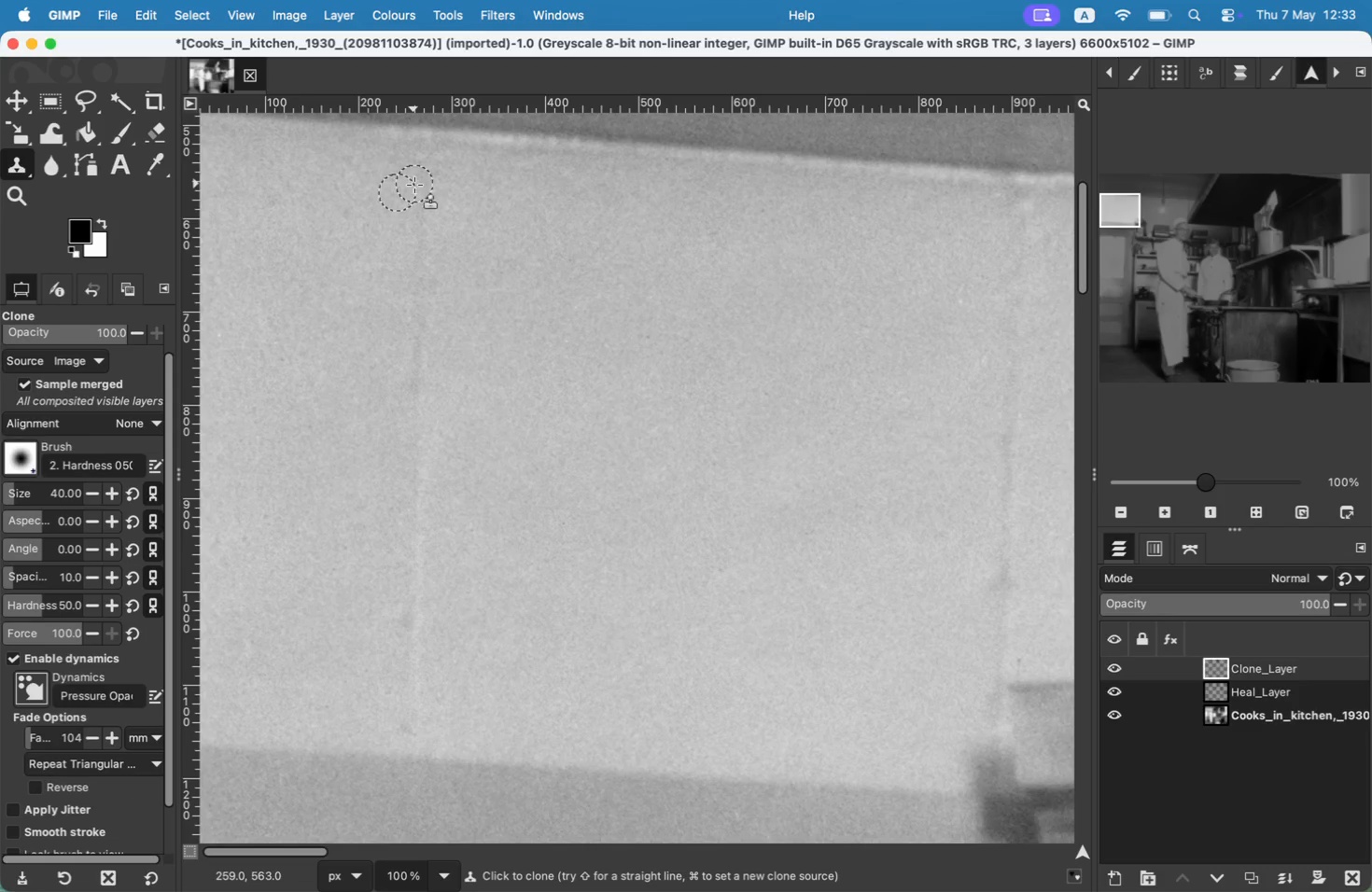 
left_click_drag(start_coordinate=[413, 184], to_coordinate=[414, 254])
 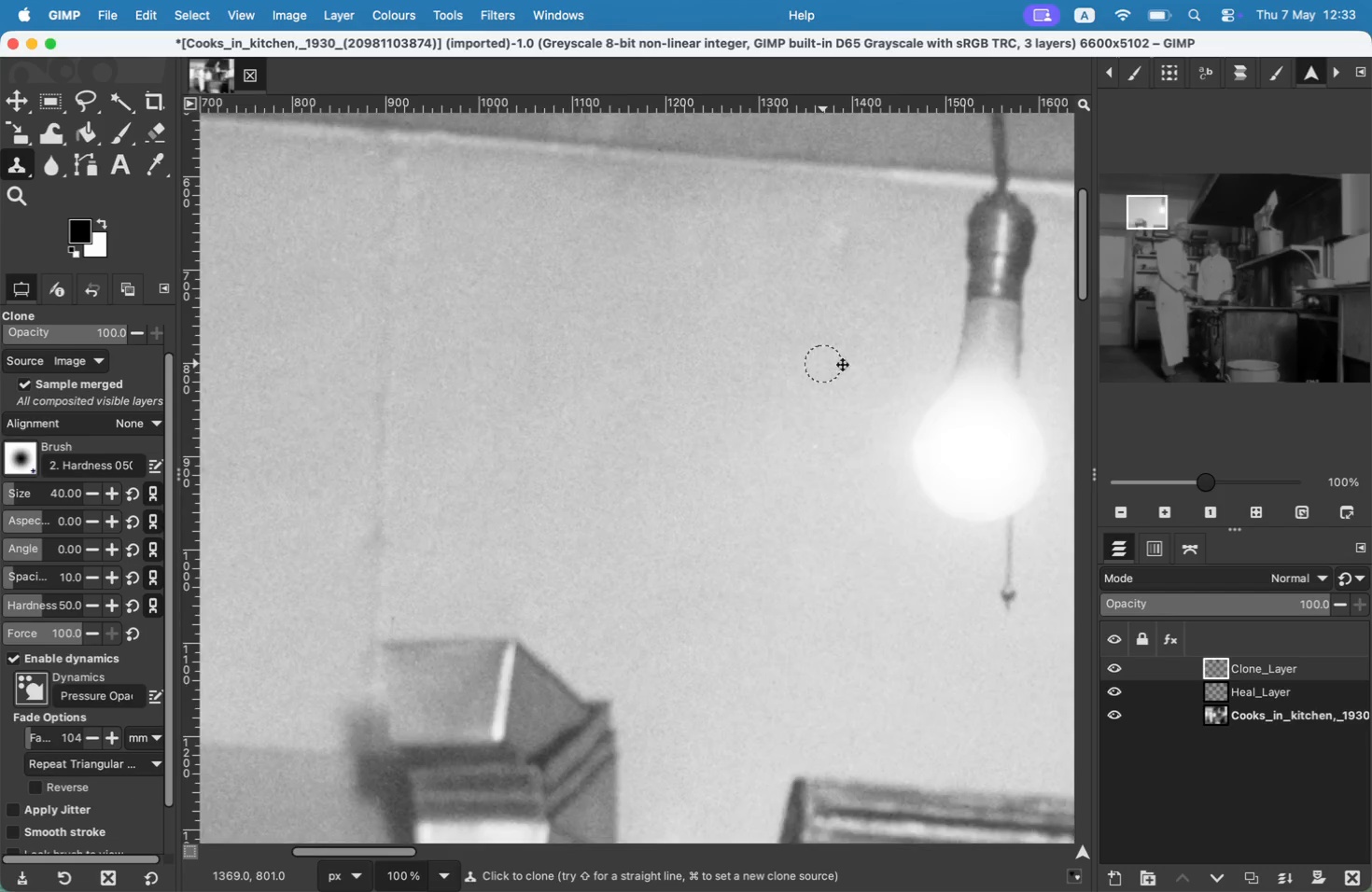 
key(Meta+CommandLeft)
 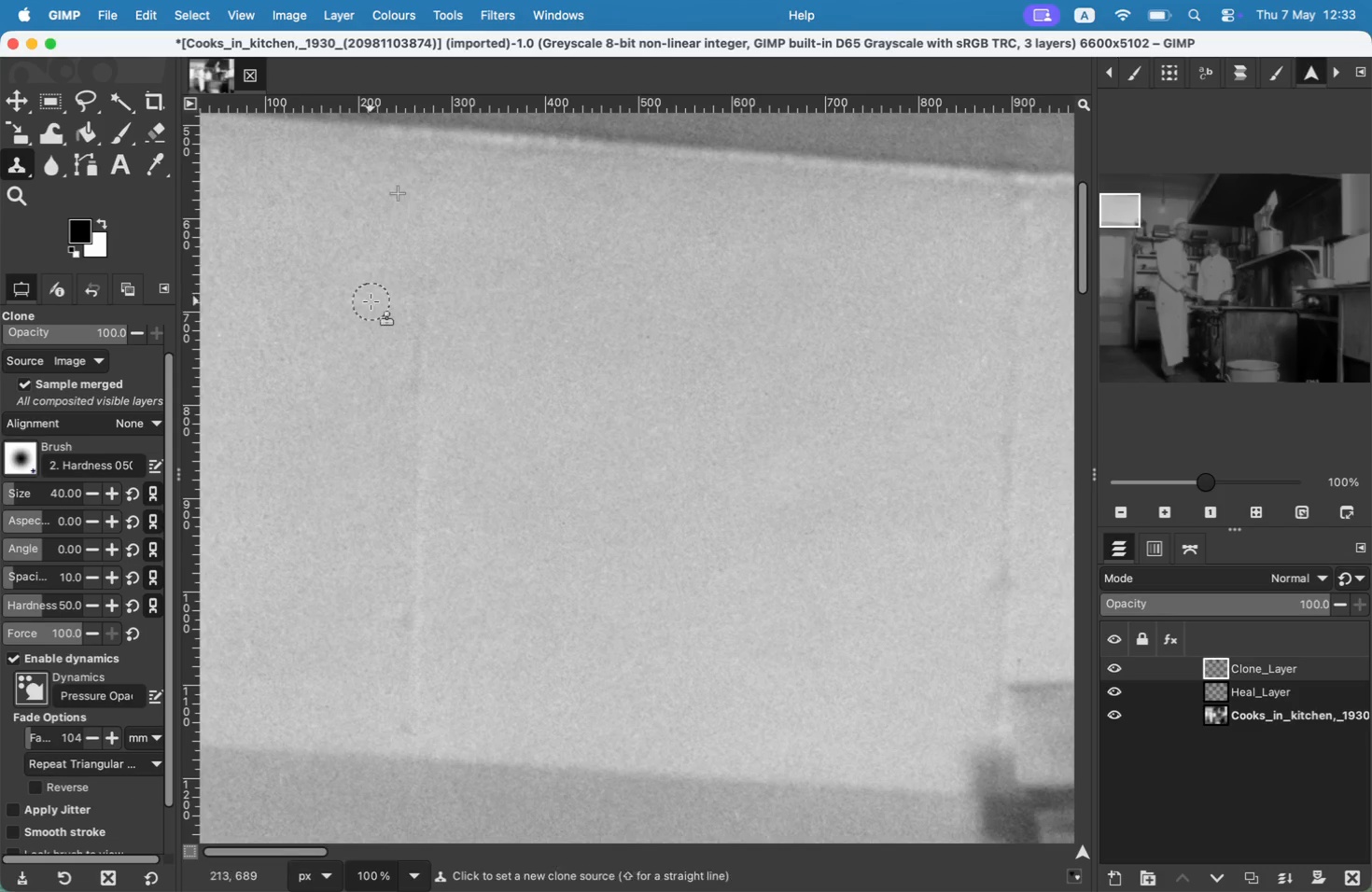 
left_click([371, 301])
 